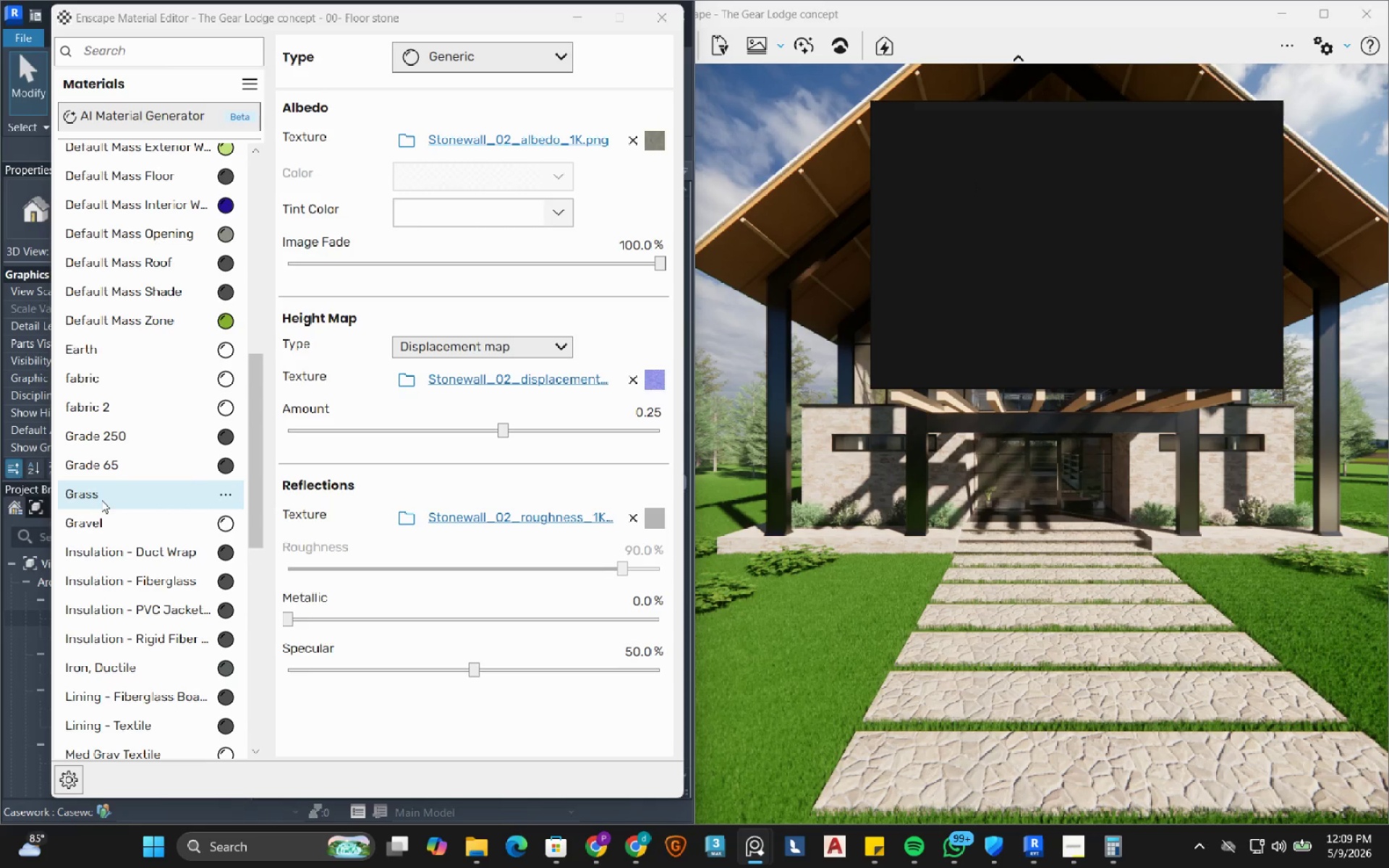 
wait(5.84)
 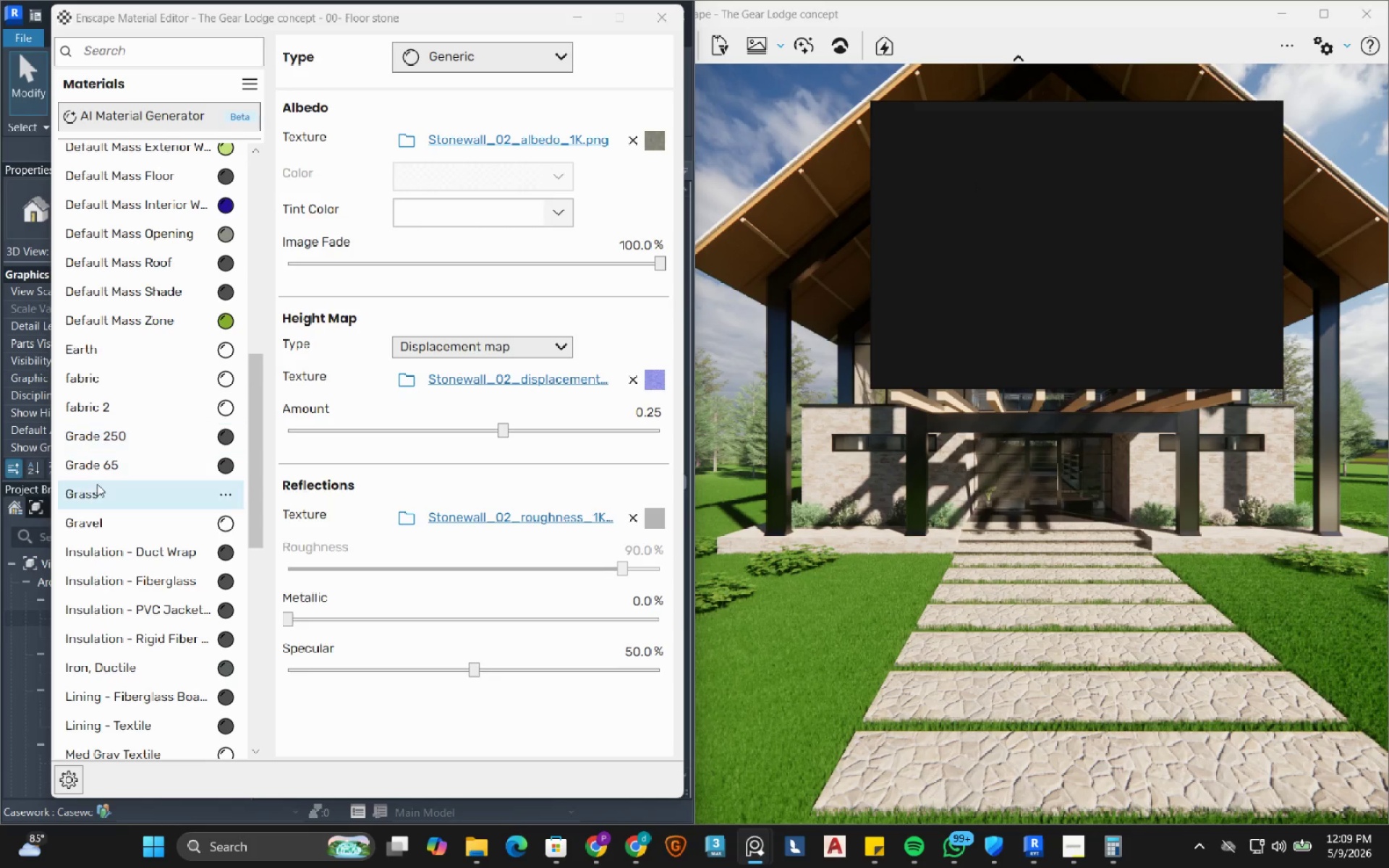 
scroll: coordinate [108, 503], scroll_direction: down, amount: 8.0
 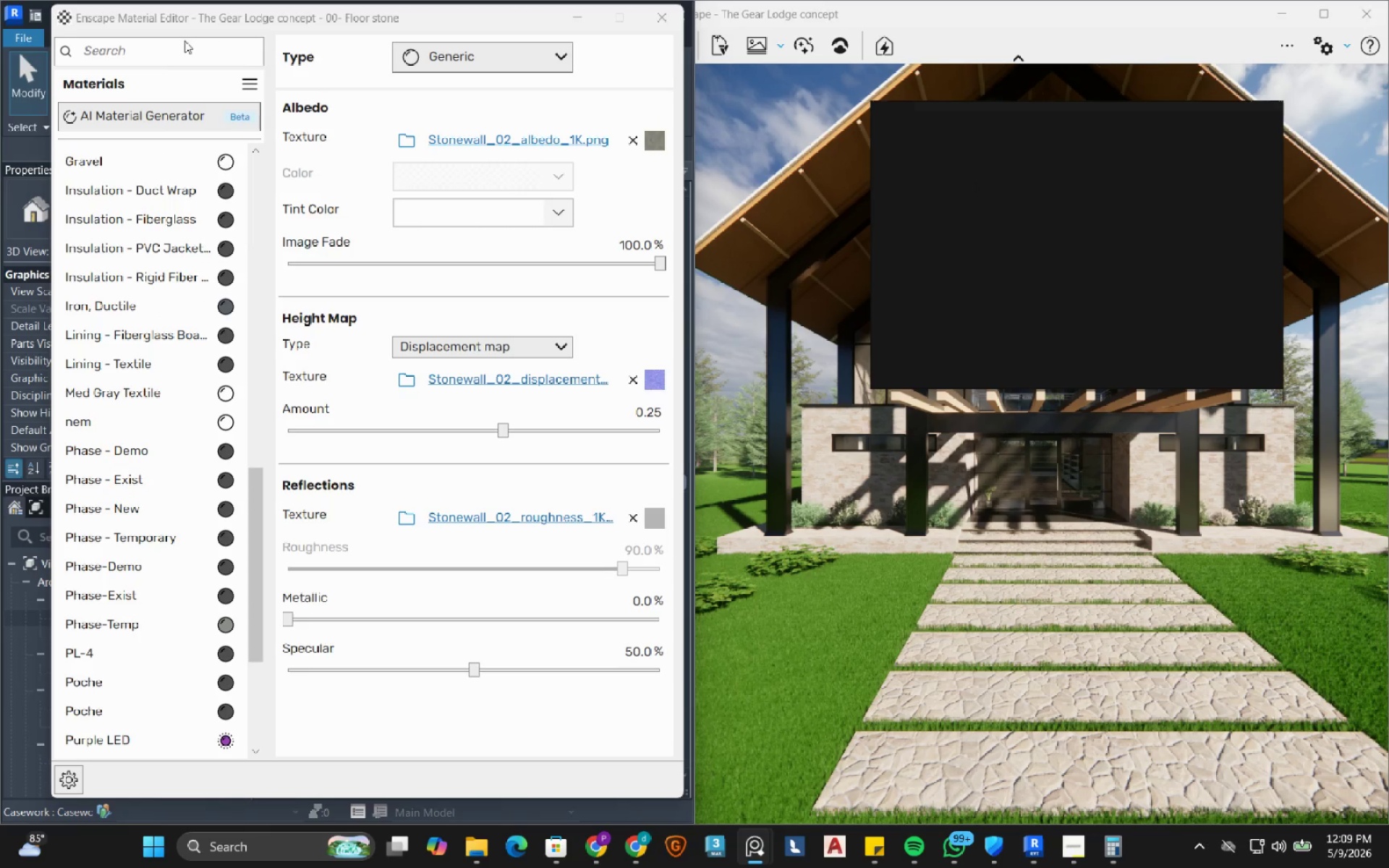 
left_click([184, 41])
 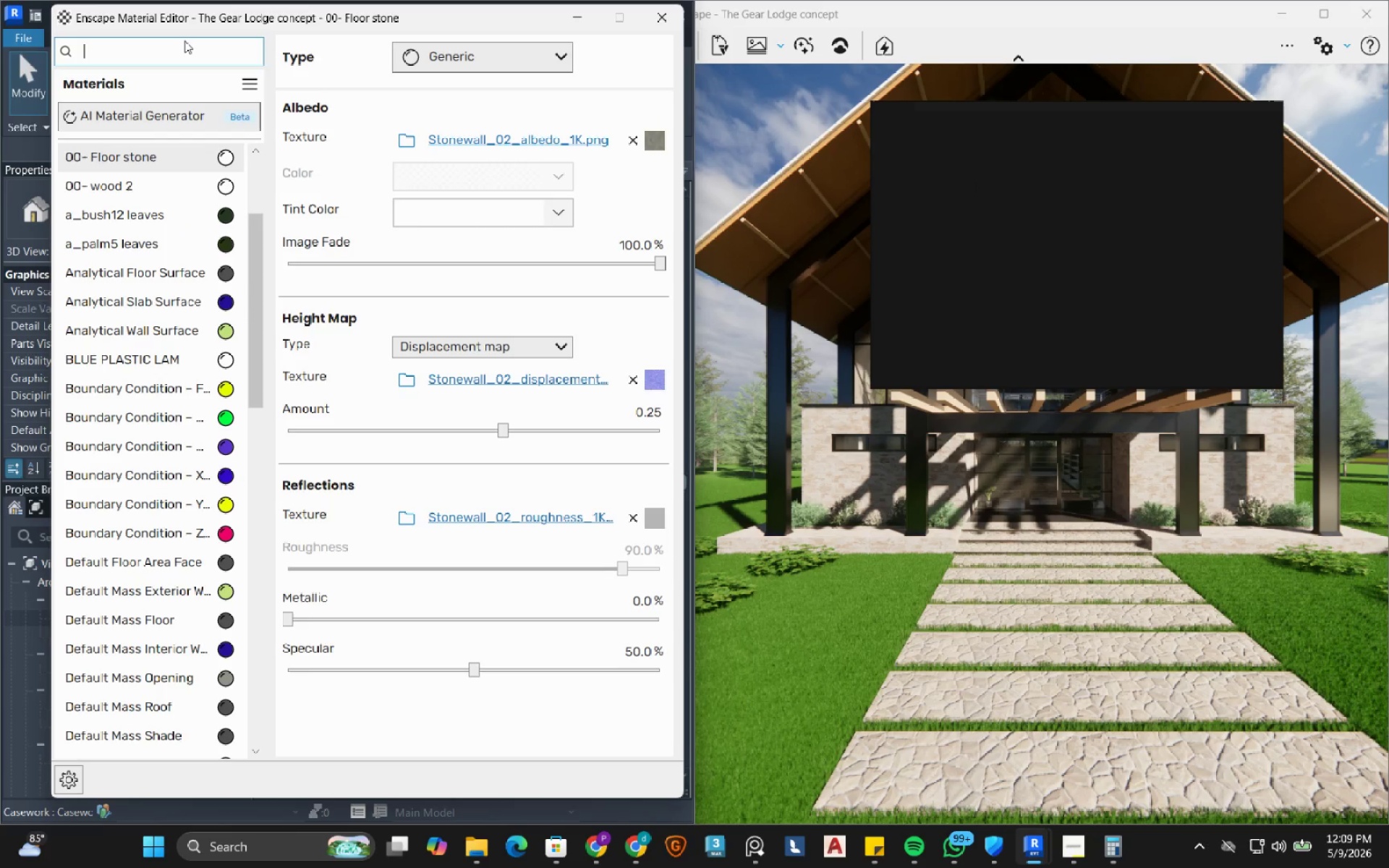 
type(glass)
key(Backspace)
key(Backspace)
key(Backspace)
key(Backspace)
 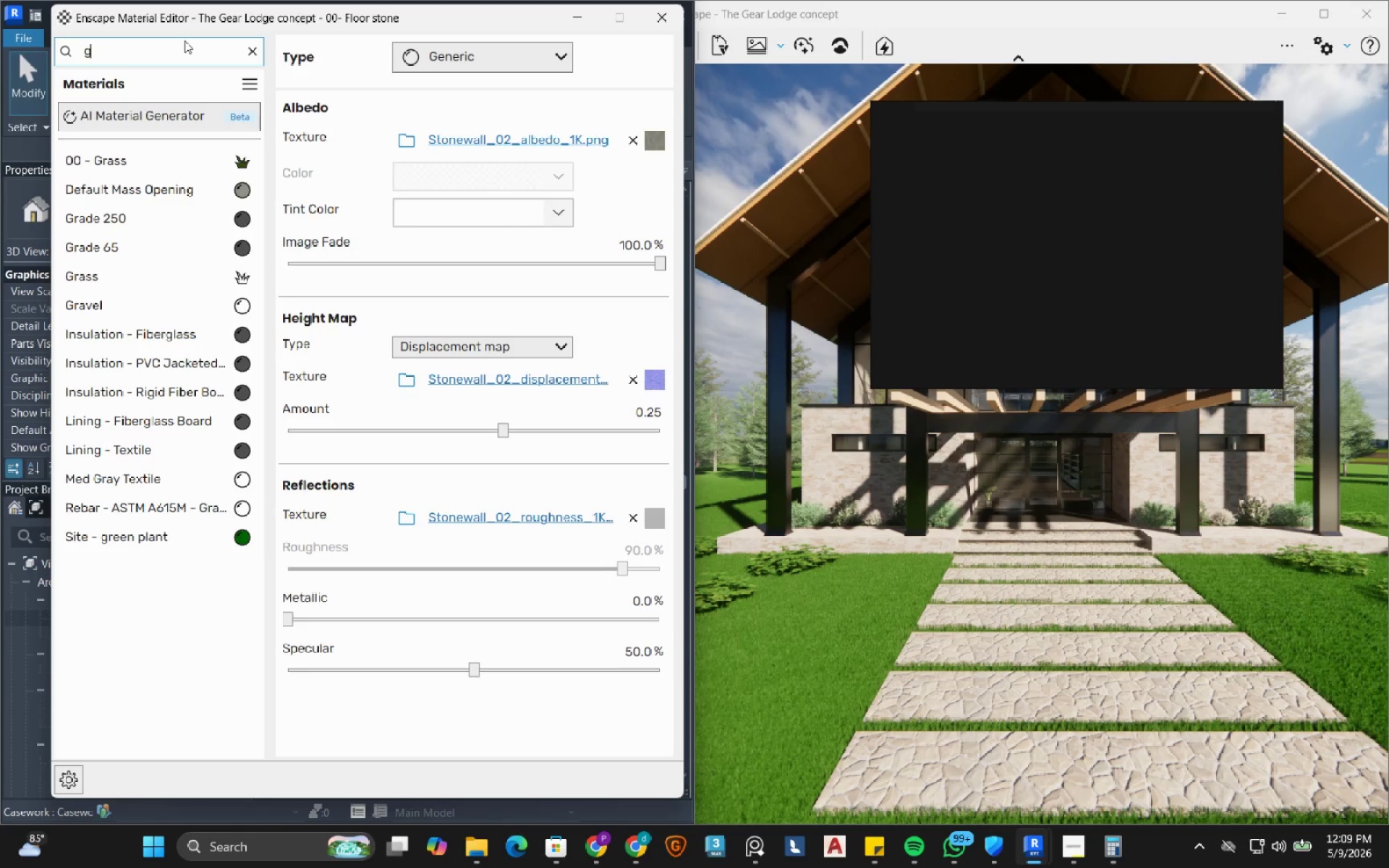 
key(Backspace)
 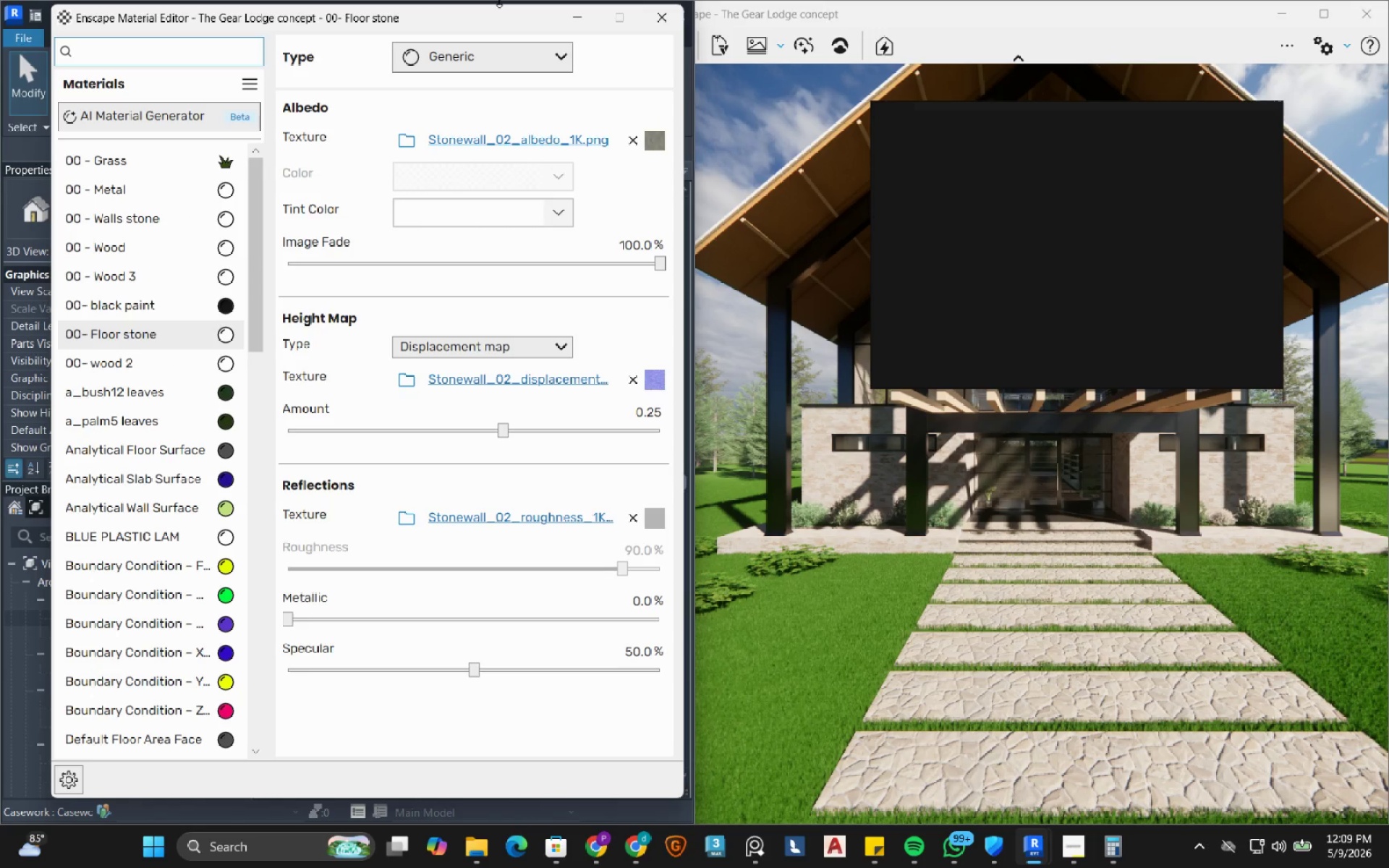 
left_click([586, 24])
 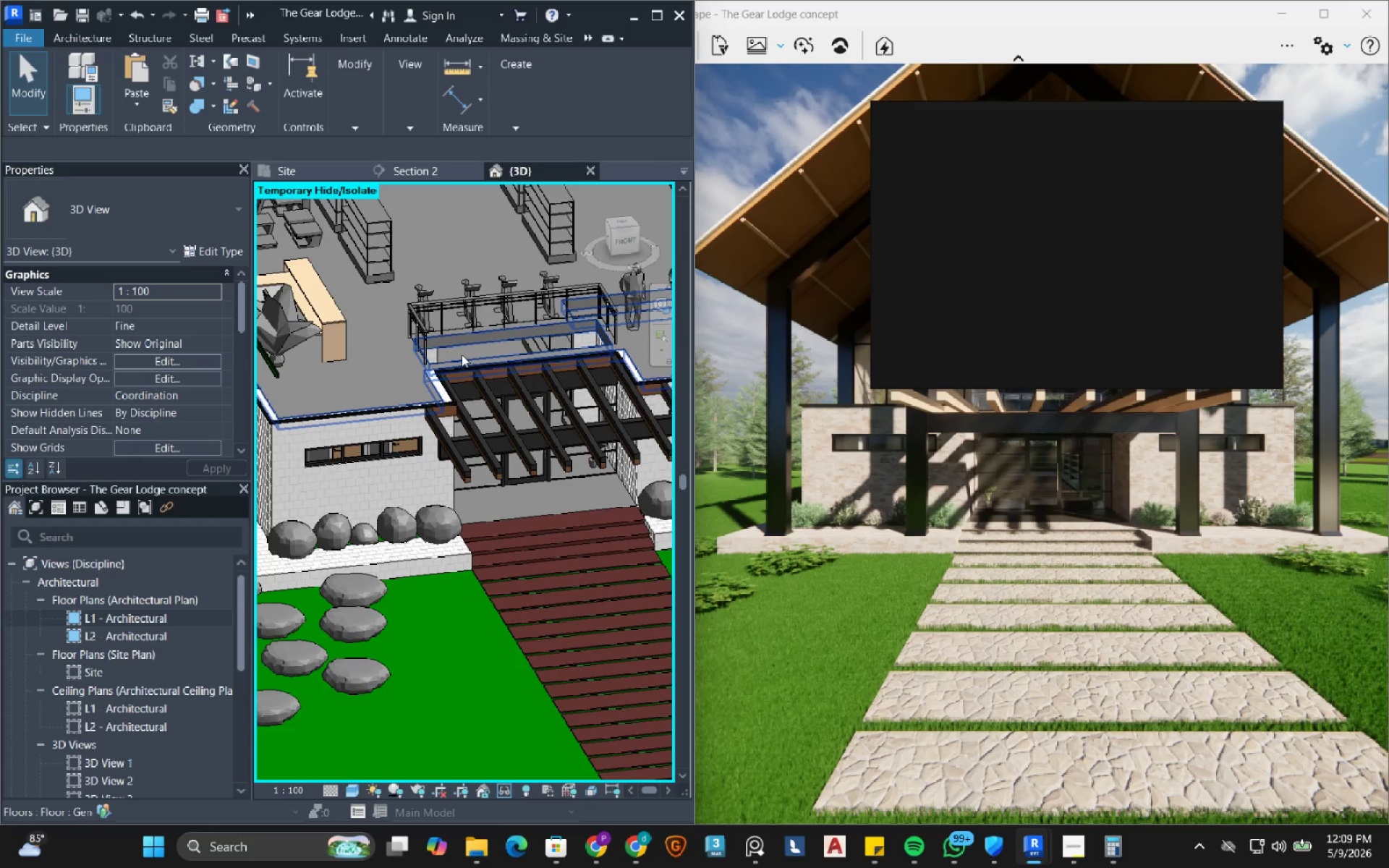 
scroll: coordinate [481, 406], scroll_direction: up, amount: 8.0
 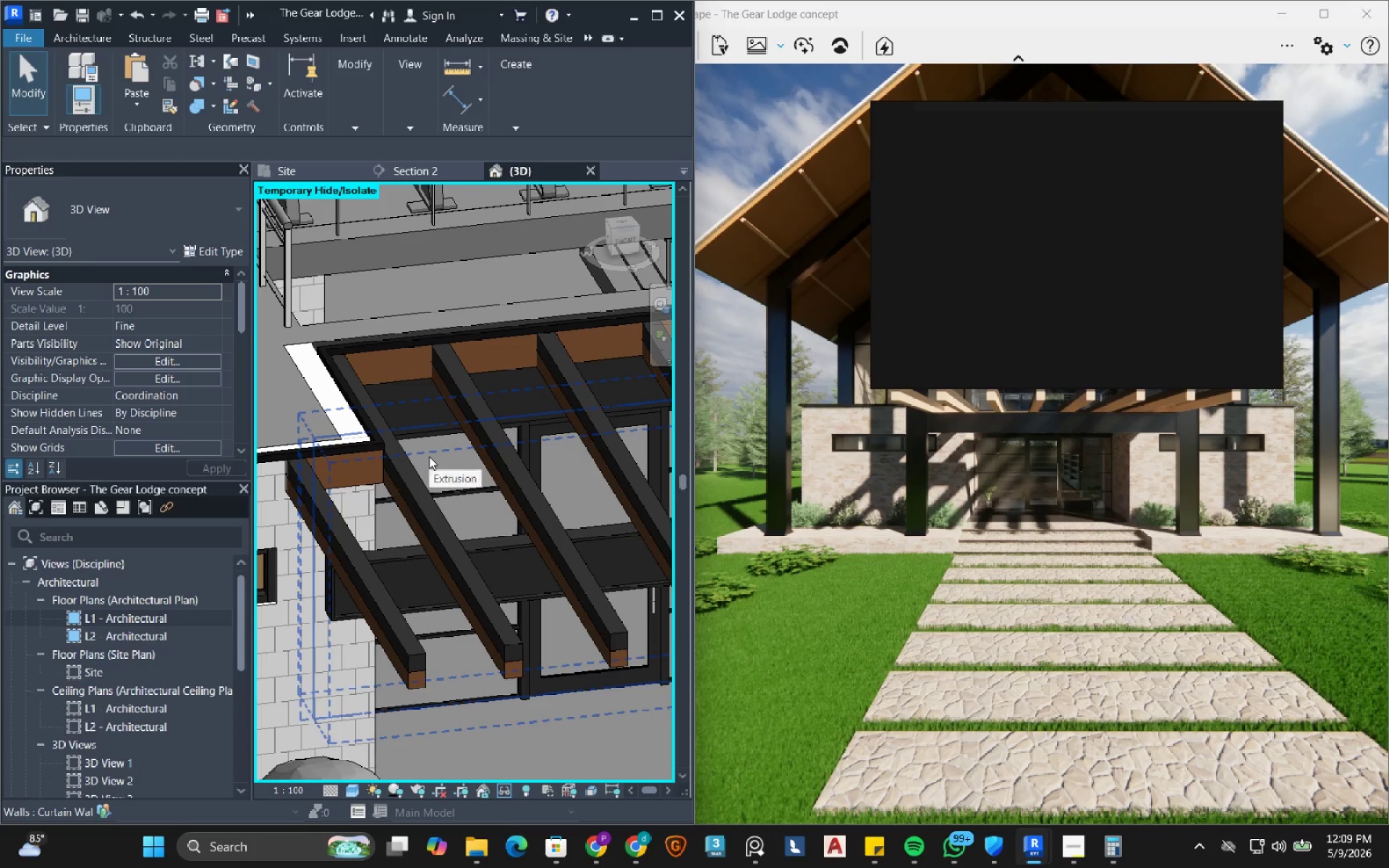 
key(Tab)
 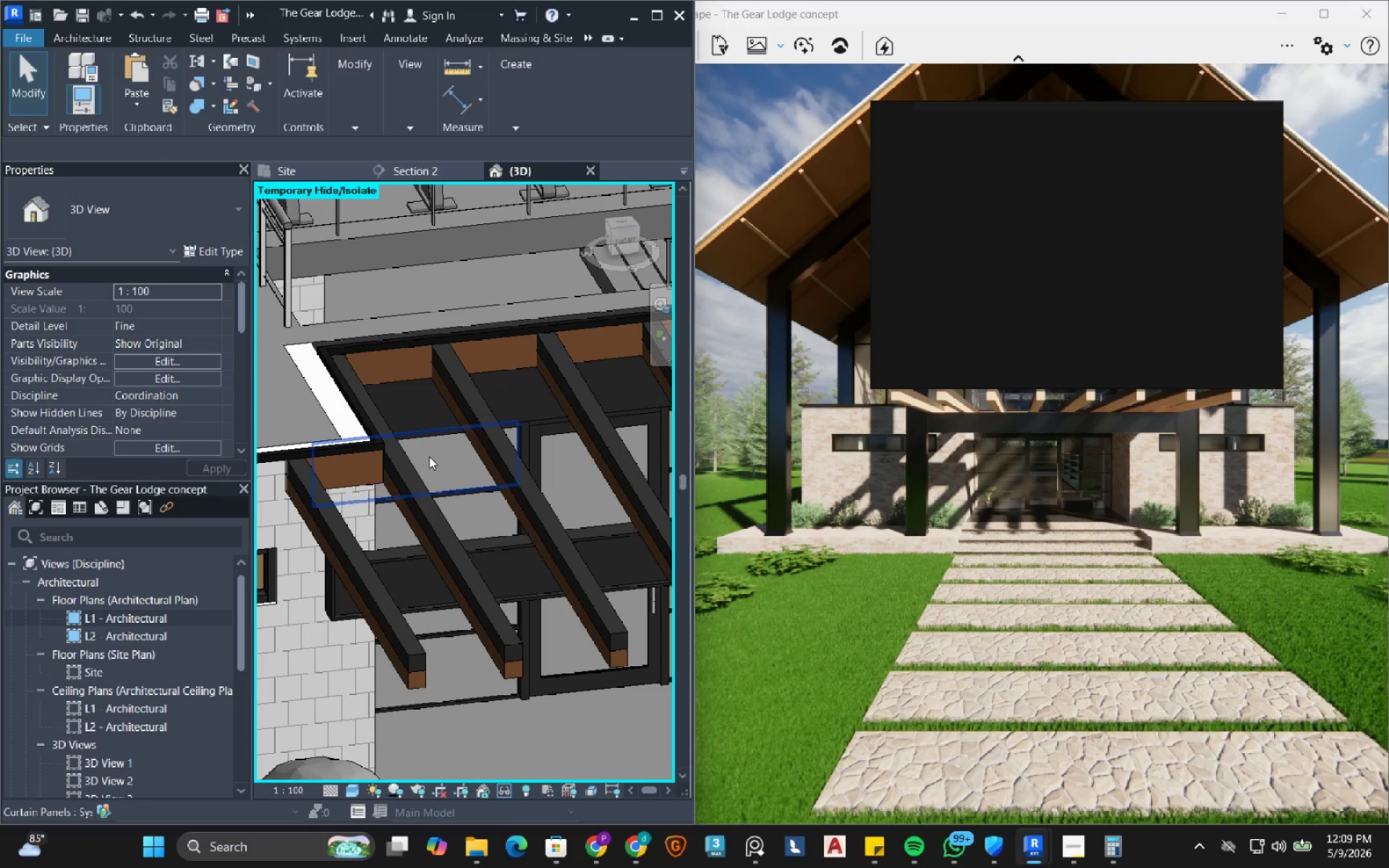 
left_click([429, 456])
 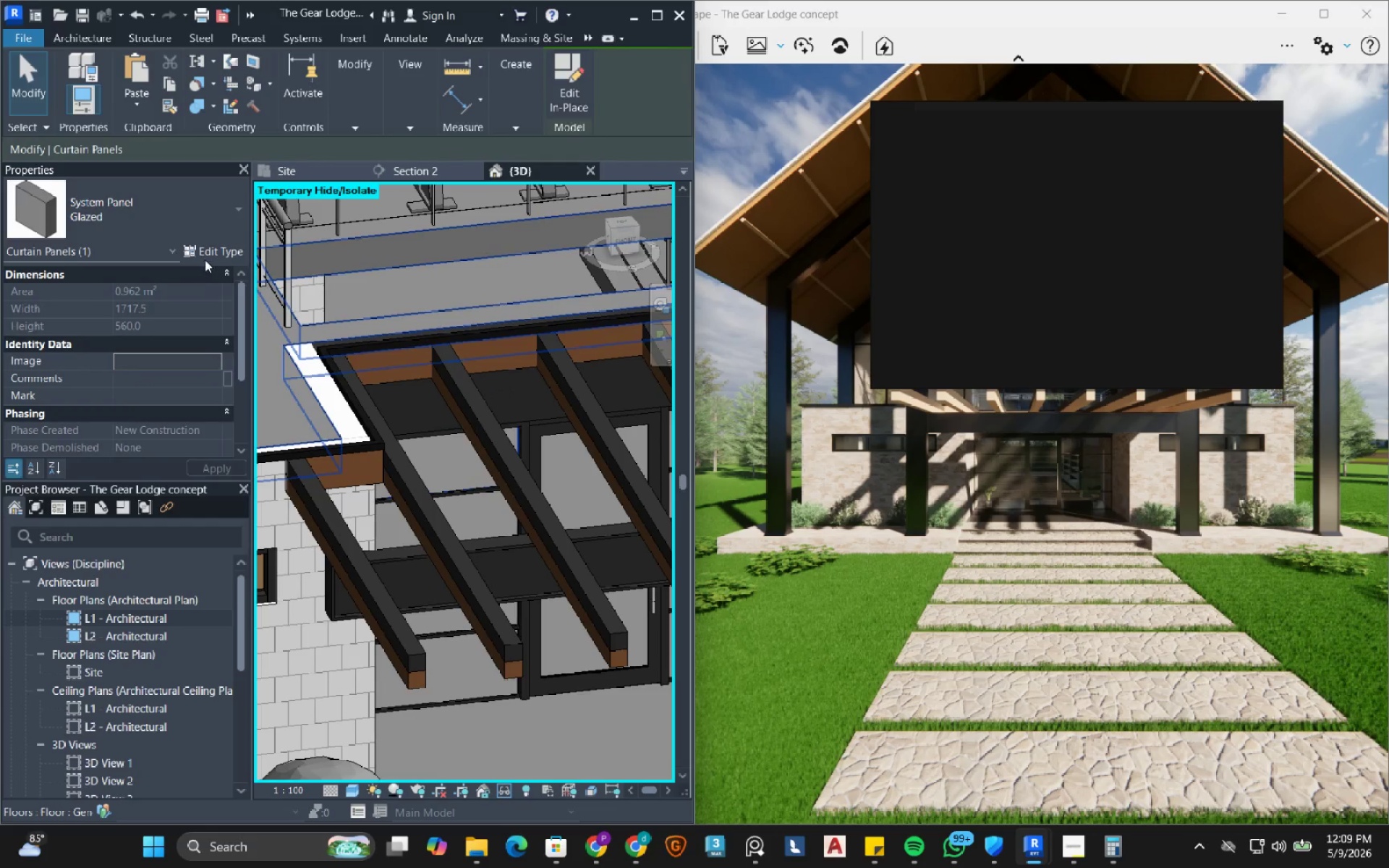 
left_click([205, 255])
 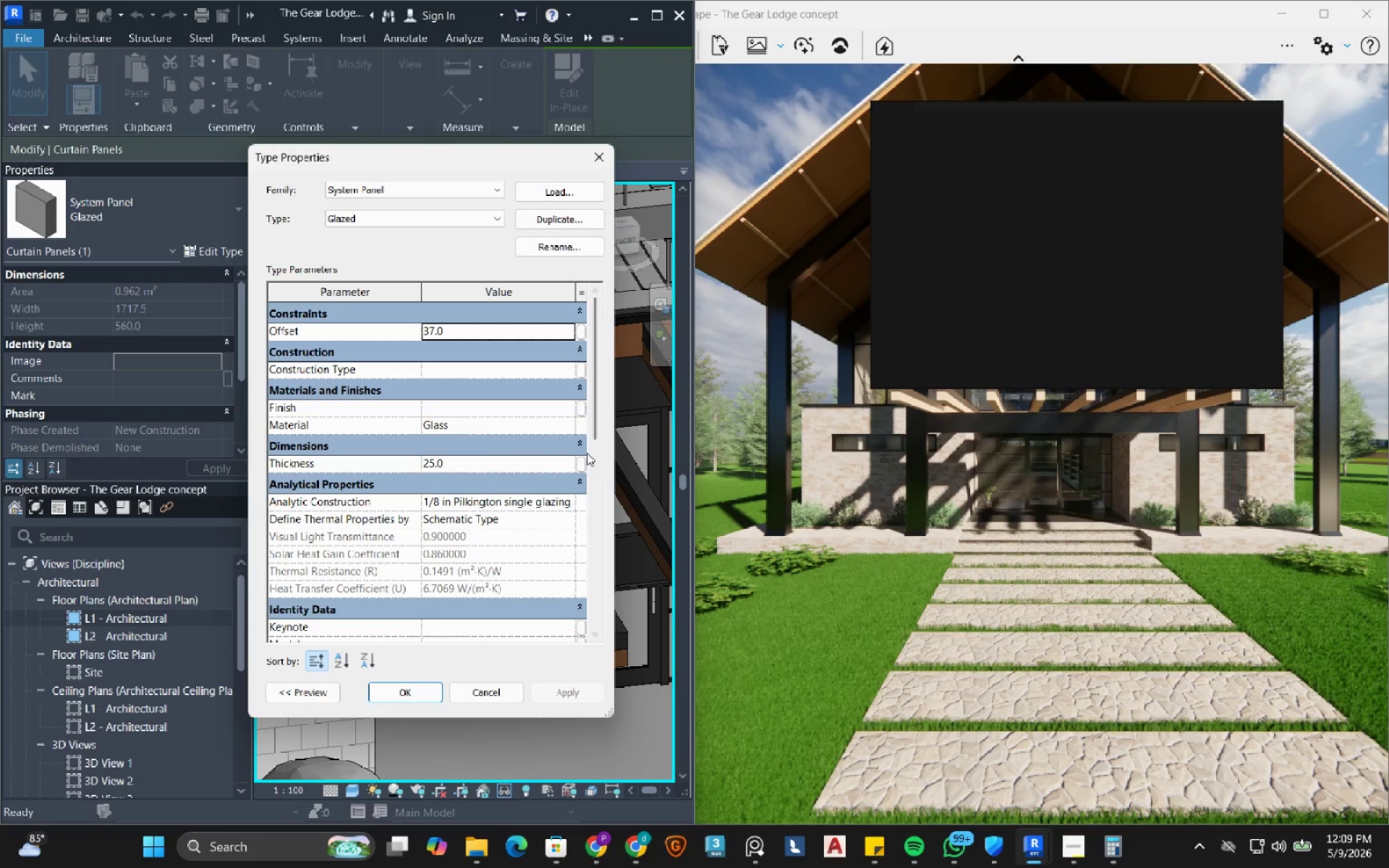 
left_click([560, 427])
 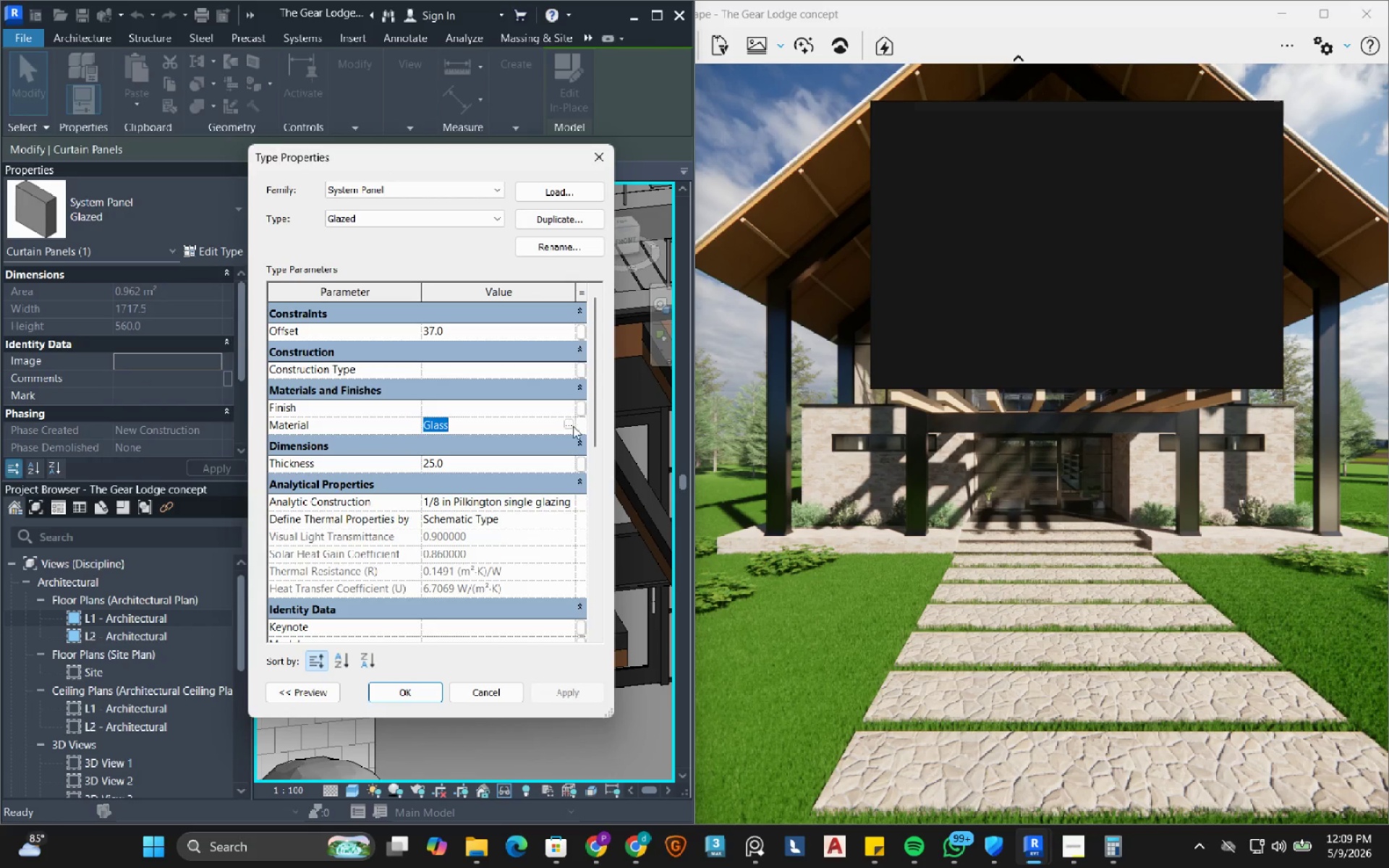 
left_click([574, 426])
 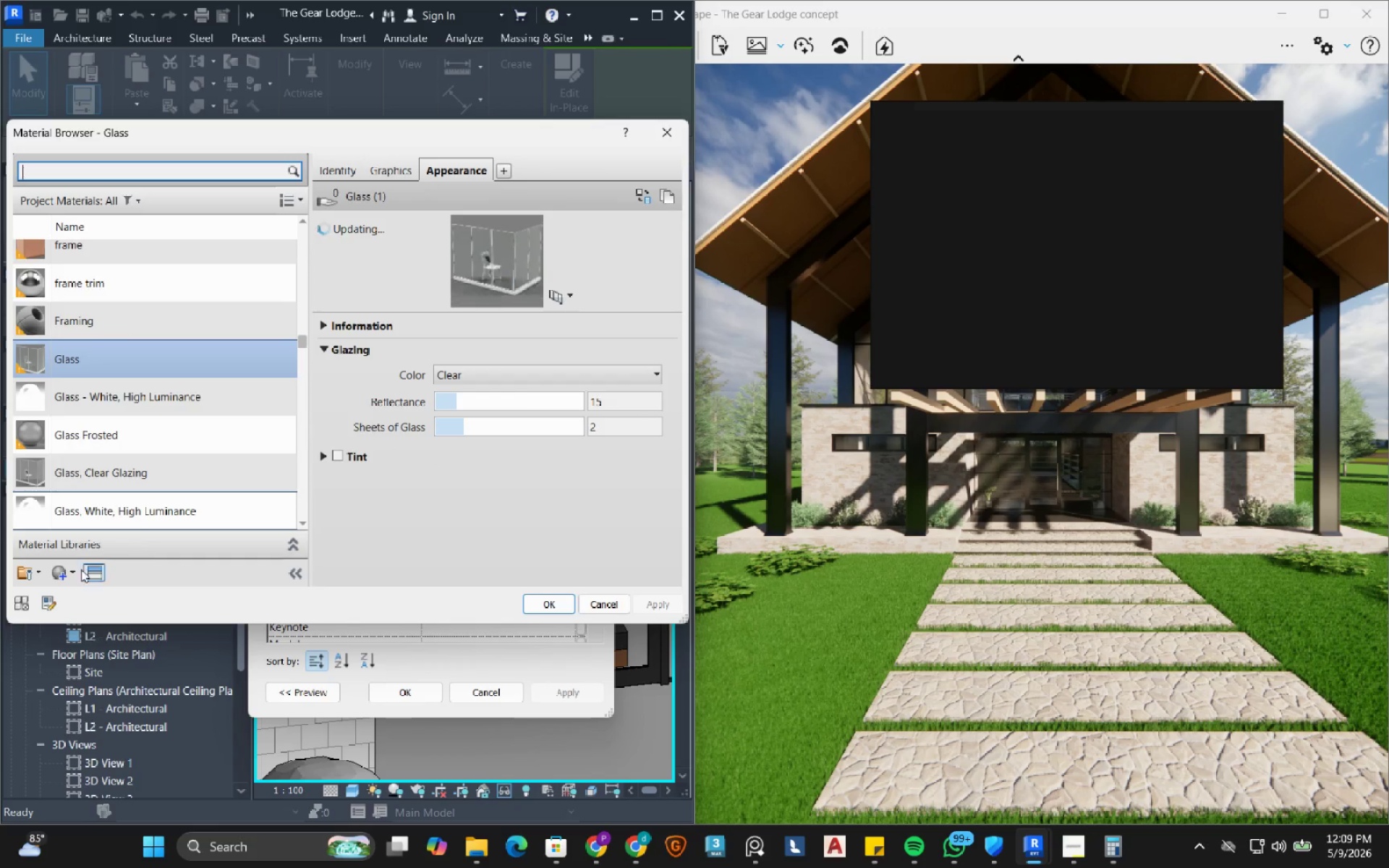 
left_click([71, 571])
 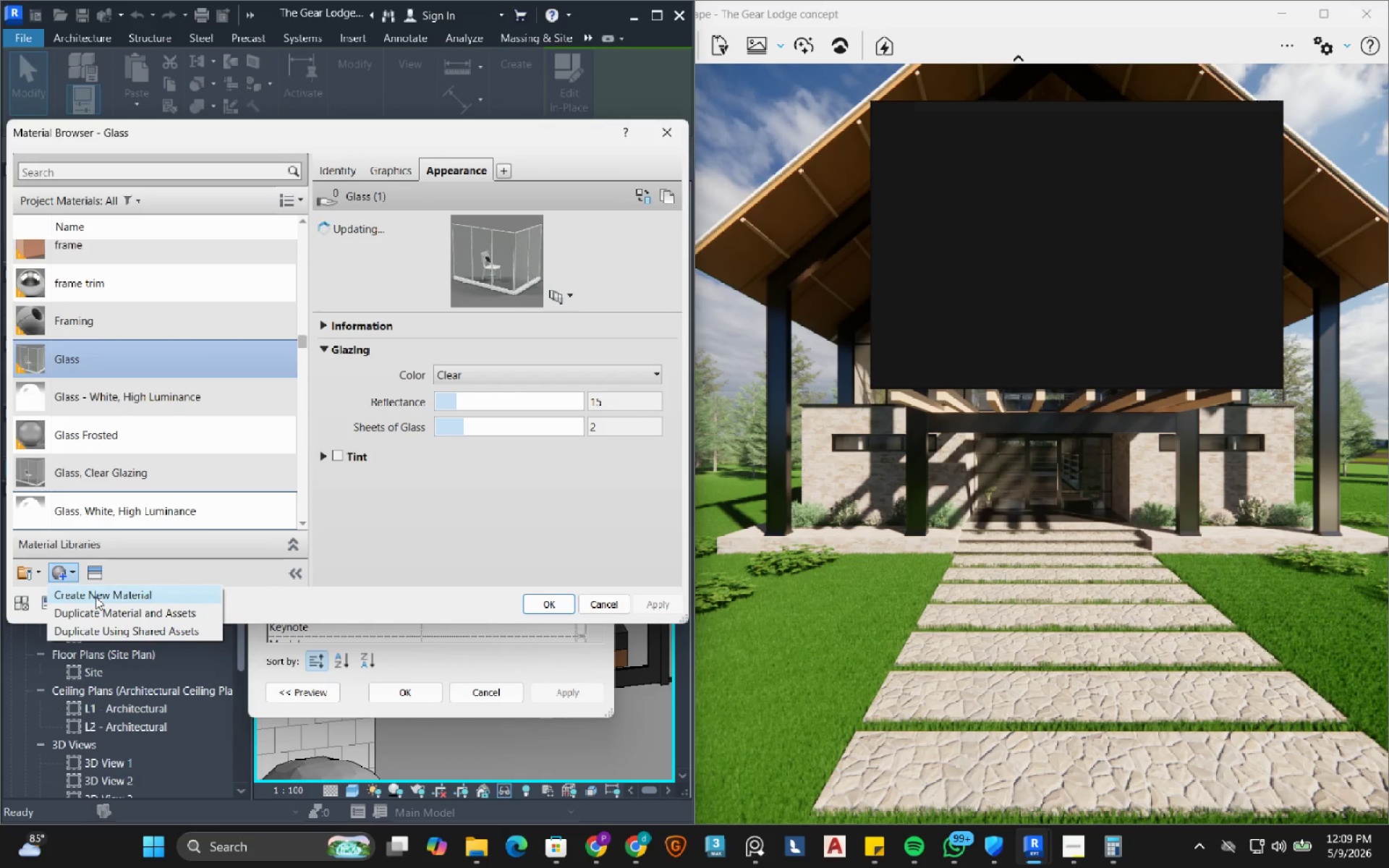 
left_click([95, 597])
 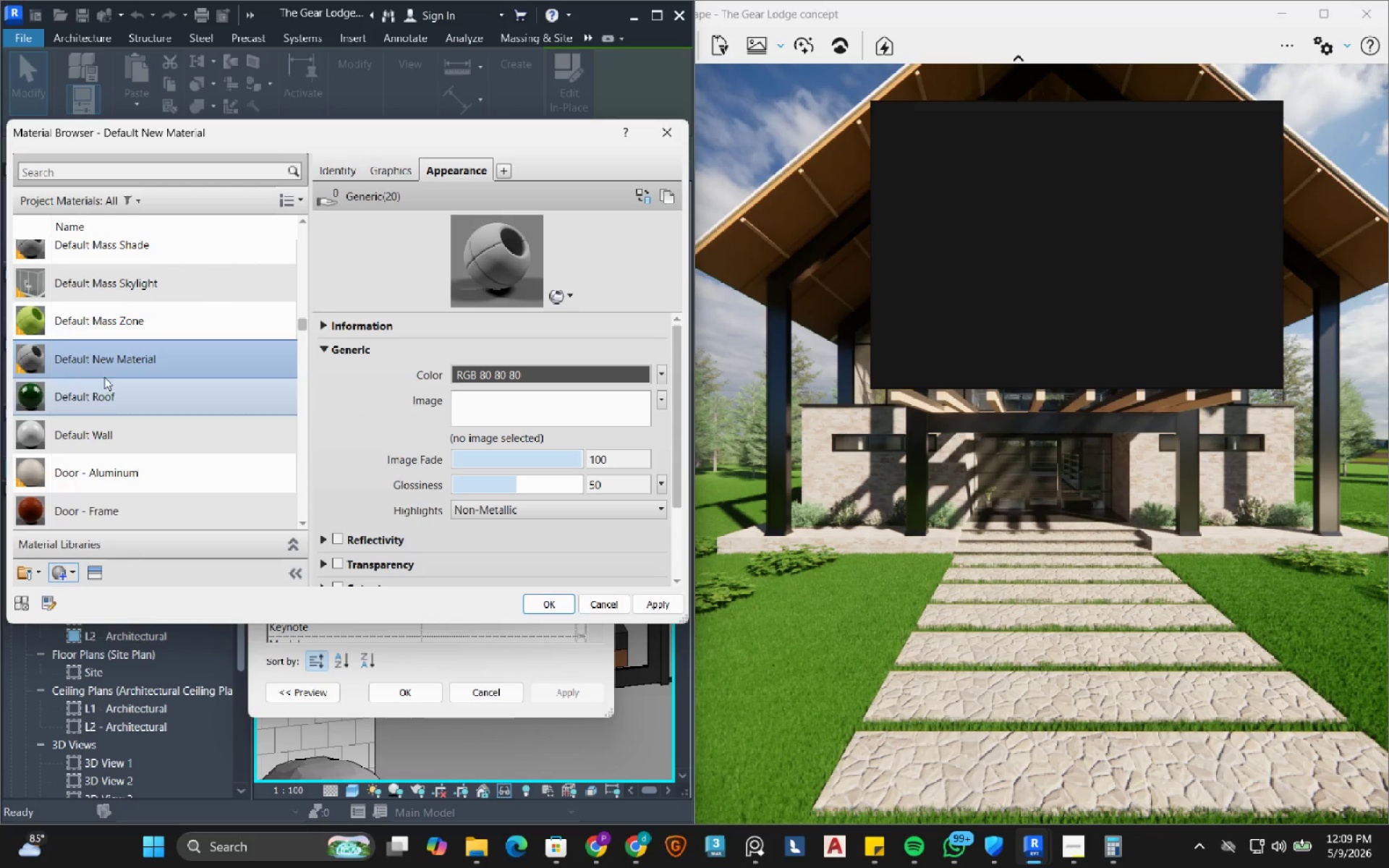 
right_click([114, 361])
 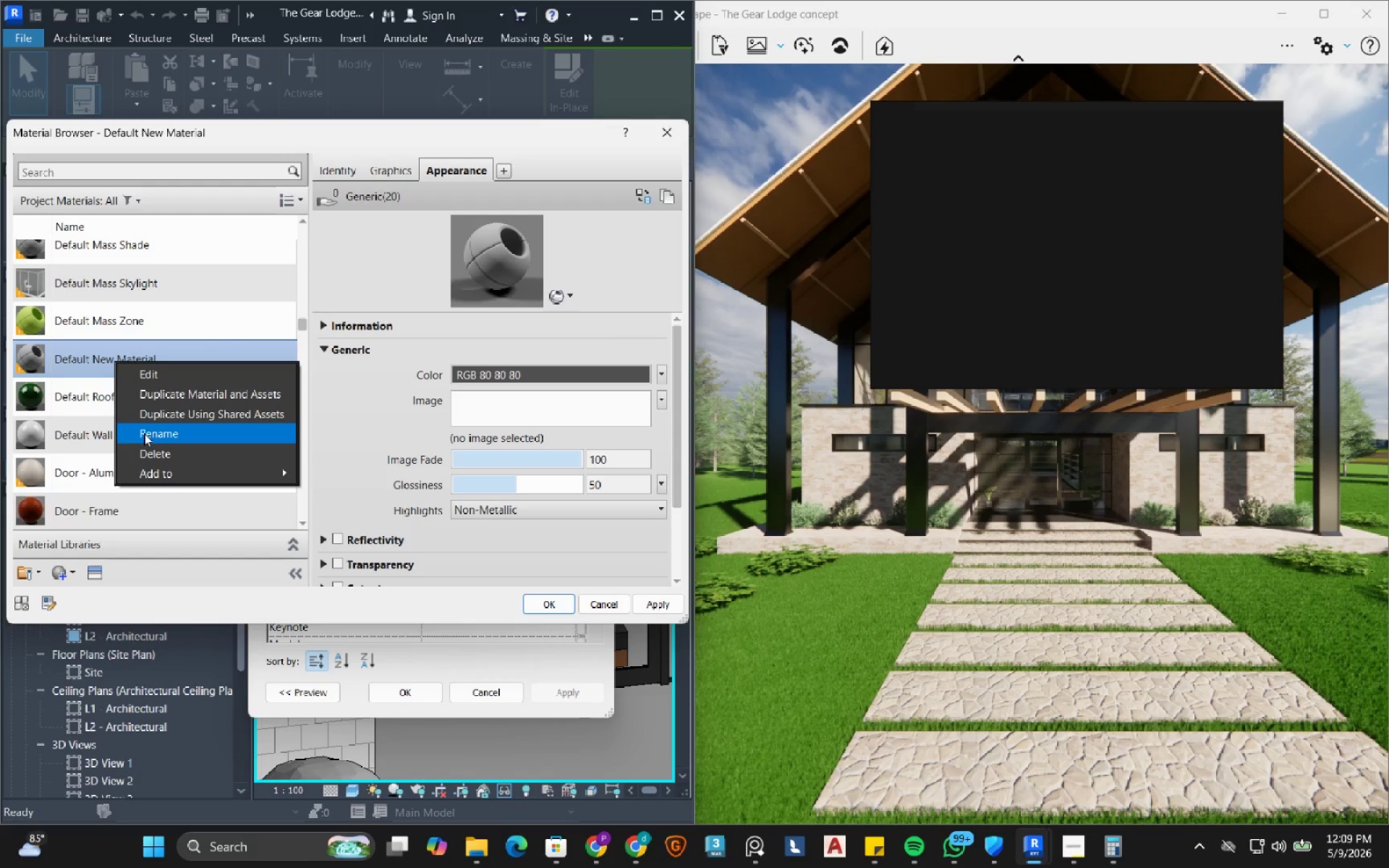 
left_click([144, 433])
 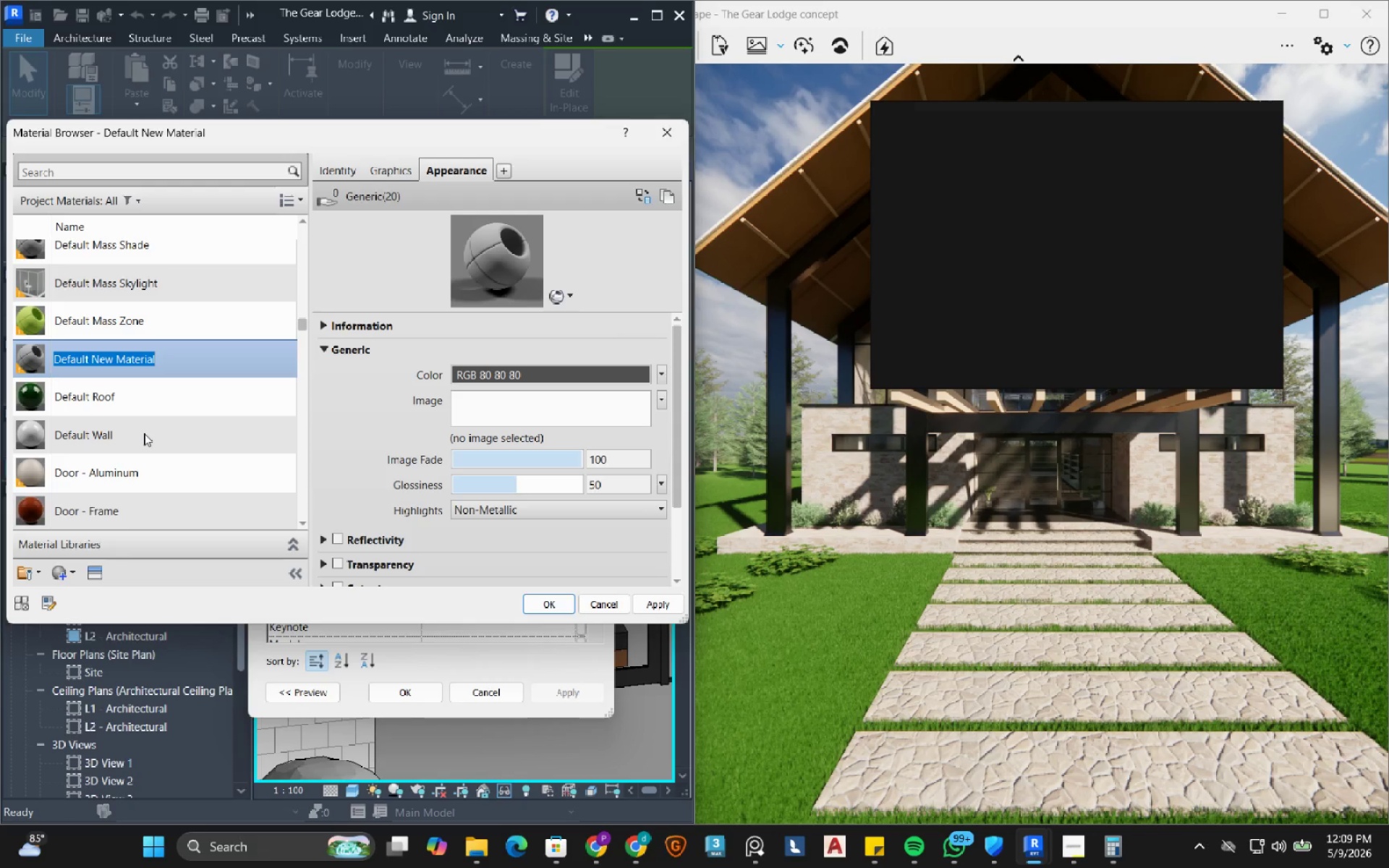 
type(00- glass)
 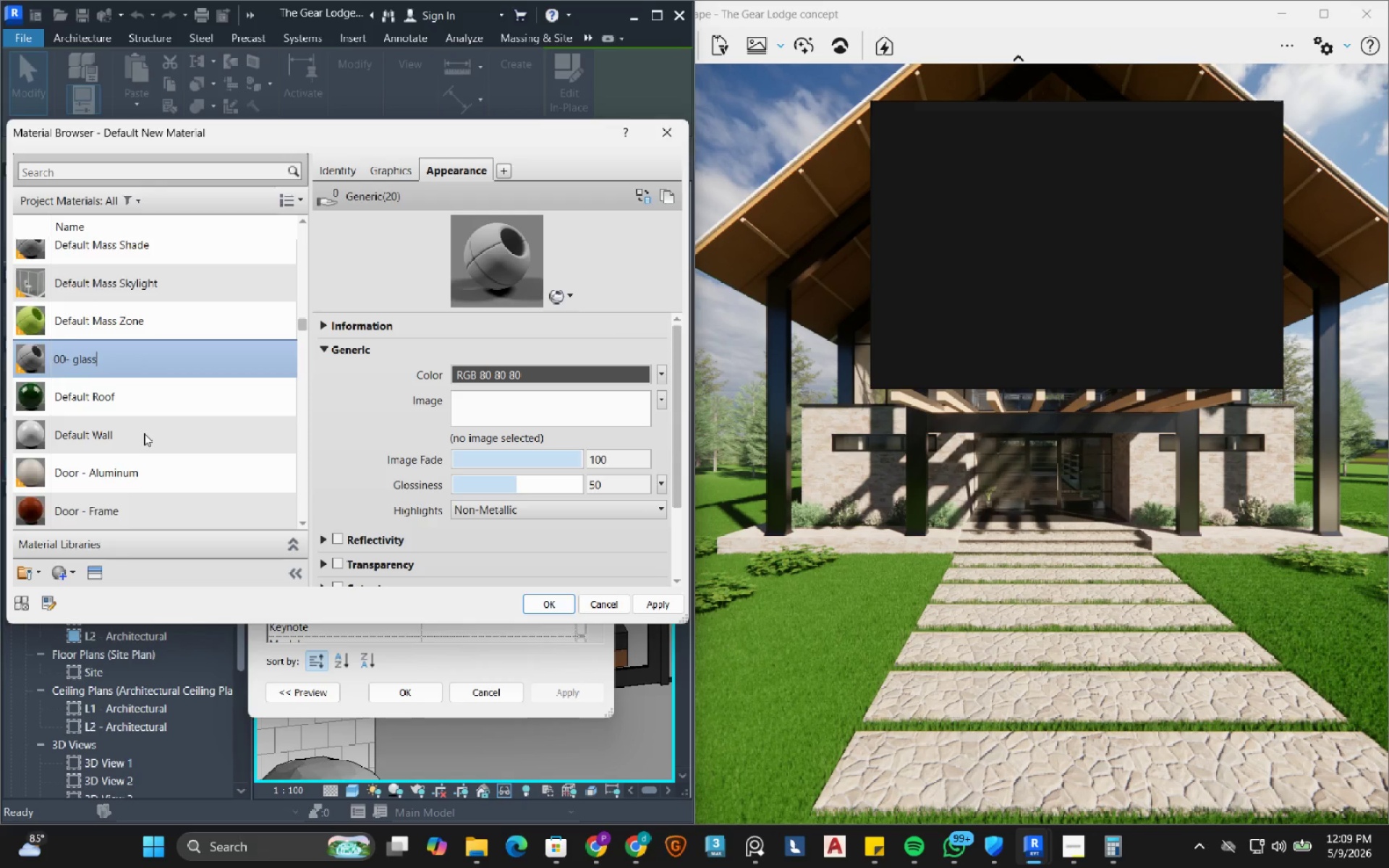 
key(Enter)
 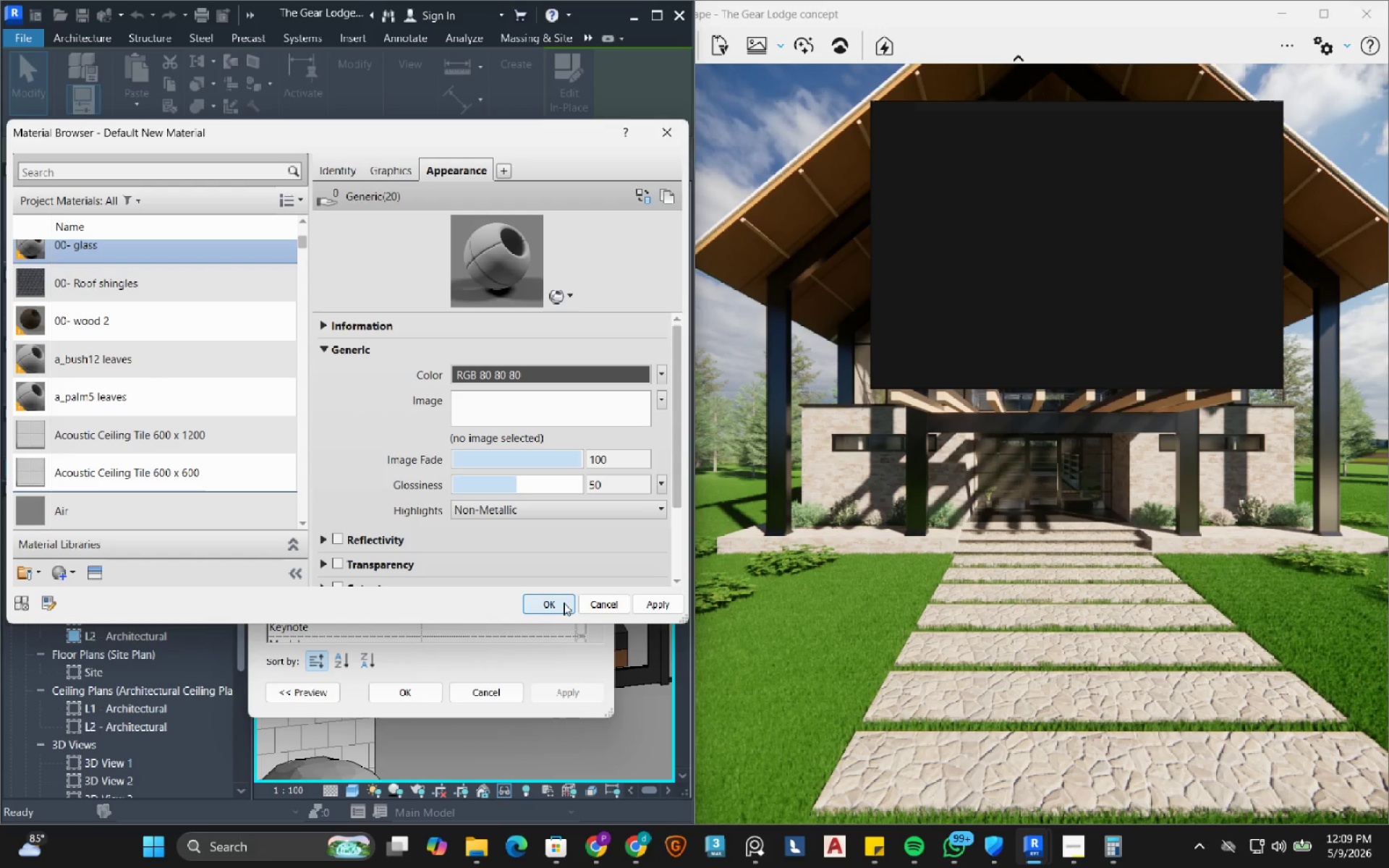 
wait(8.11)
 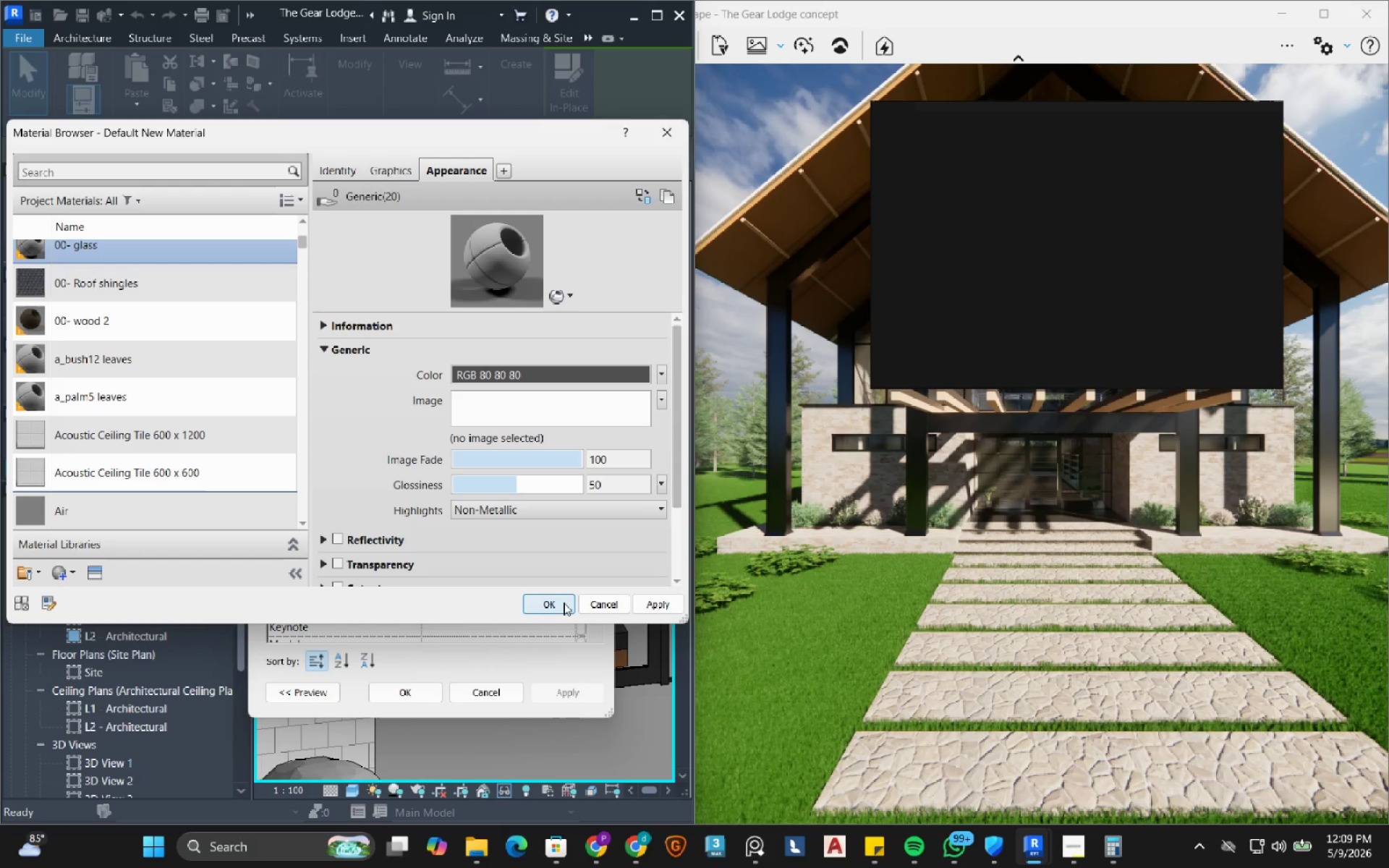 
left_click([101, 566])
 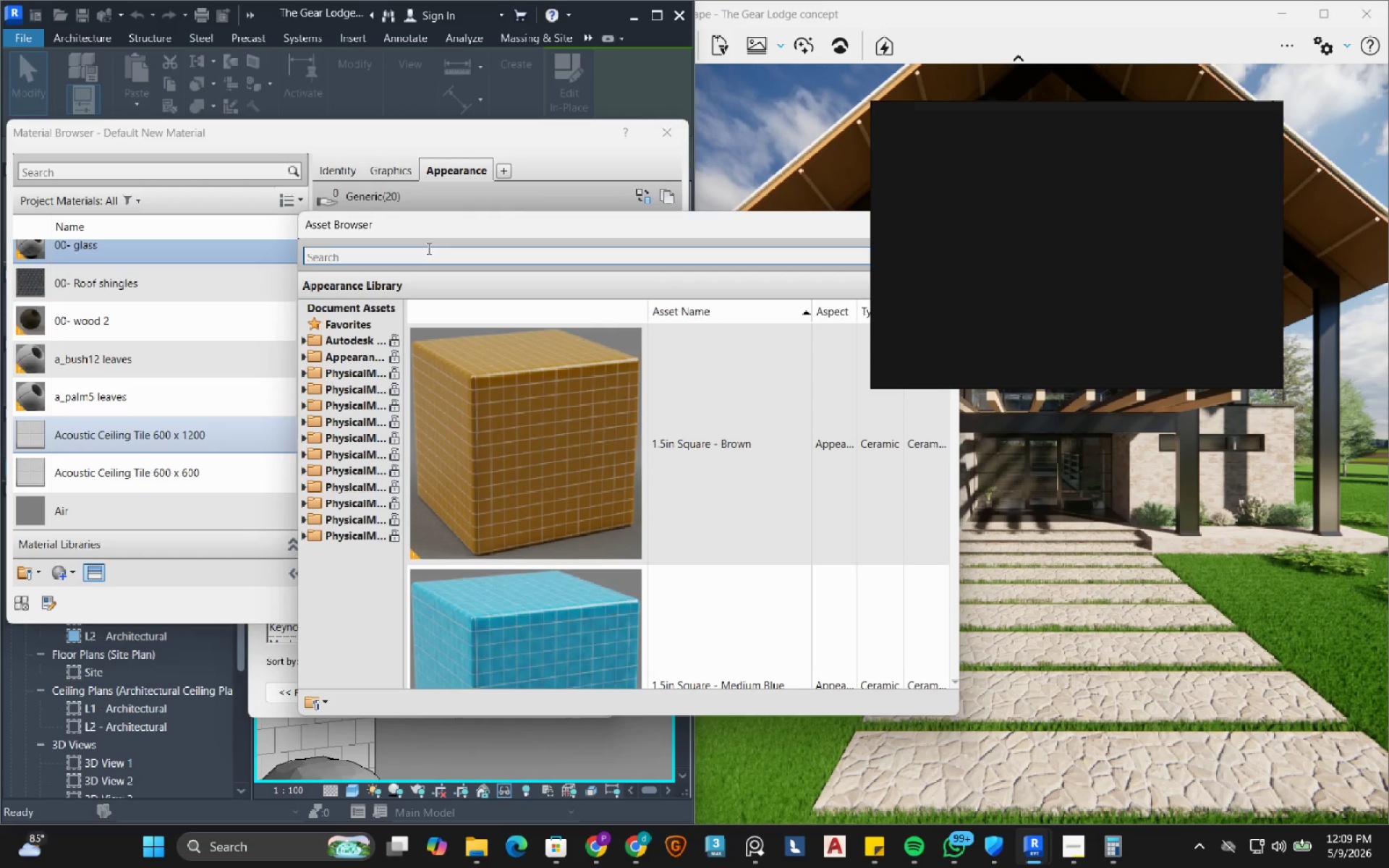 
left_click([420, 255])
 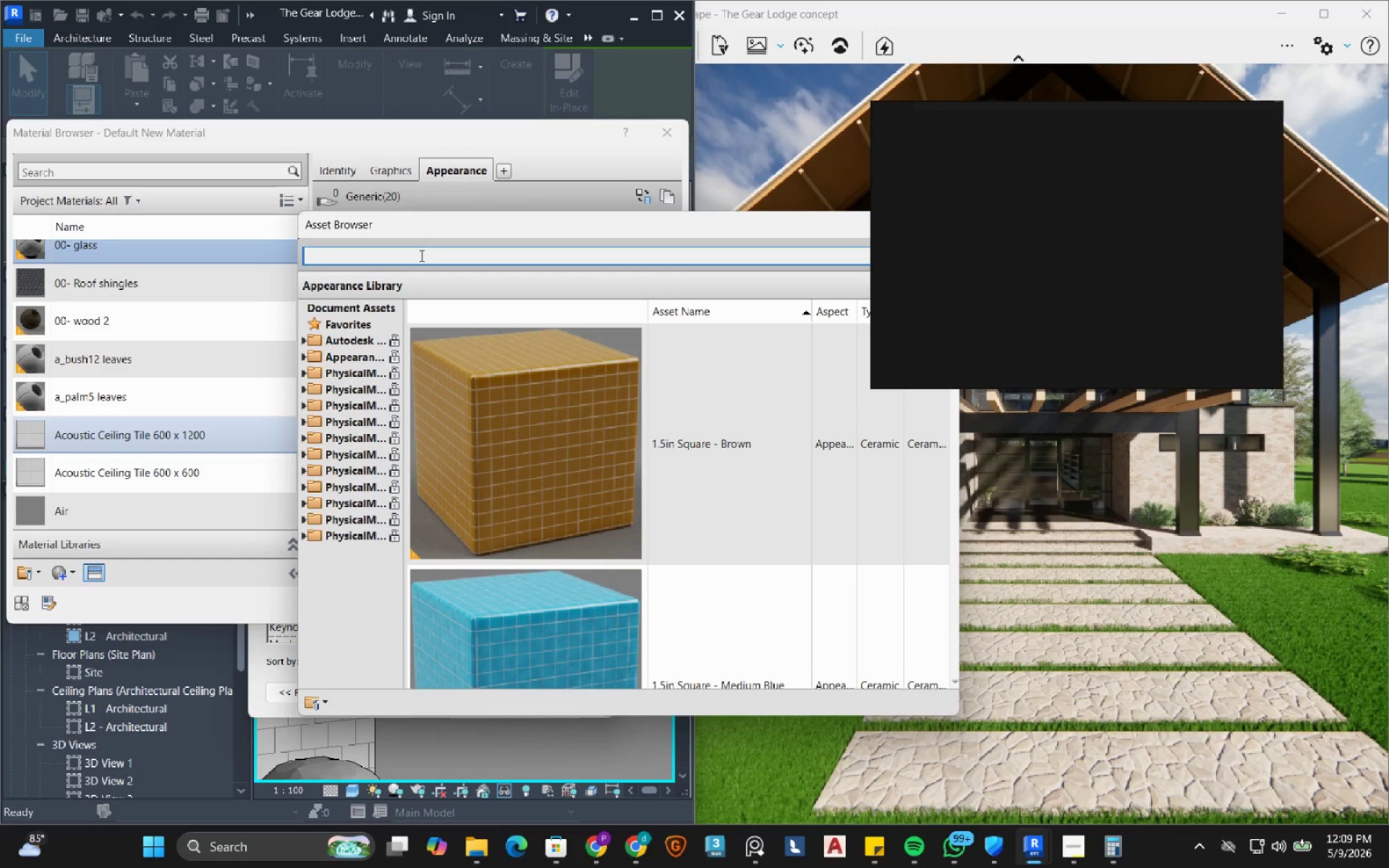 
type(glass)
 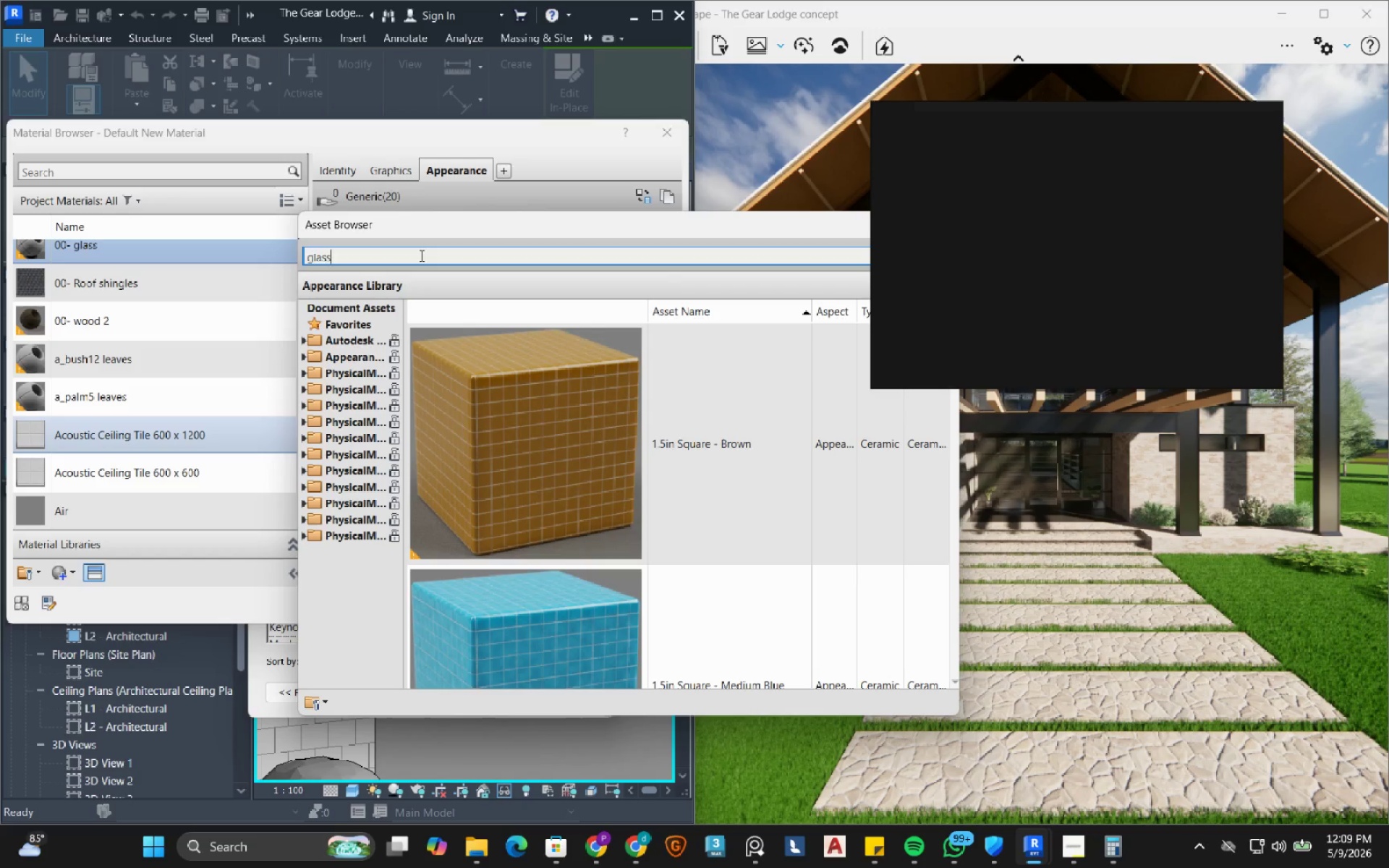 
key(Enter)
 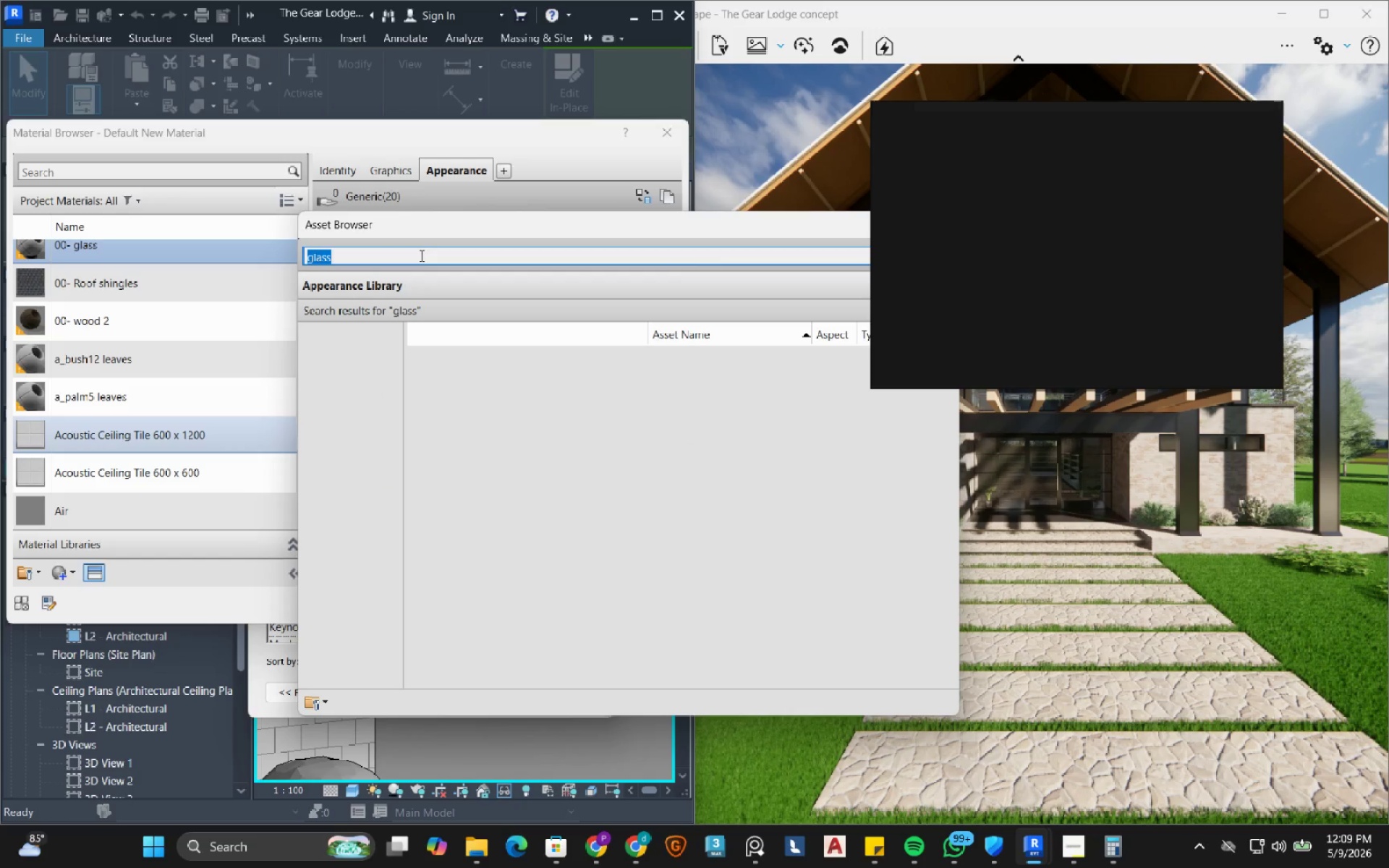 
mouse_move([389, 451])
 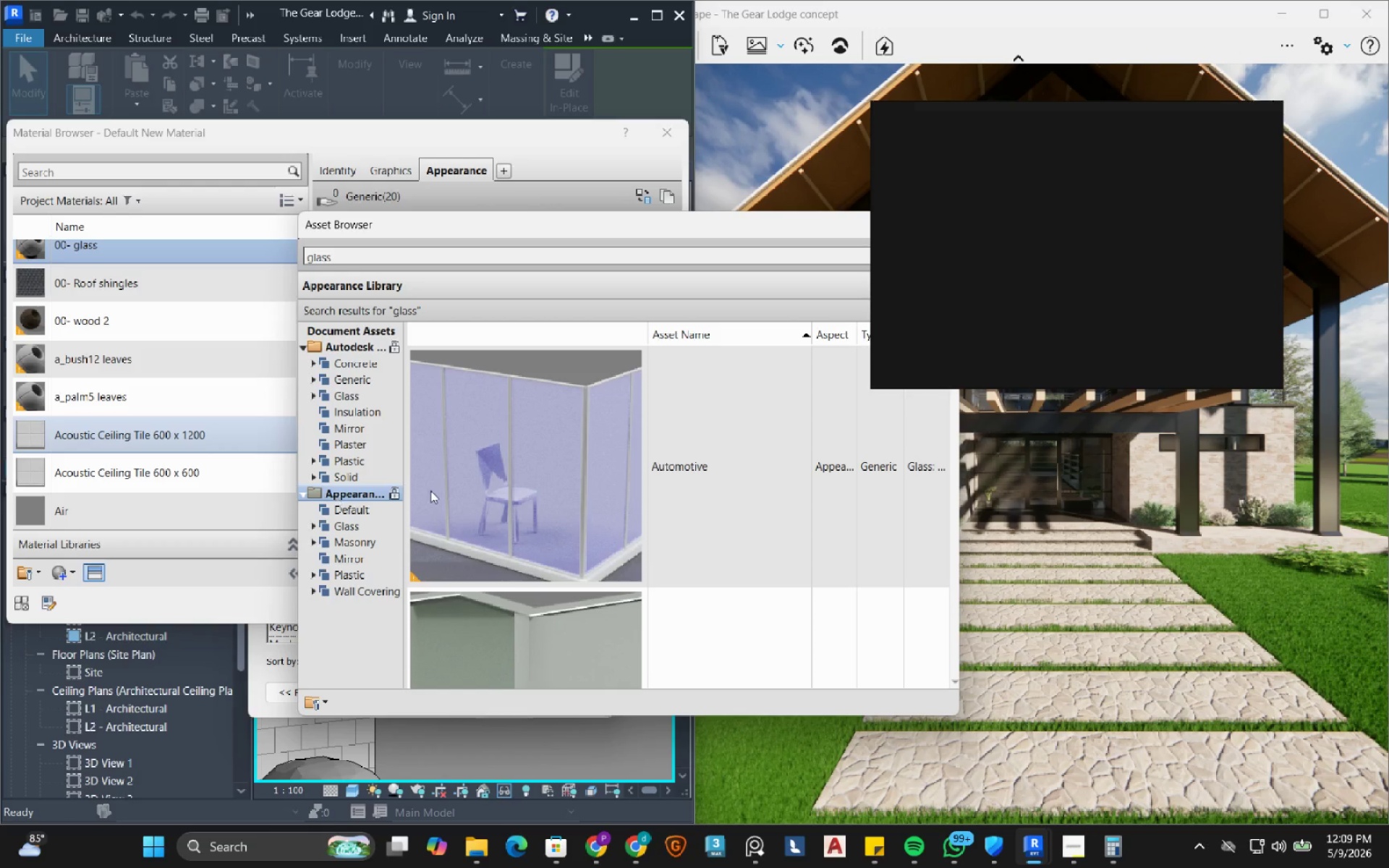 
scroll: coordinate [569, 475], scroll_direction: down, amount: 1.0
 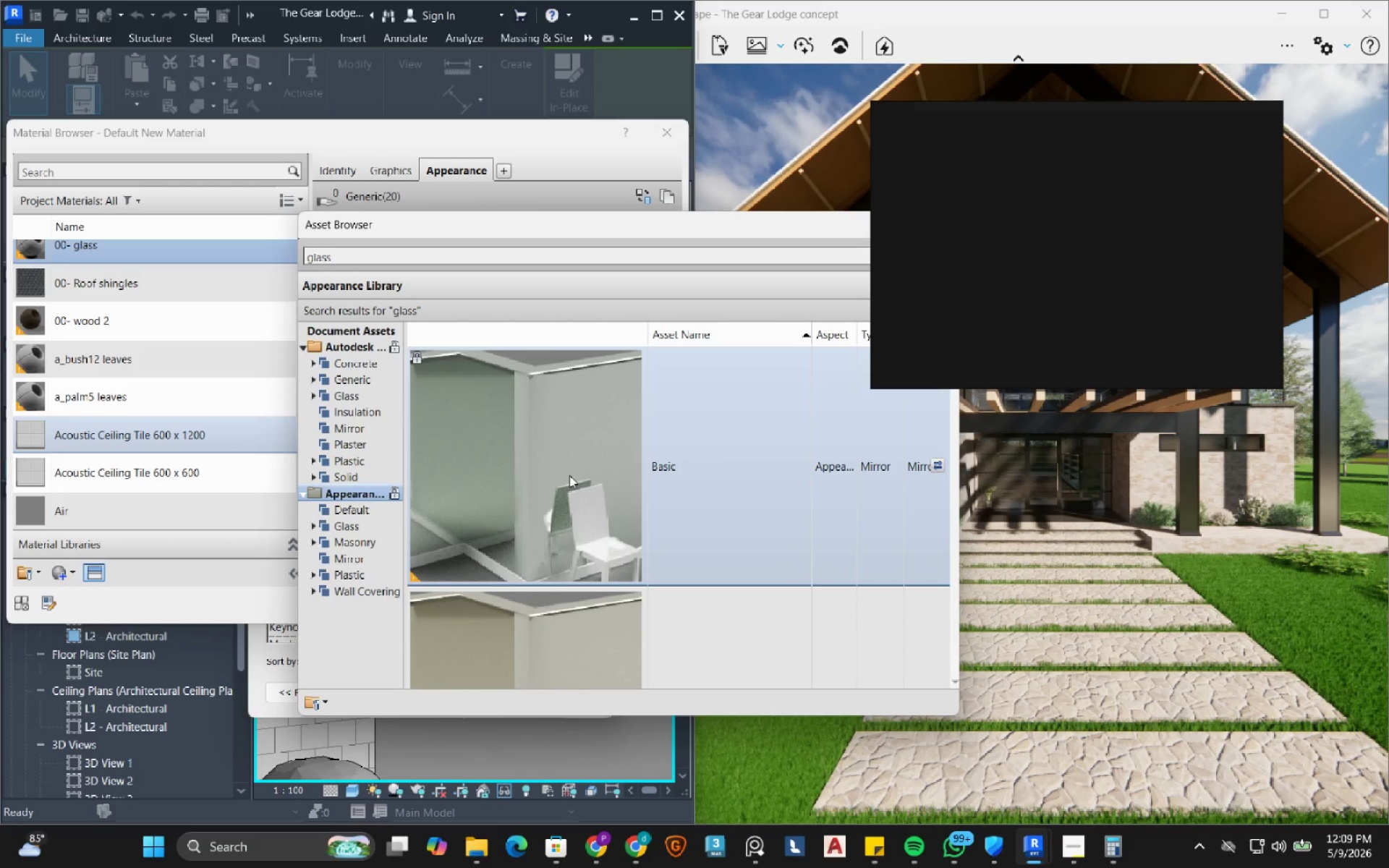 
double_click([569, 475])
 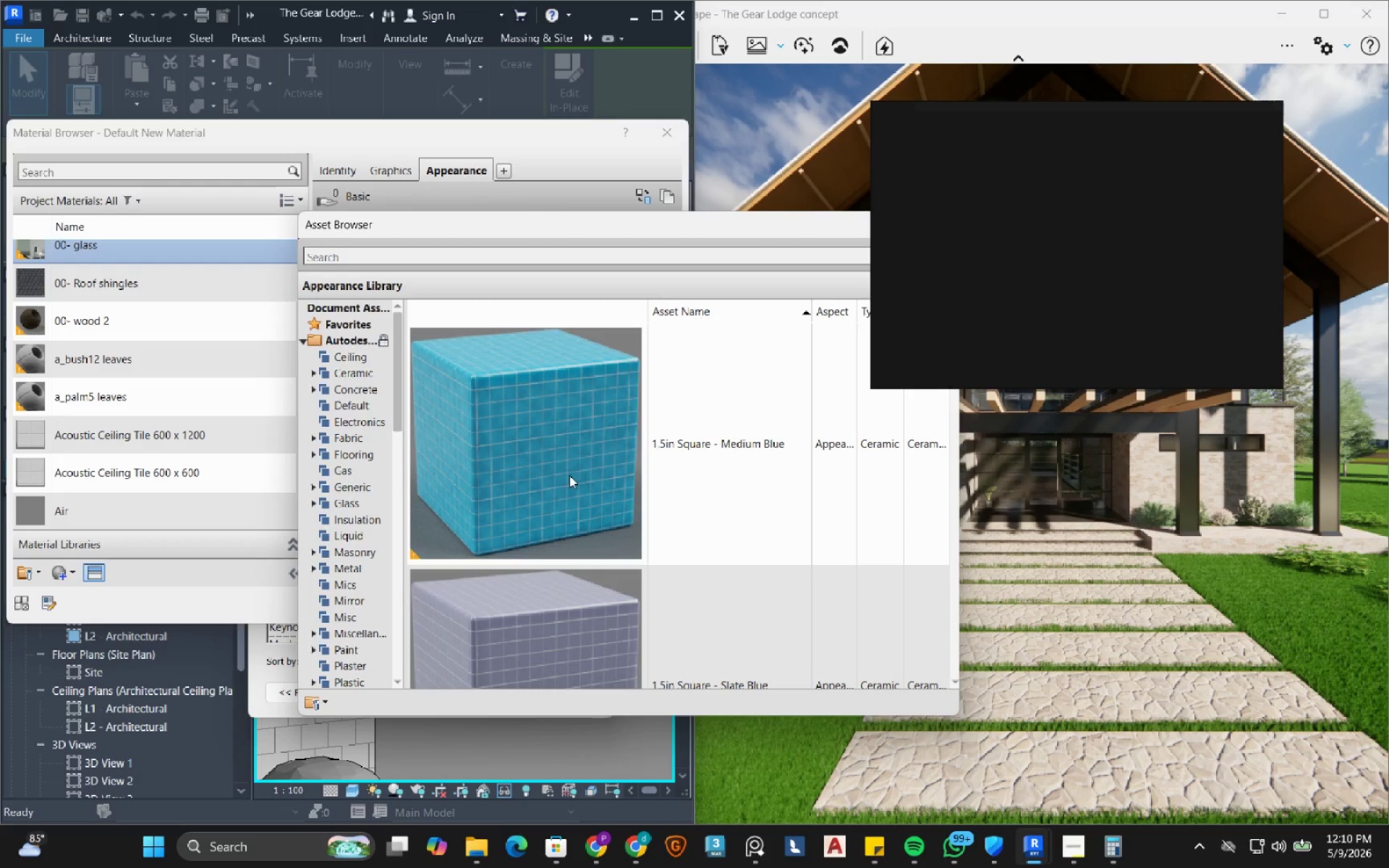 
left_click([387, 260])
 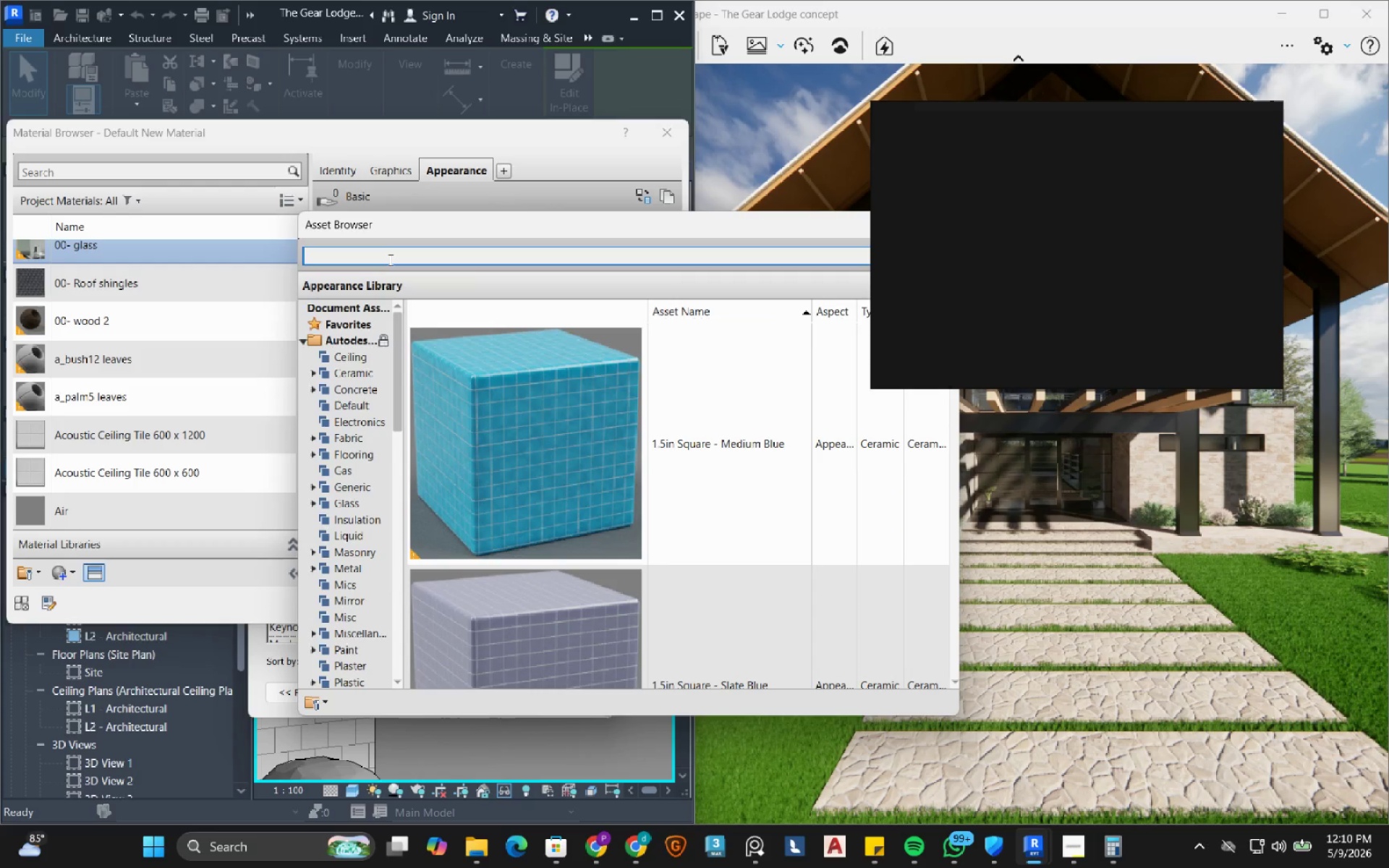 
type(glass)
 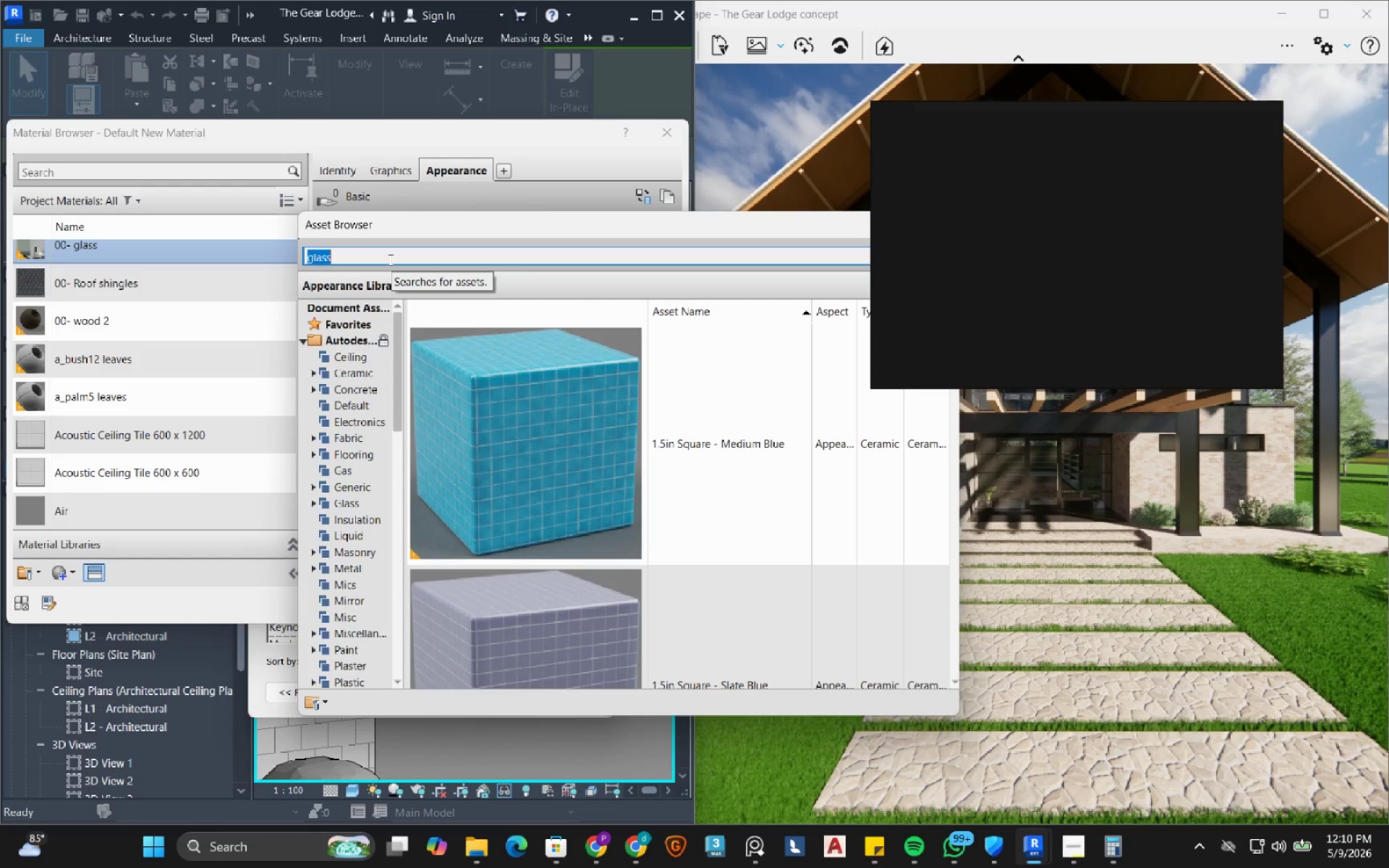 
key(Enter)
 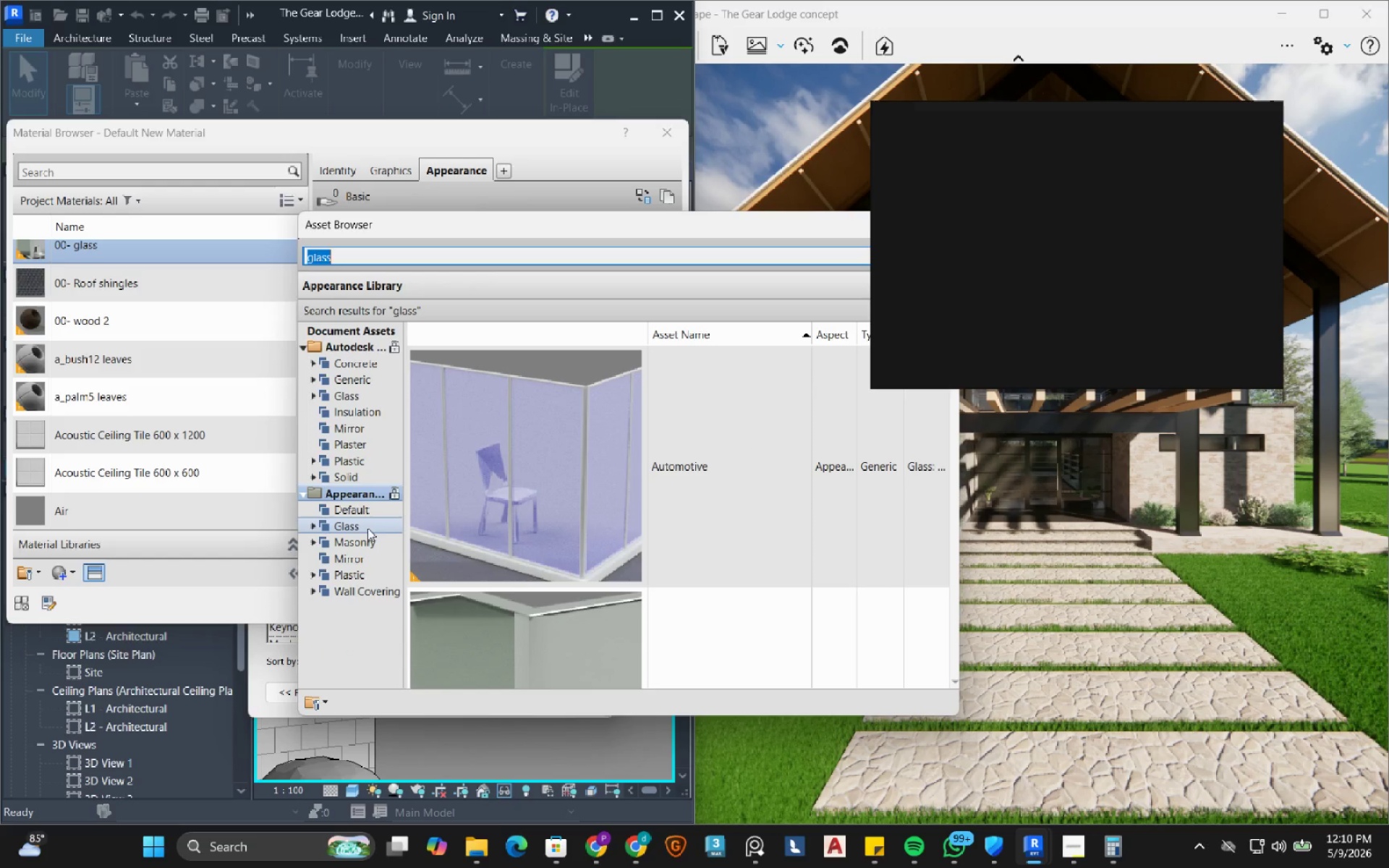 
left_click([354, 528])
 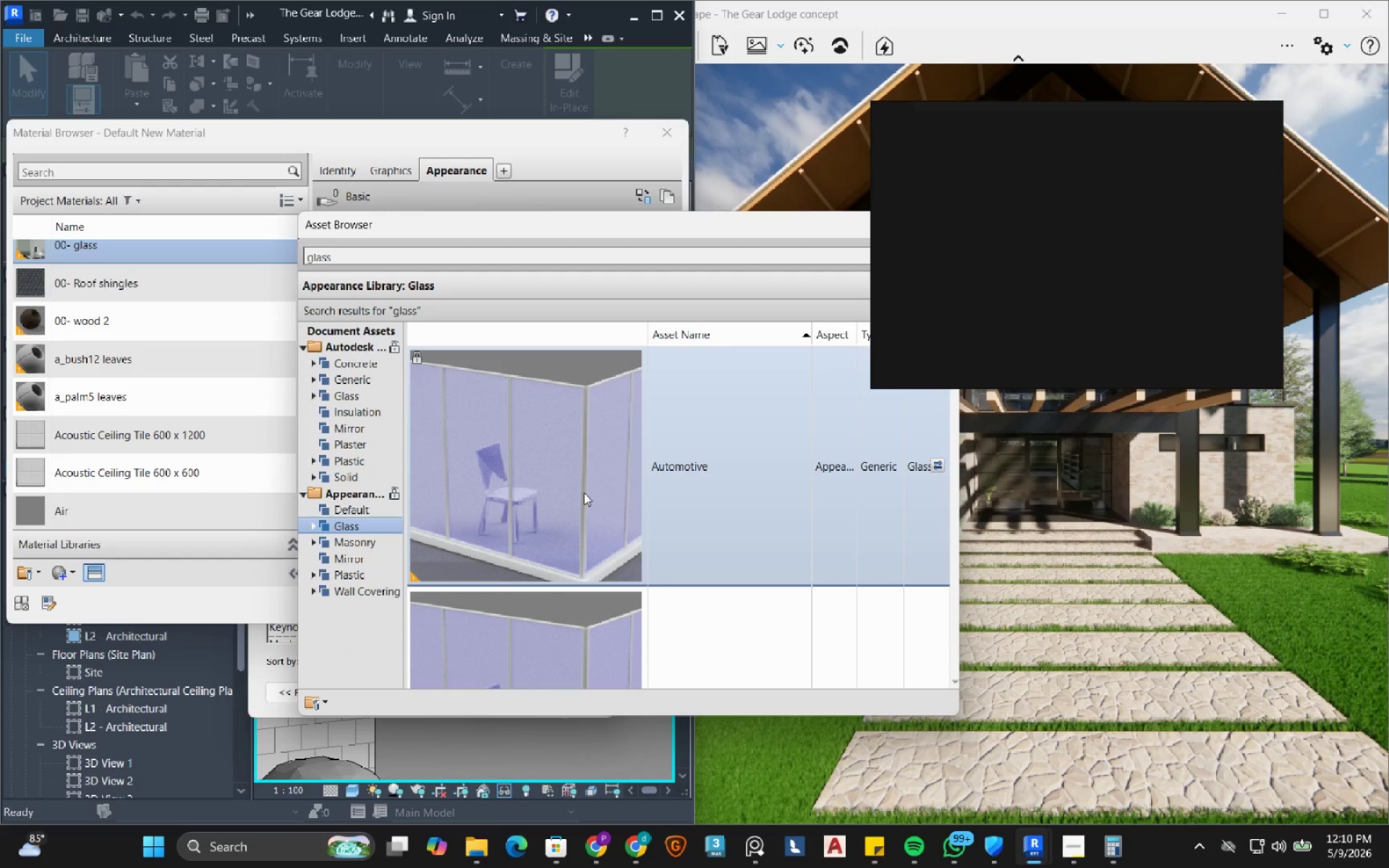 
scroll: coordinate [584, 495], scroll_direction: down, amount: 2.0
 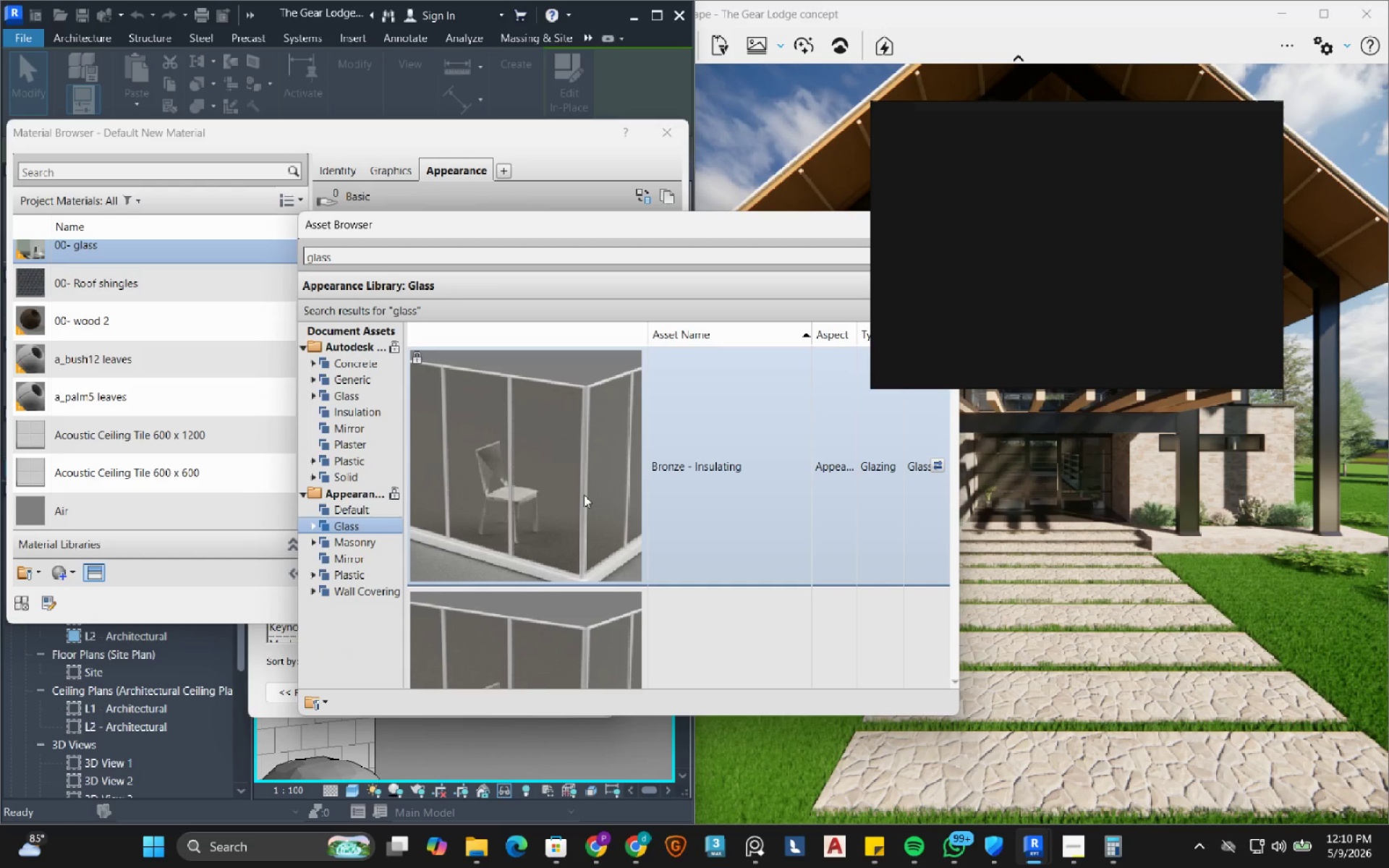 
scroll: coordinate [584, 495], scroll_direction: up, amount: 1.0
 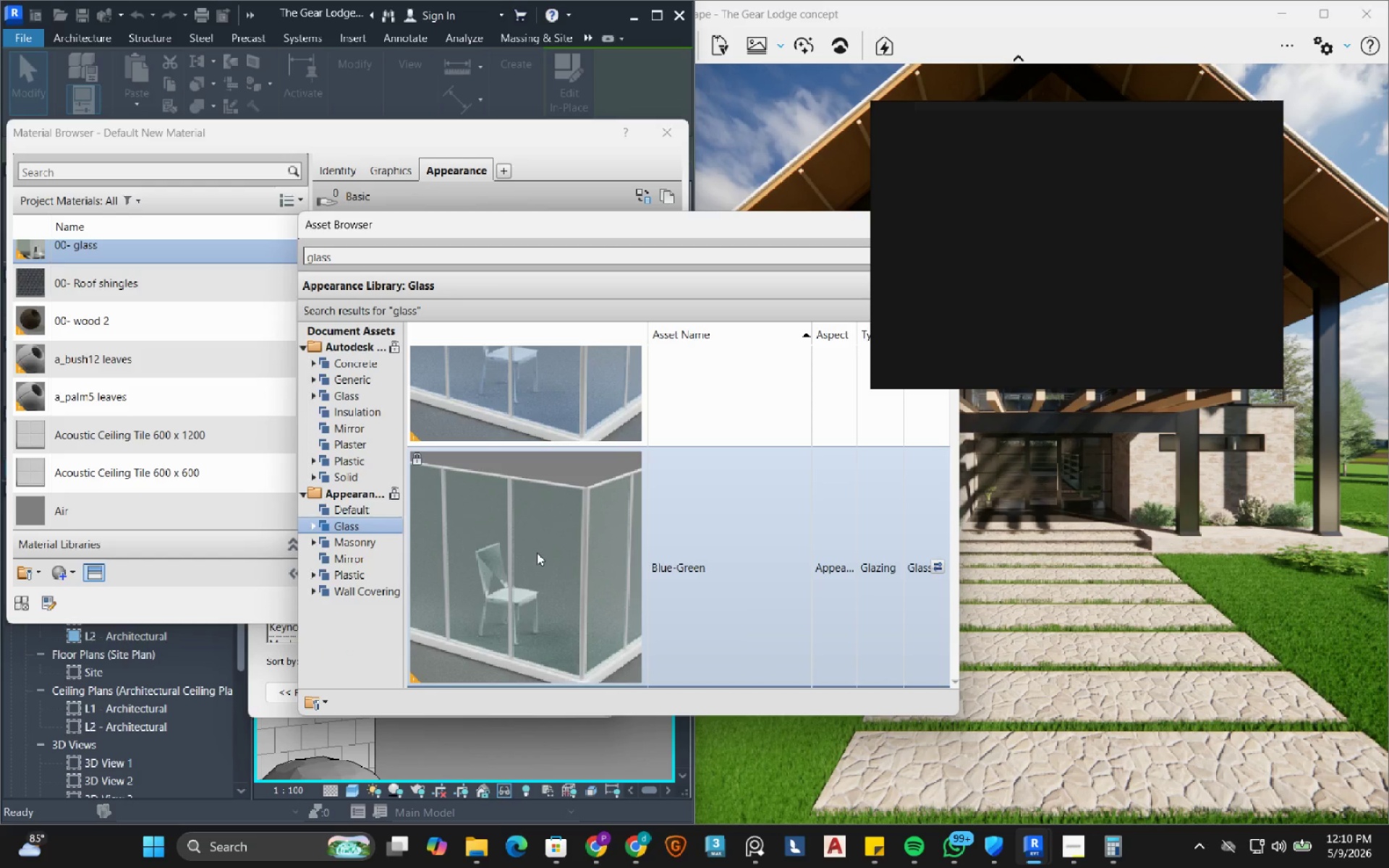 
double_click([537, 553])
 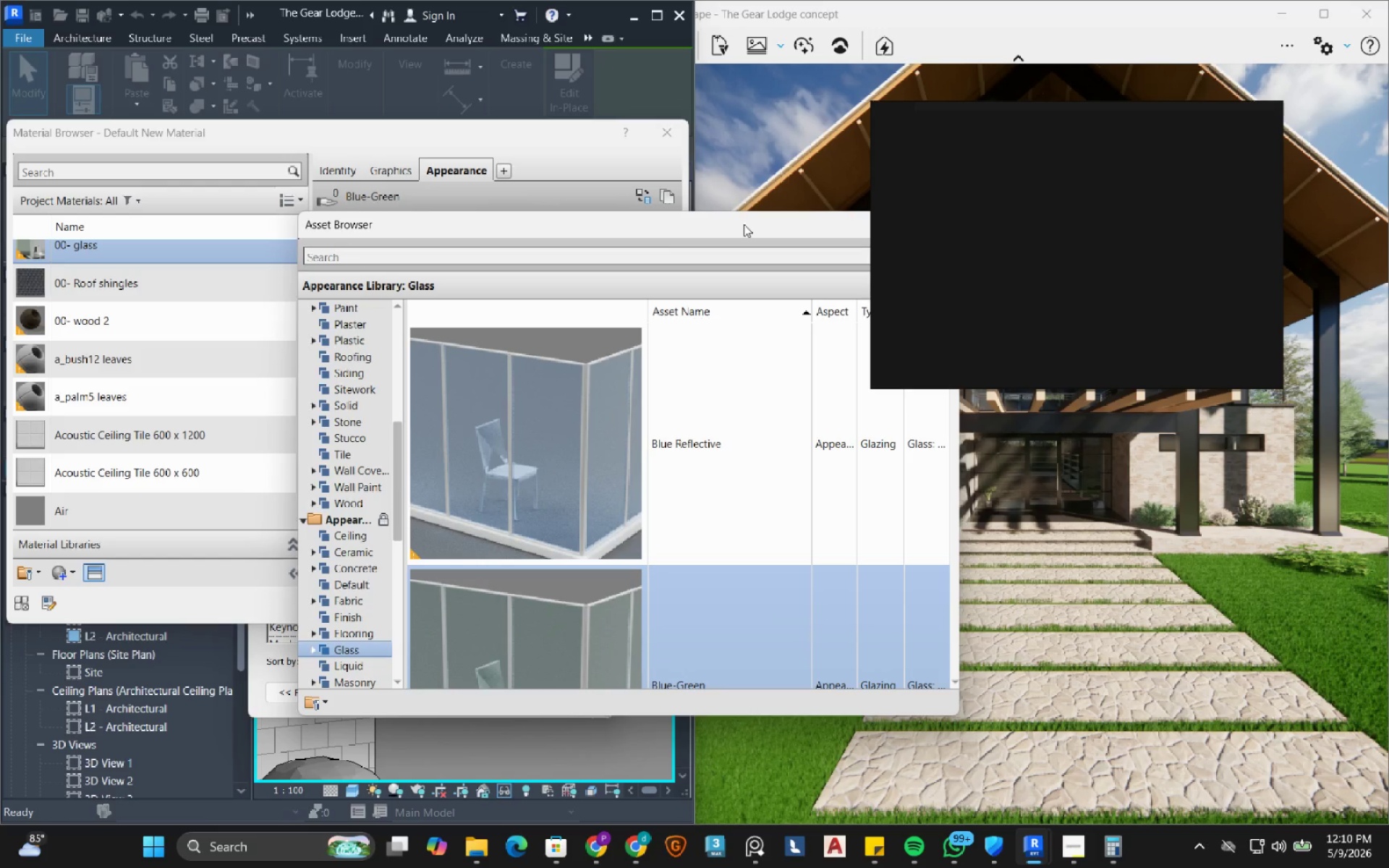 
left_click_drag(start_coordinate=[743, 226], to_coordinate=[402, 490])
 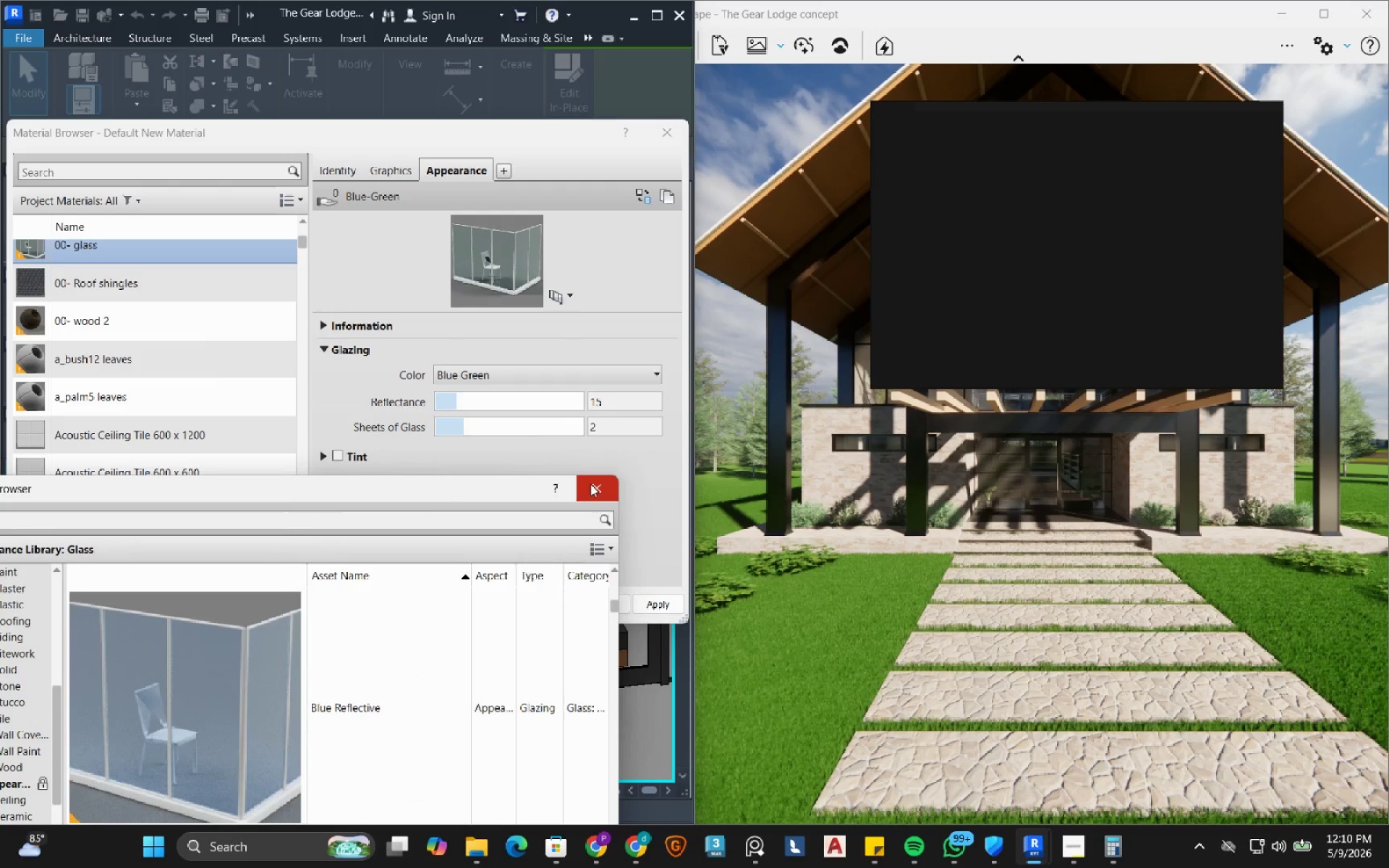 
left_click([590, 484])
 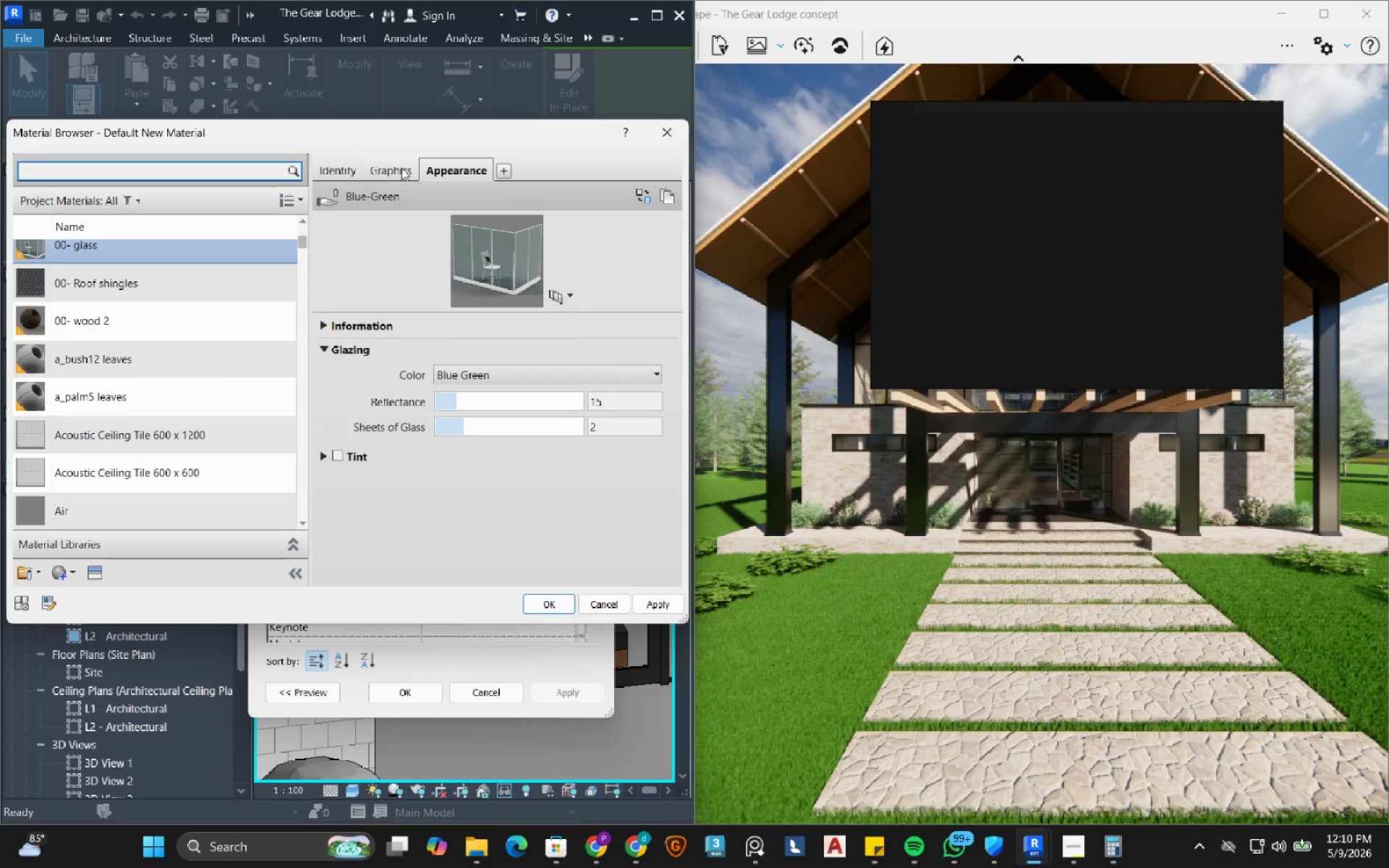 
left_click([400, 166])
 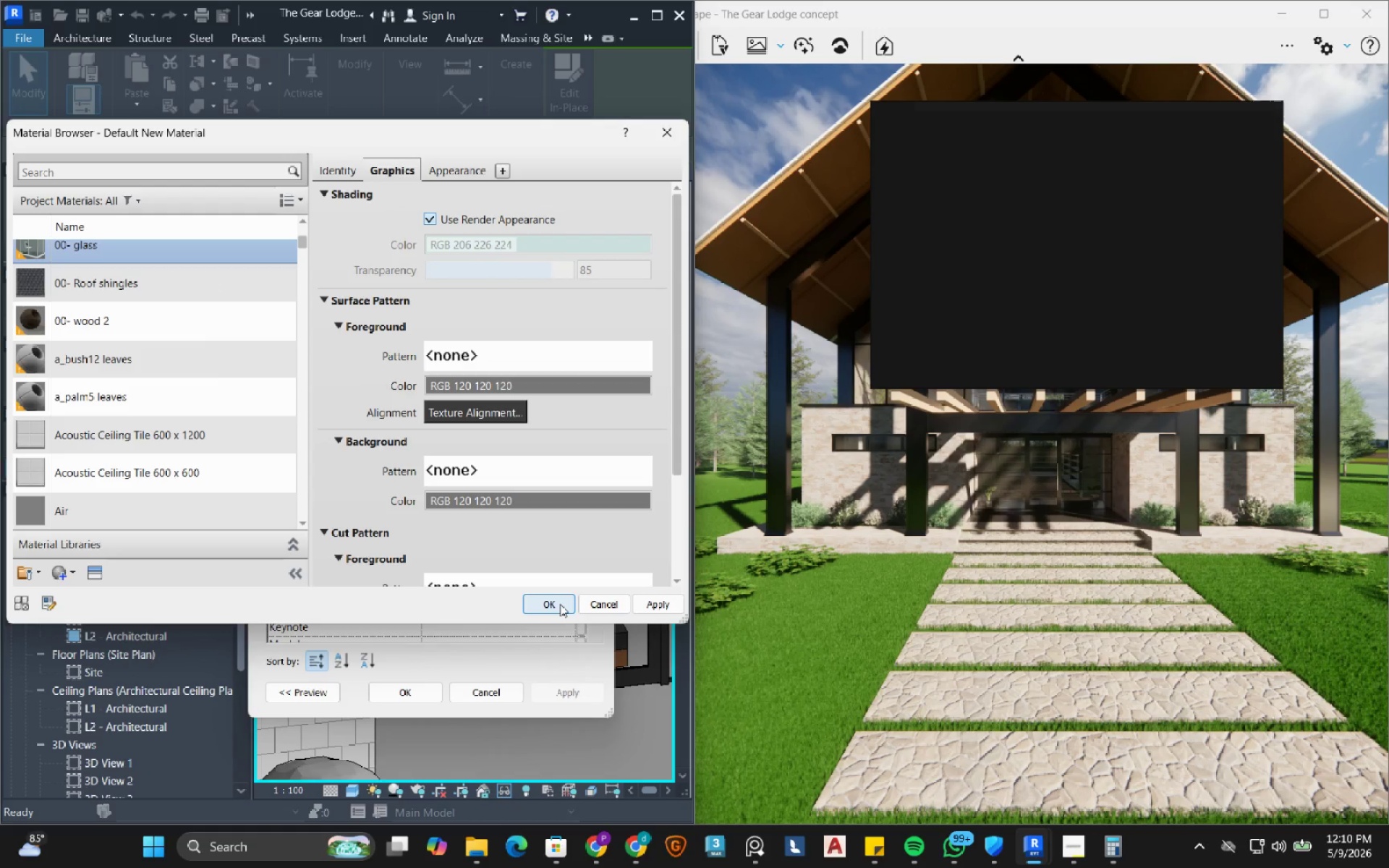 
left_click([560, 604])
 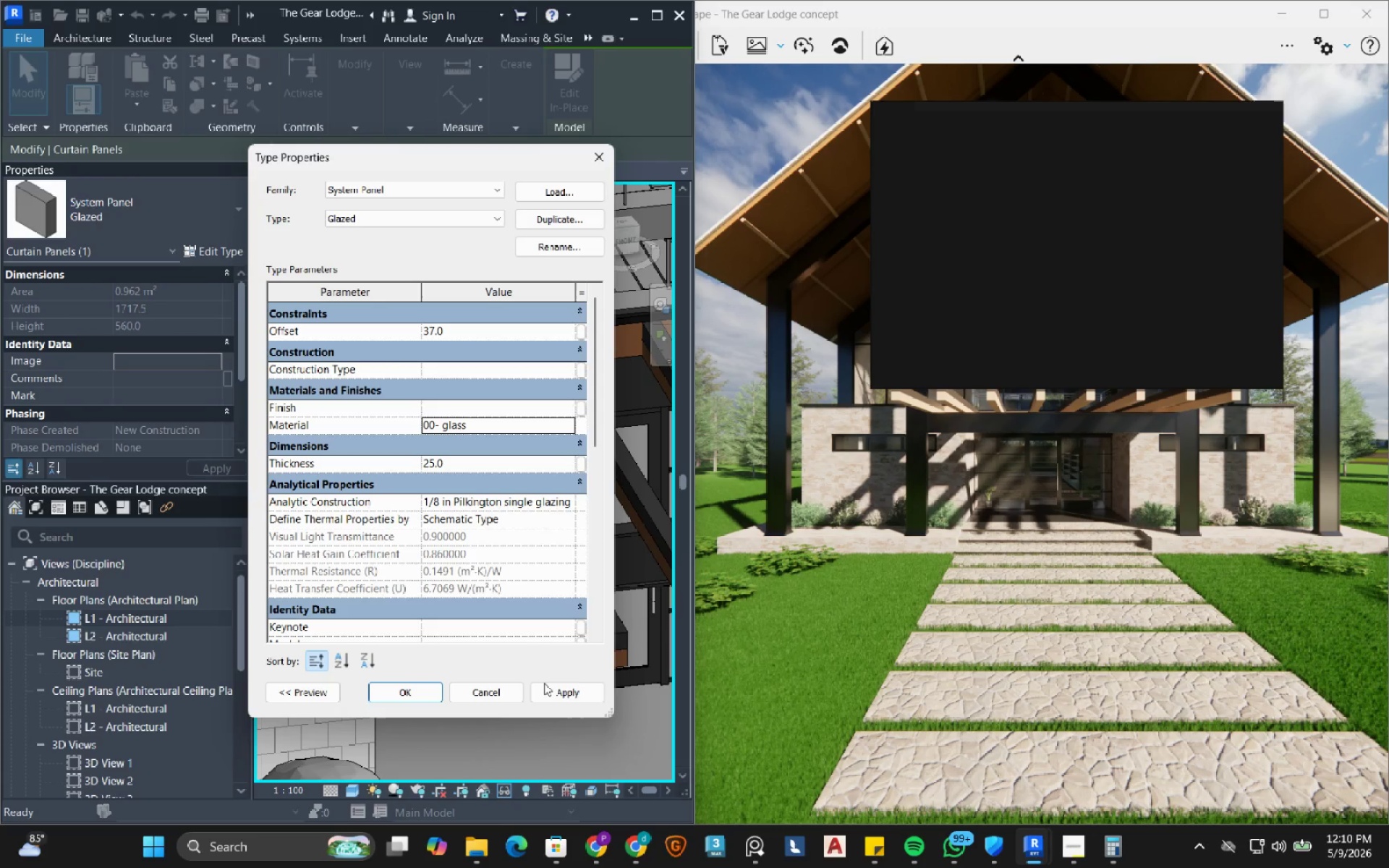 
left_click([561, 690])
 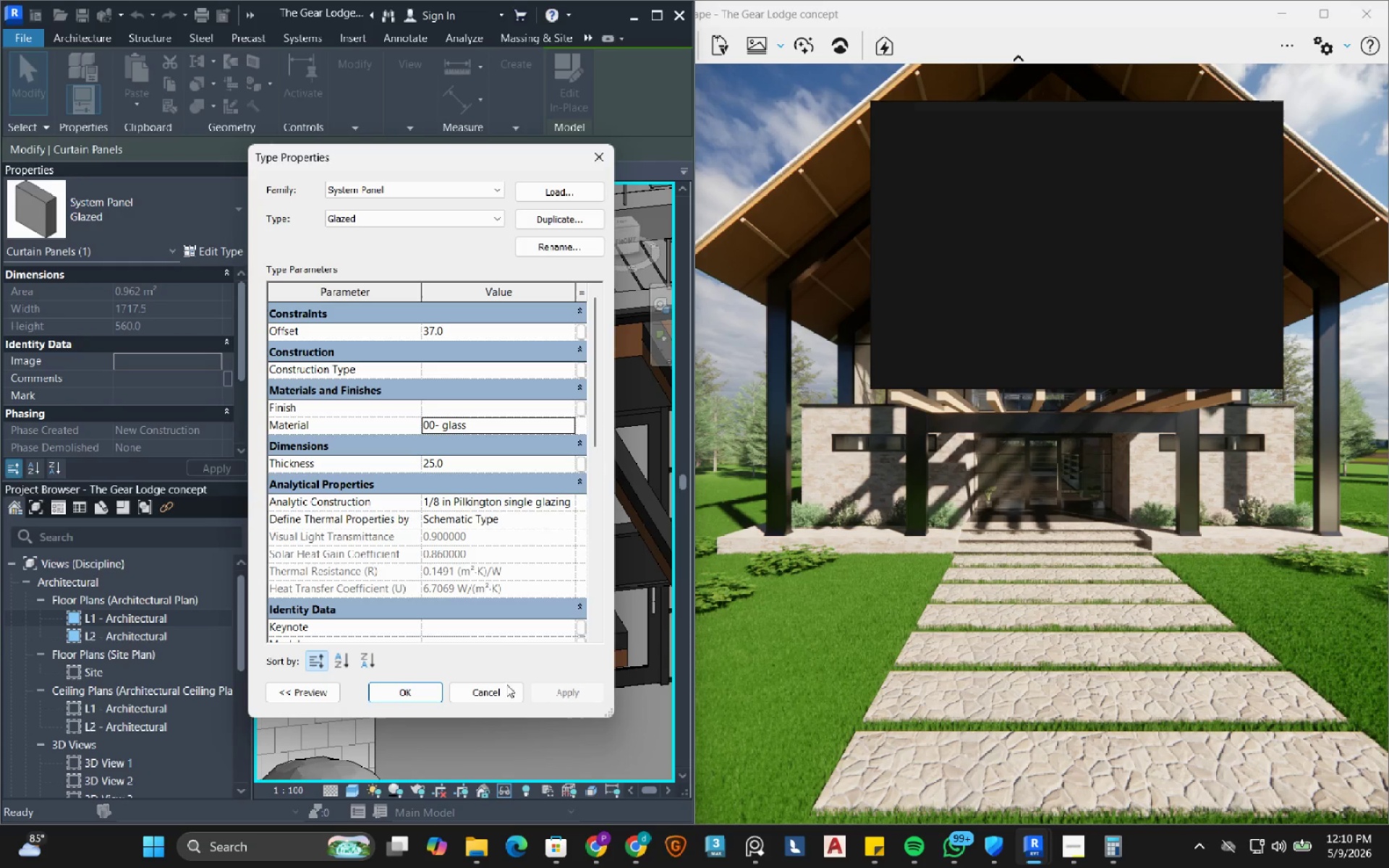 
left_click([420, 693])
 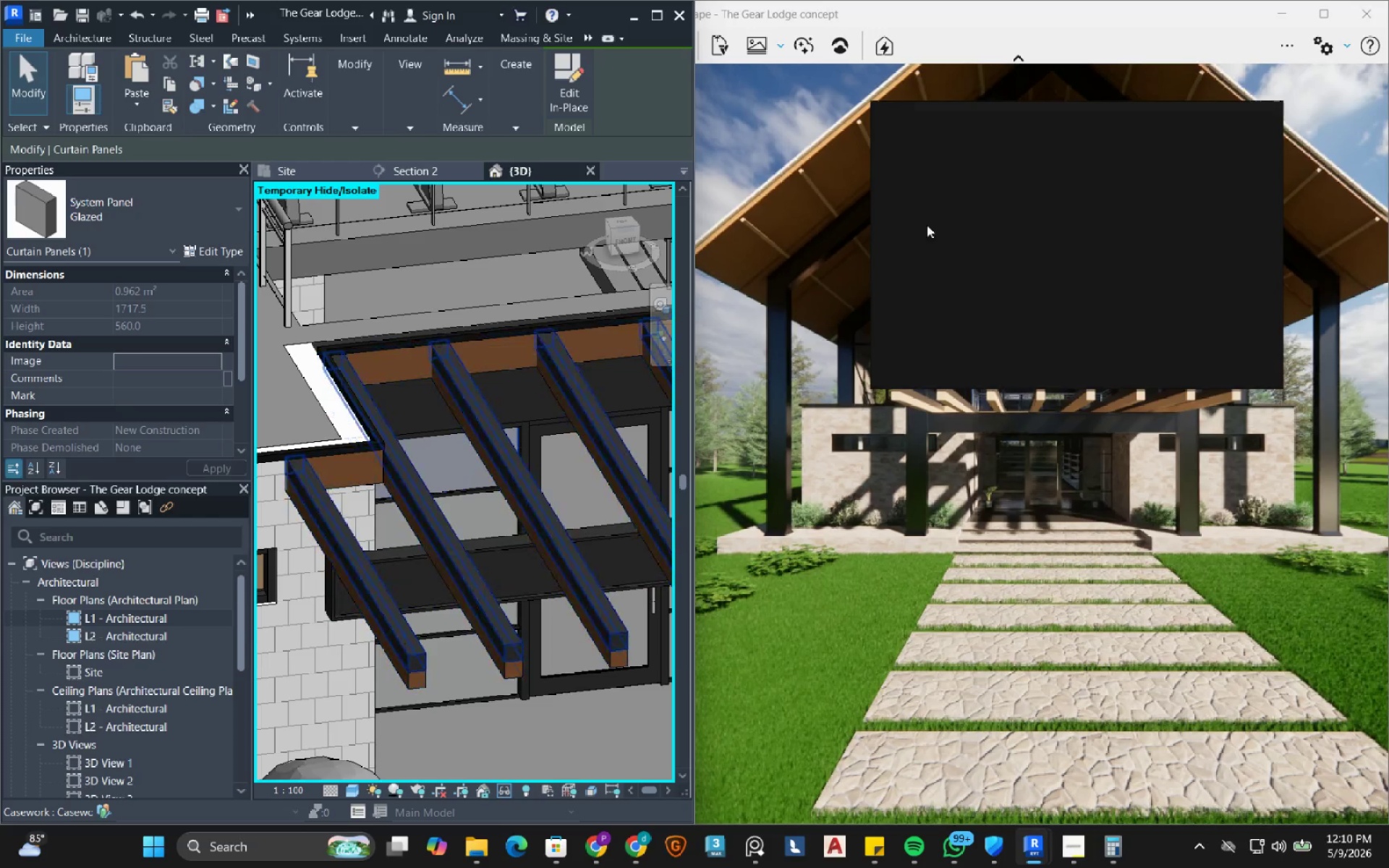 
scroll: coordinate [1076, 282], scroll_direction: down, amount: 5.0
 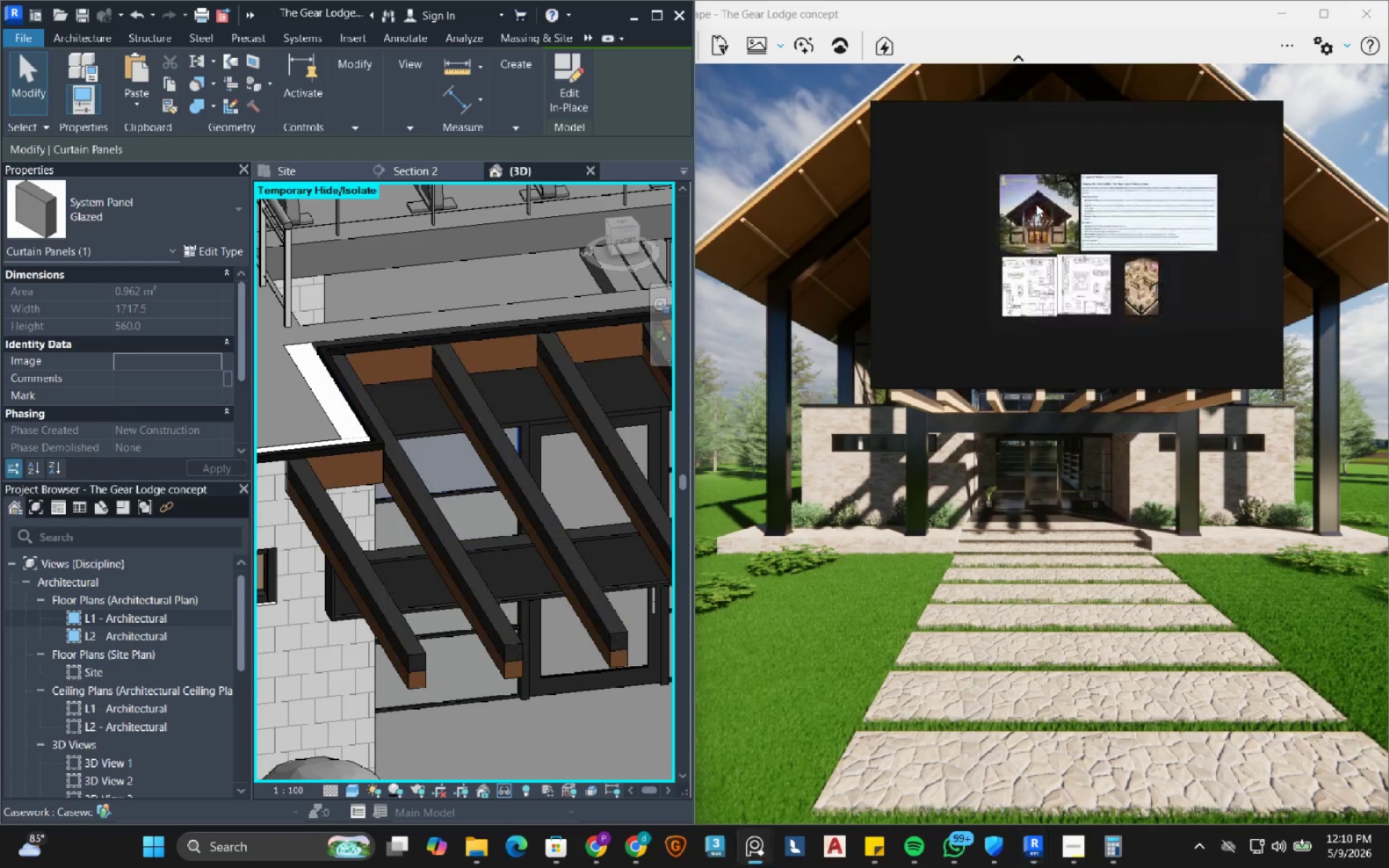 
scroll: coordinate [1036, 224], scroll_direction: up, amount: 8.0
 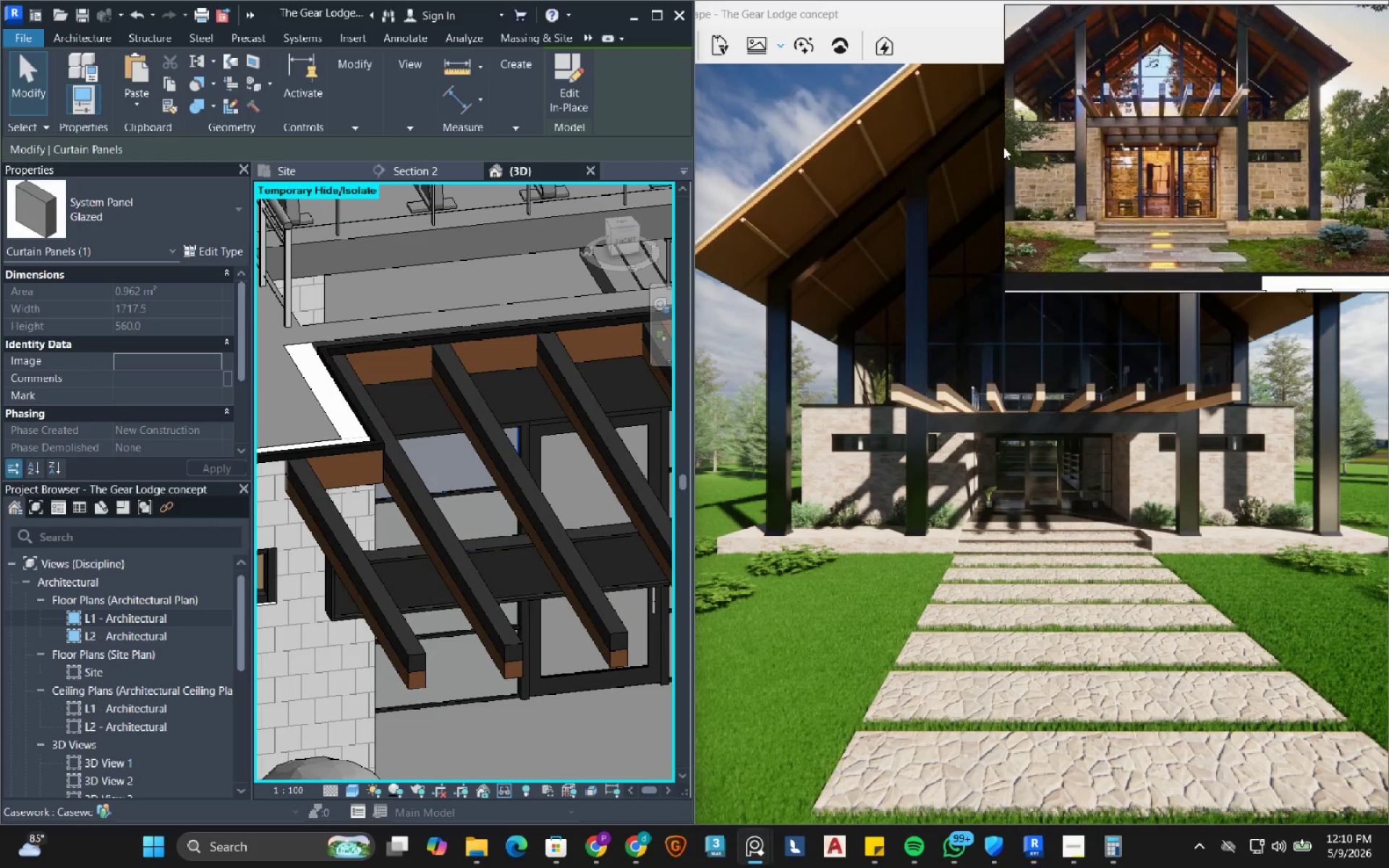 
mouse_move([1066, 836])
 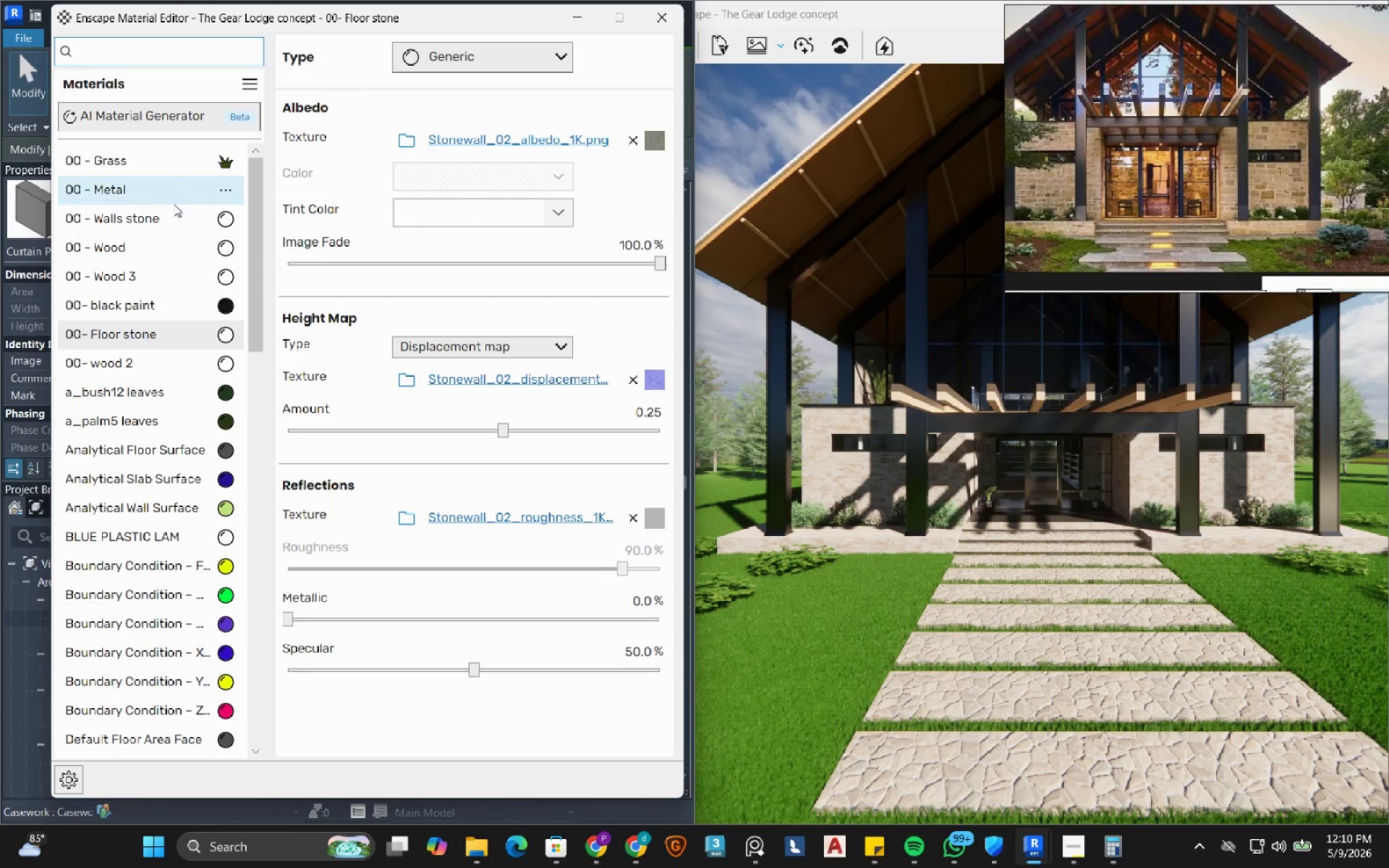 
scroll: coordinate [141, 328], scroll_direction: up, amount: 4.0
 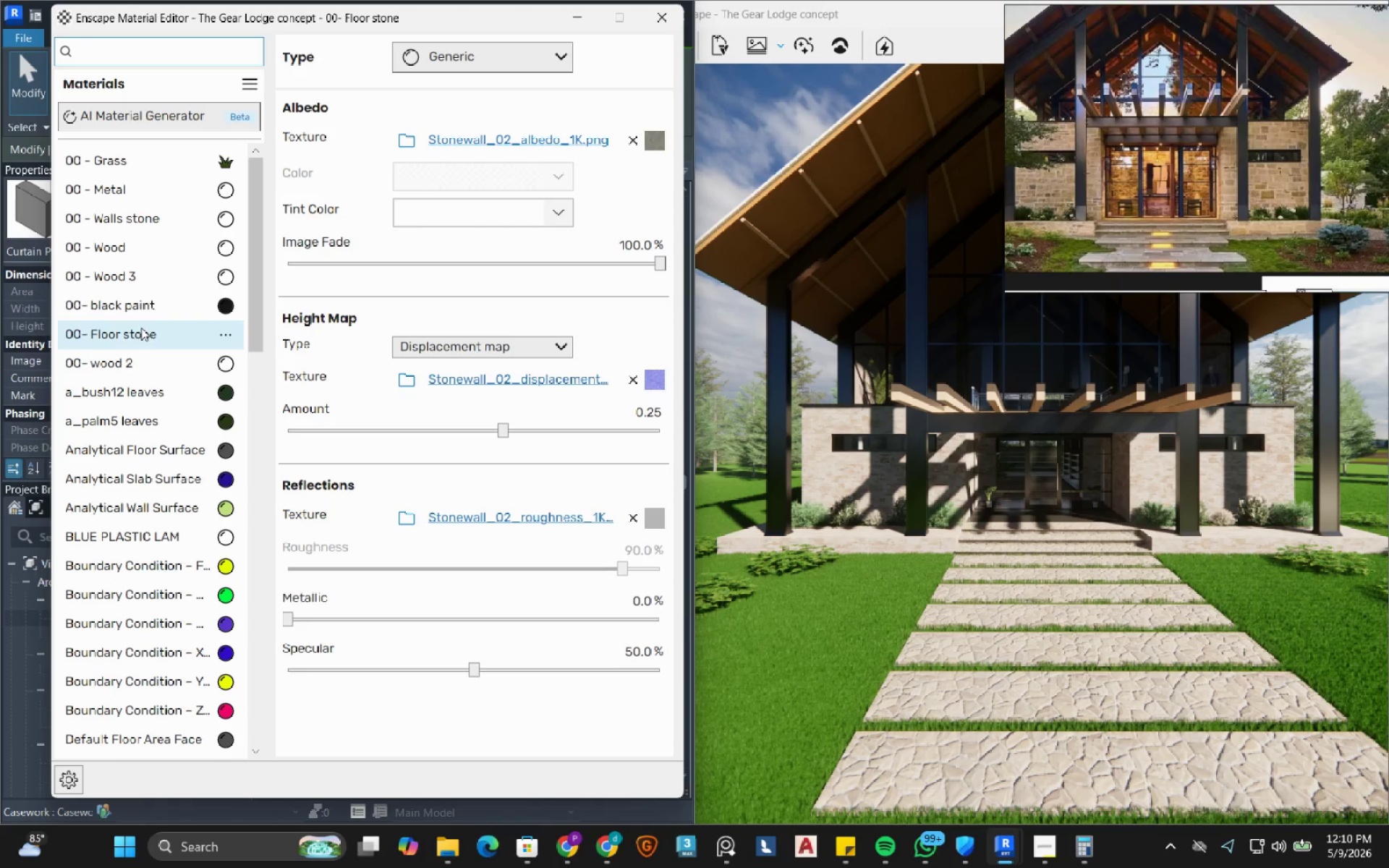 
scroll: coordinate [141, 328], scroll_direction: down, amount: 3.0
 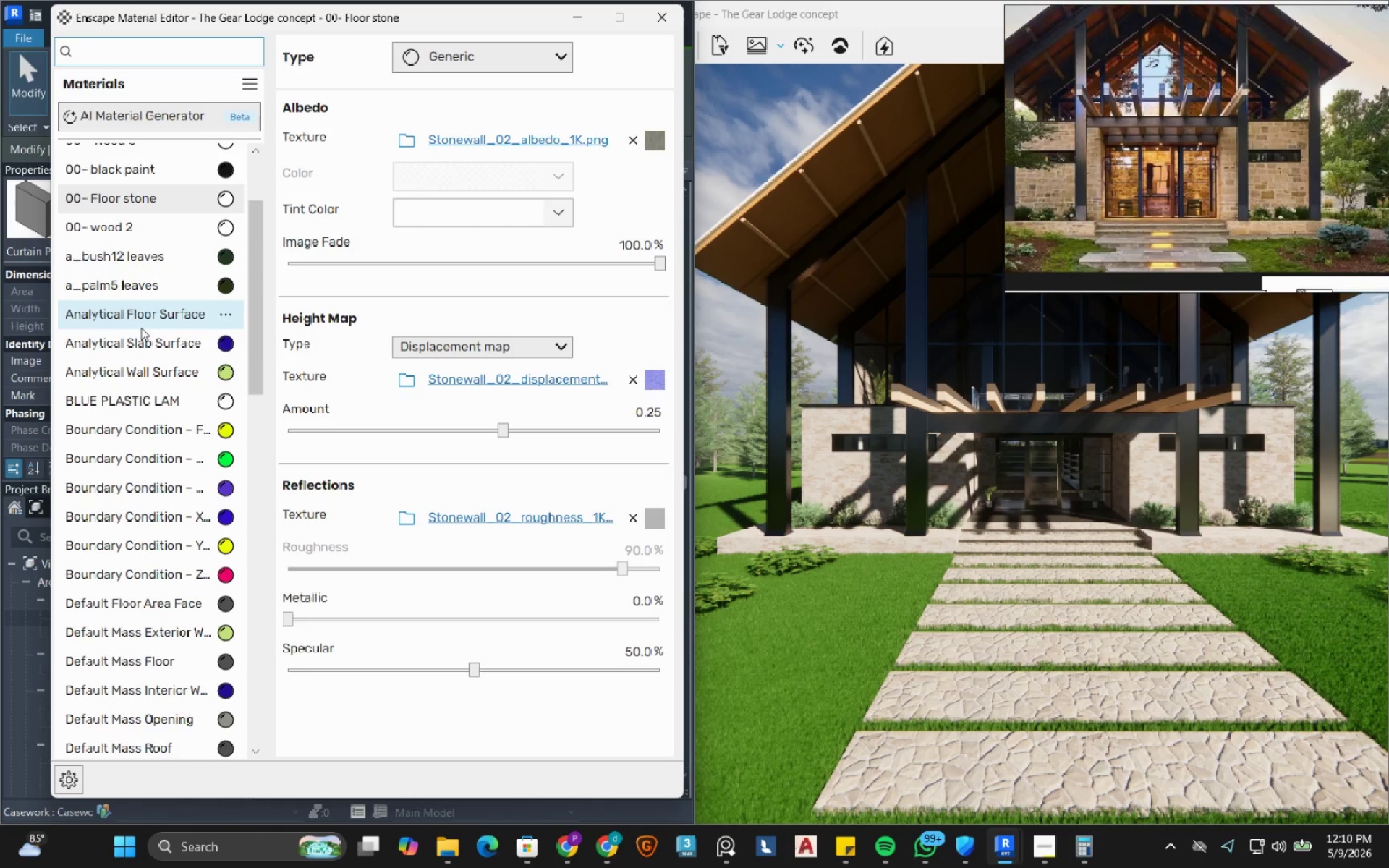 
scroll: coordinate [141, 328], scroll_direction: up, amount: 5.0
 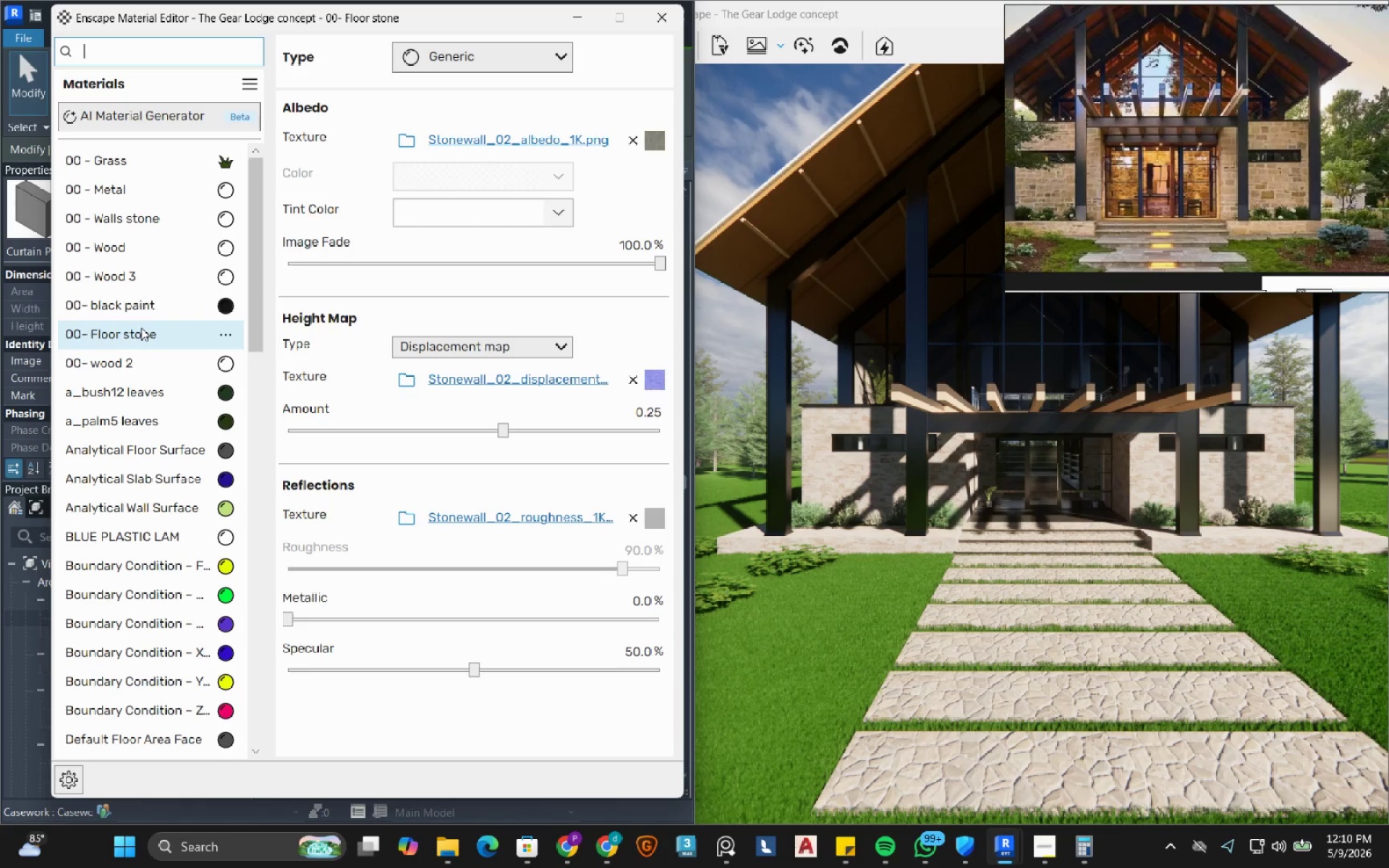 
wait(8.53)
 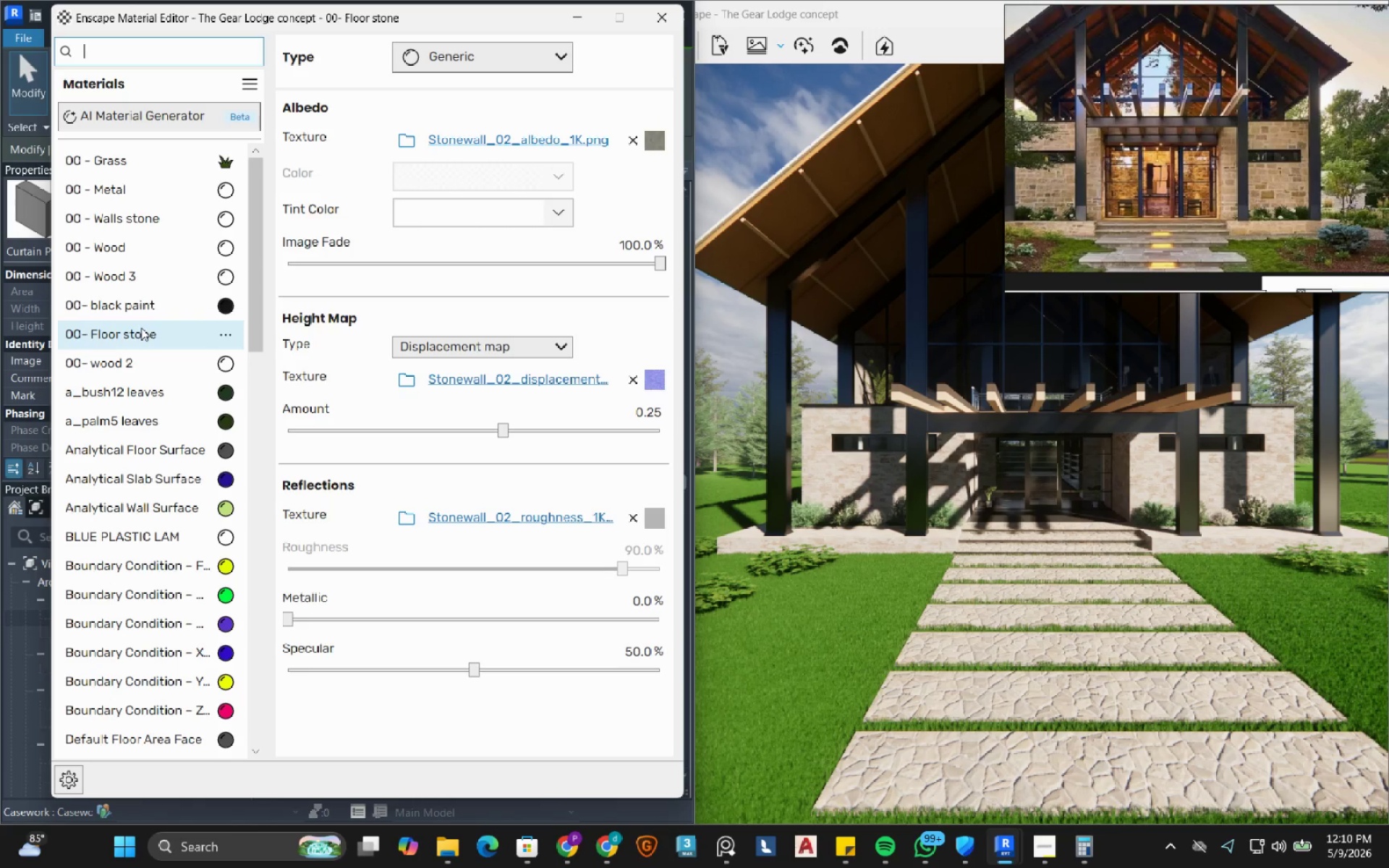 
left_click([580, 17])
 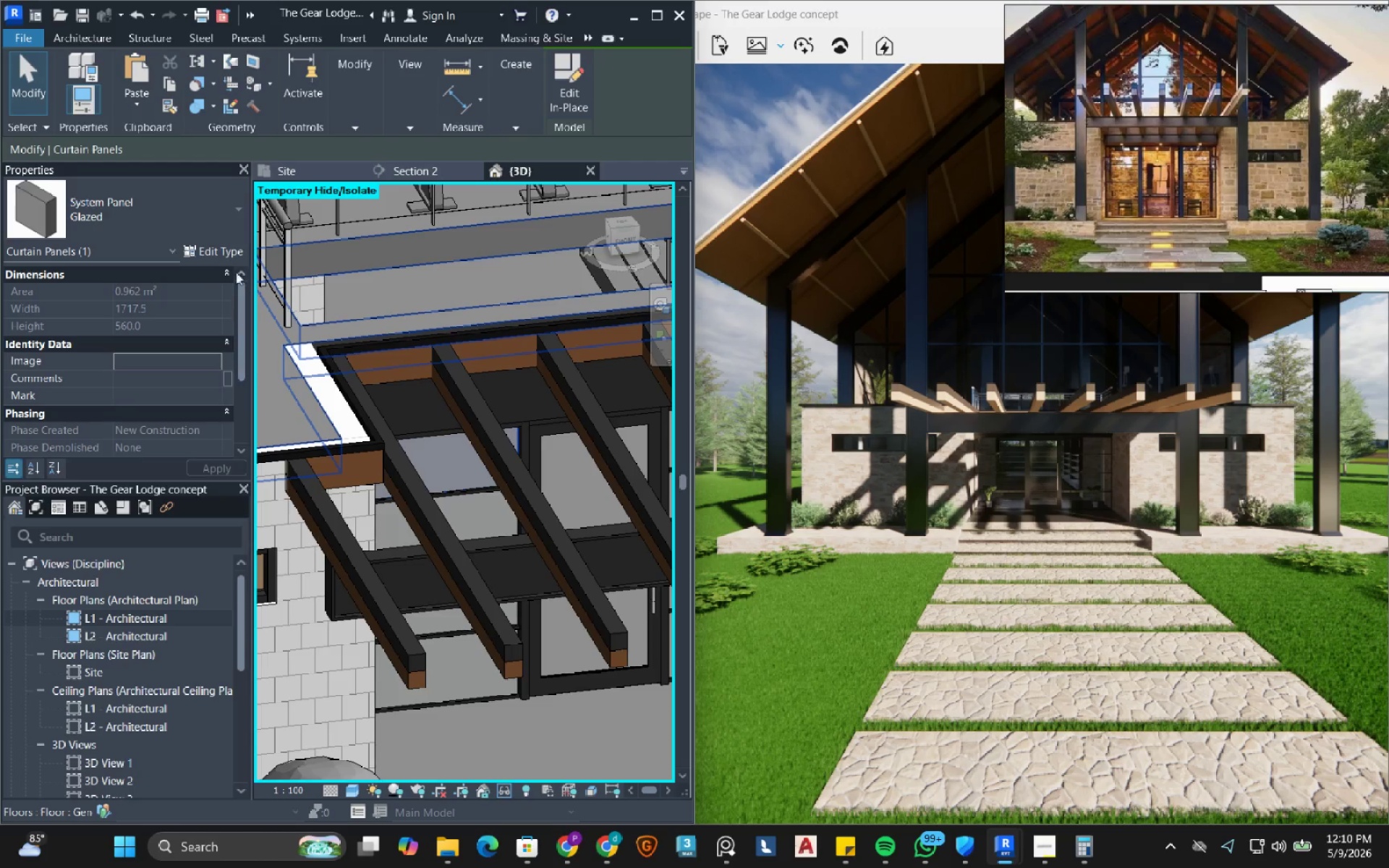 
left_click([234, 250])
 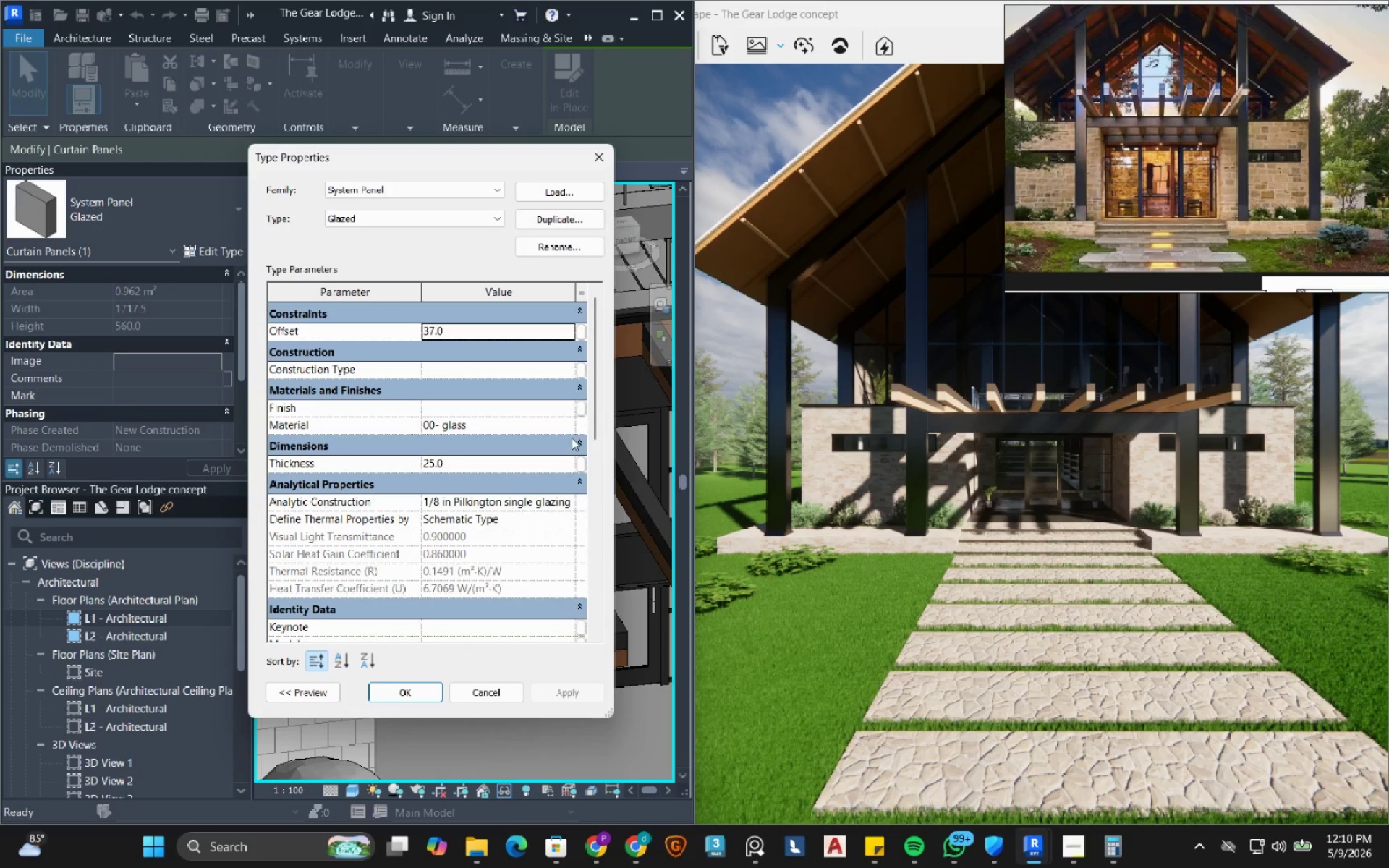 
left_click([569, 420])
 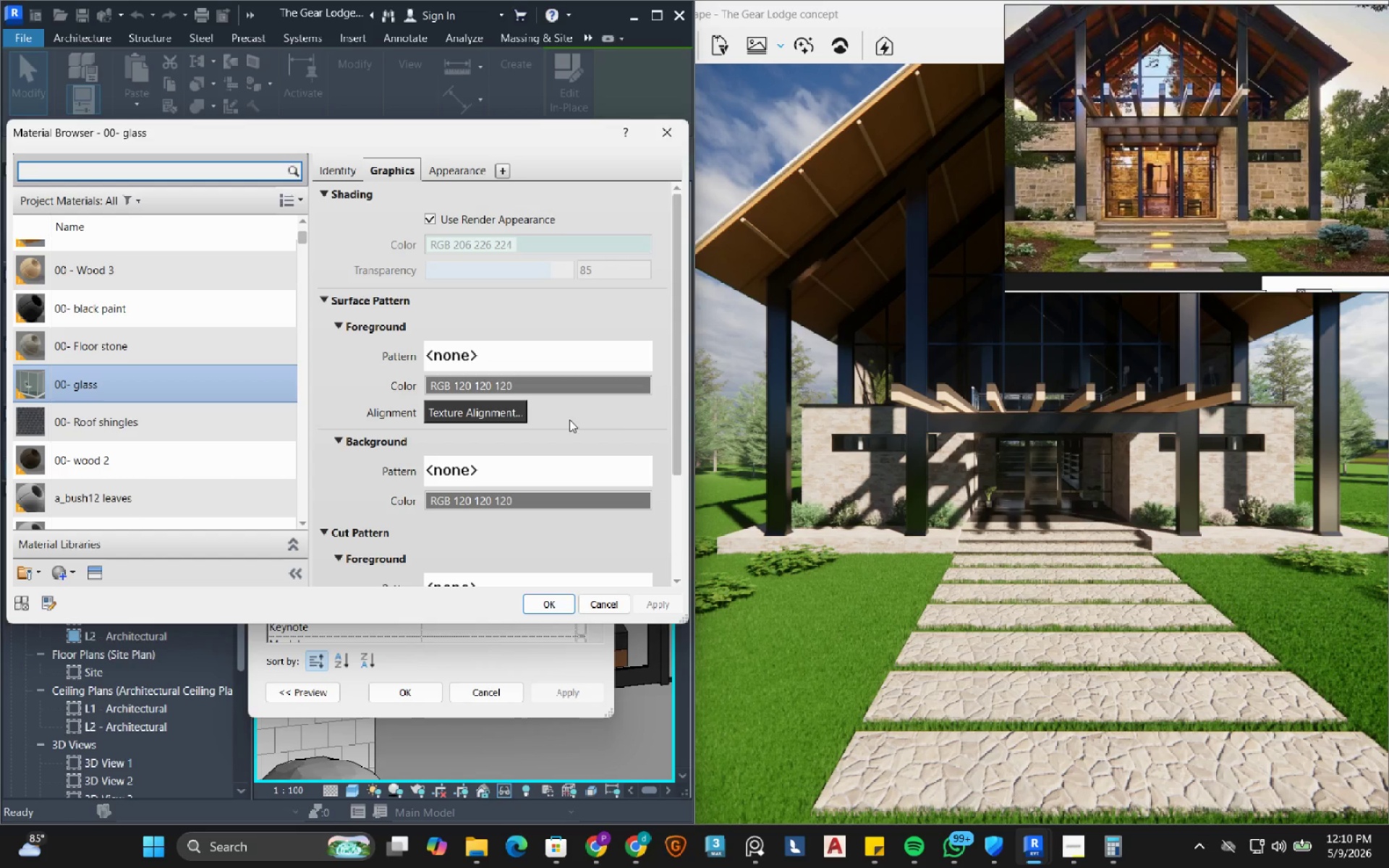 
wait(5.5)
 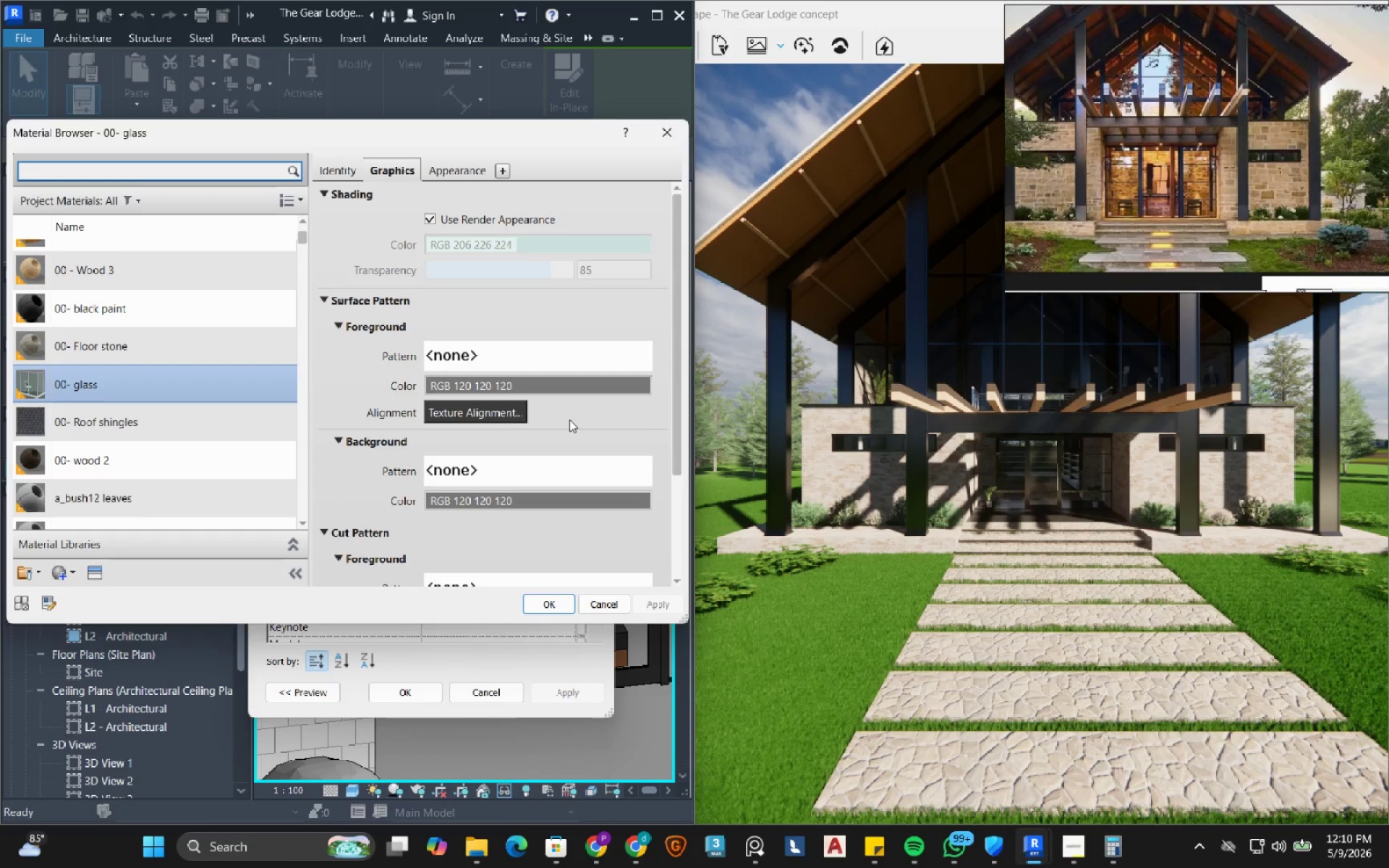 
left_click([145, 446])
 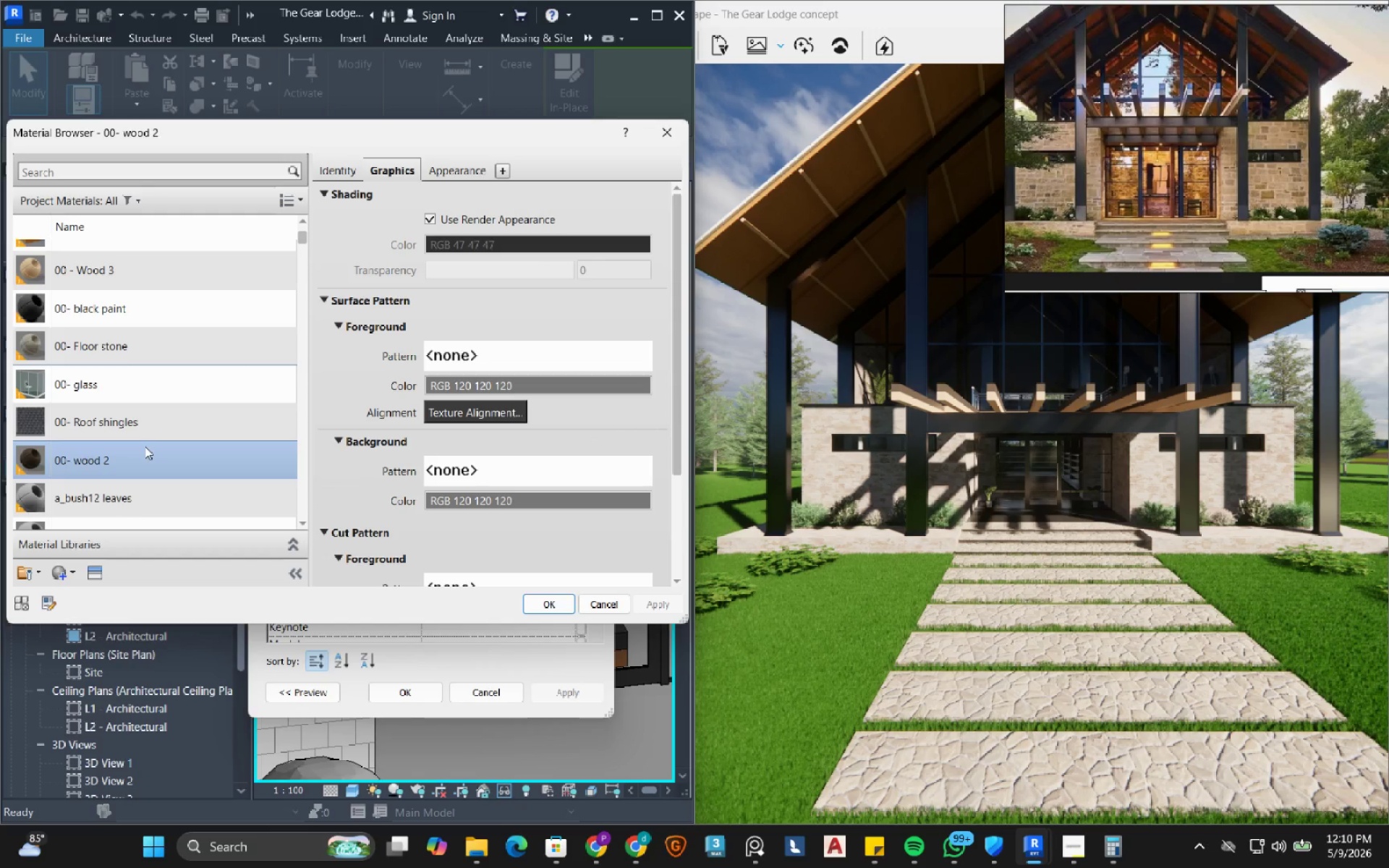 
right_click([145, 446])
 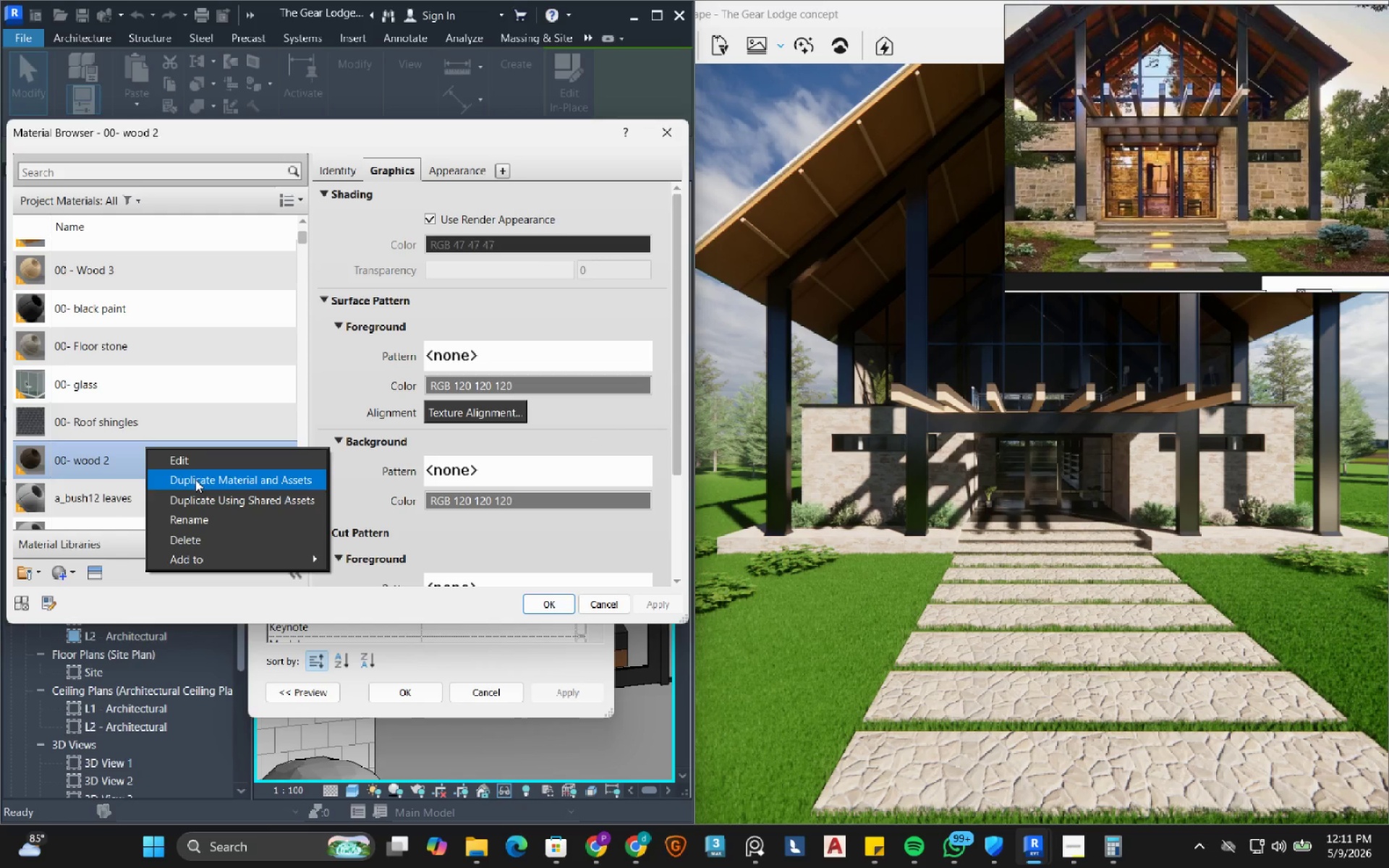 
left_click([202, 475])
 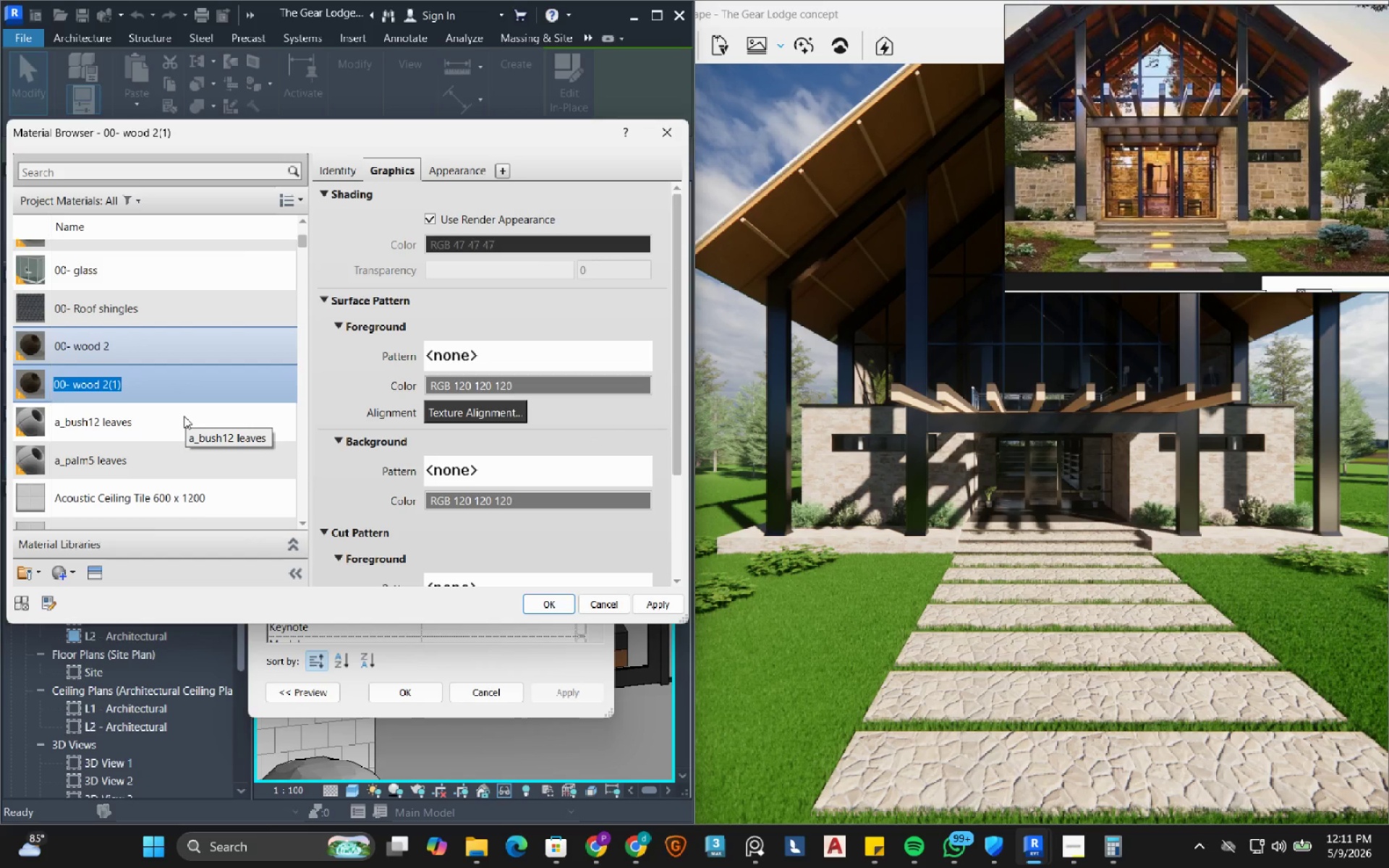 
type(00- clear fast)
 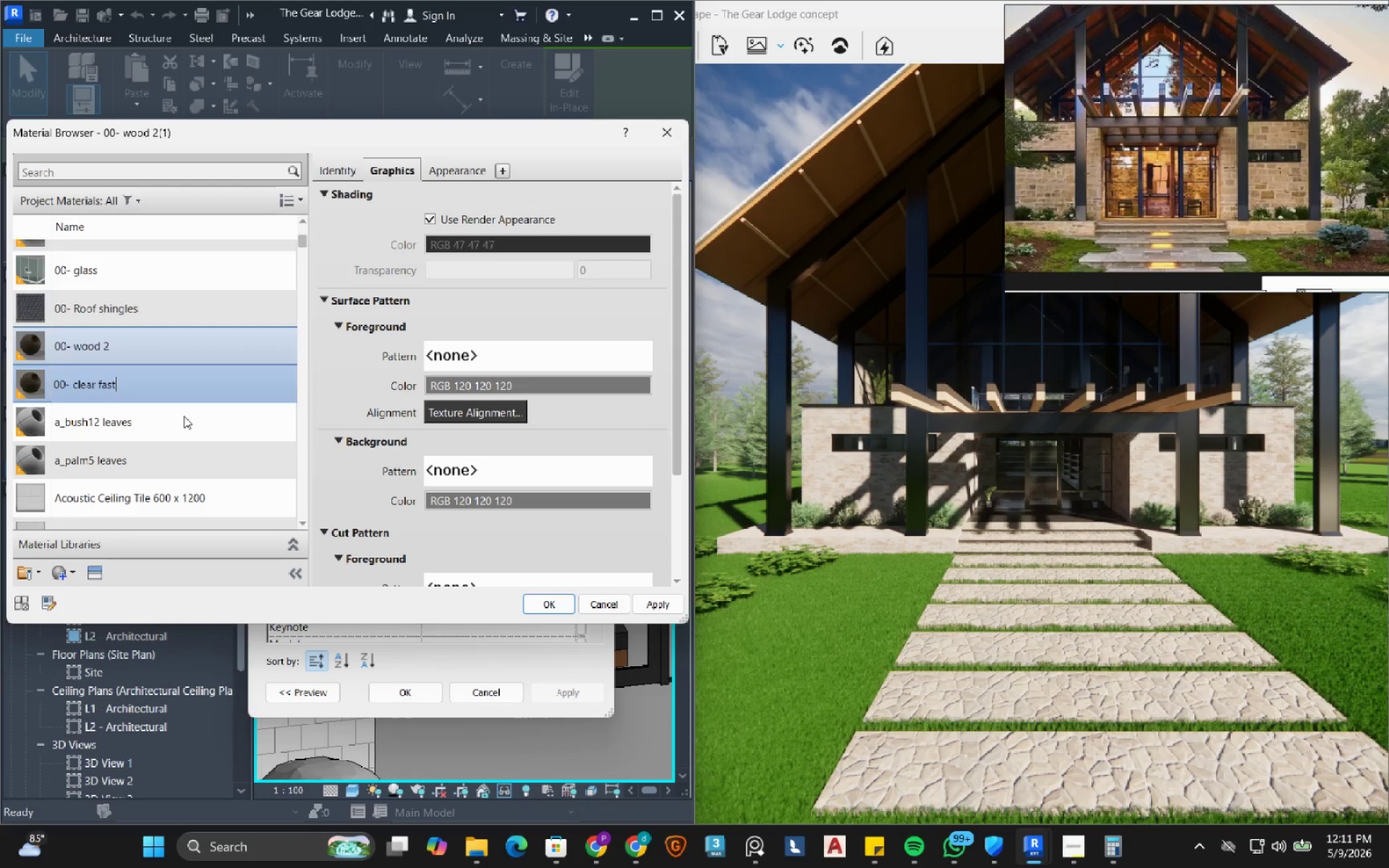 
key(Enter)
 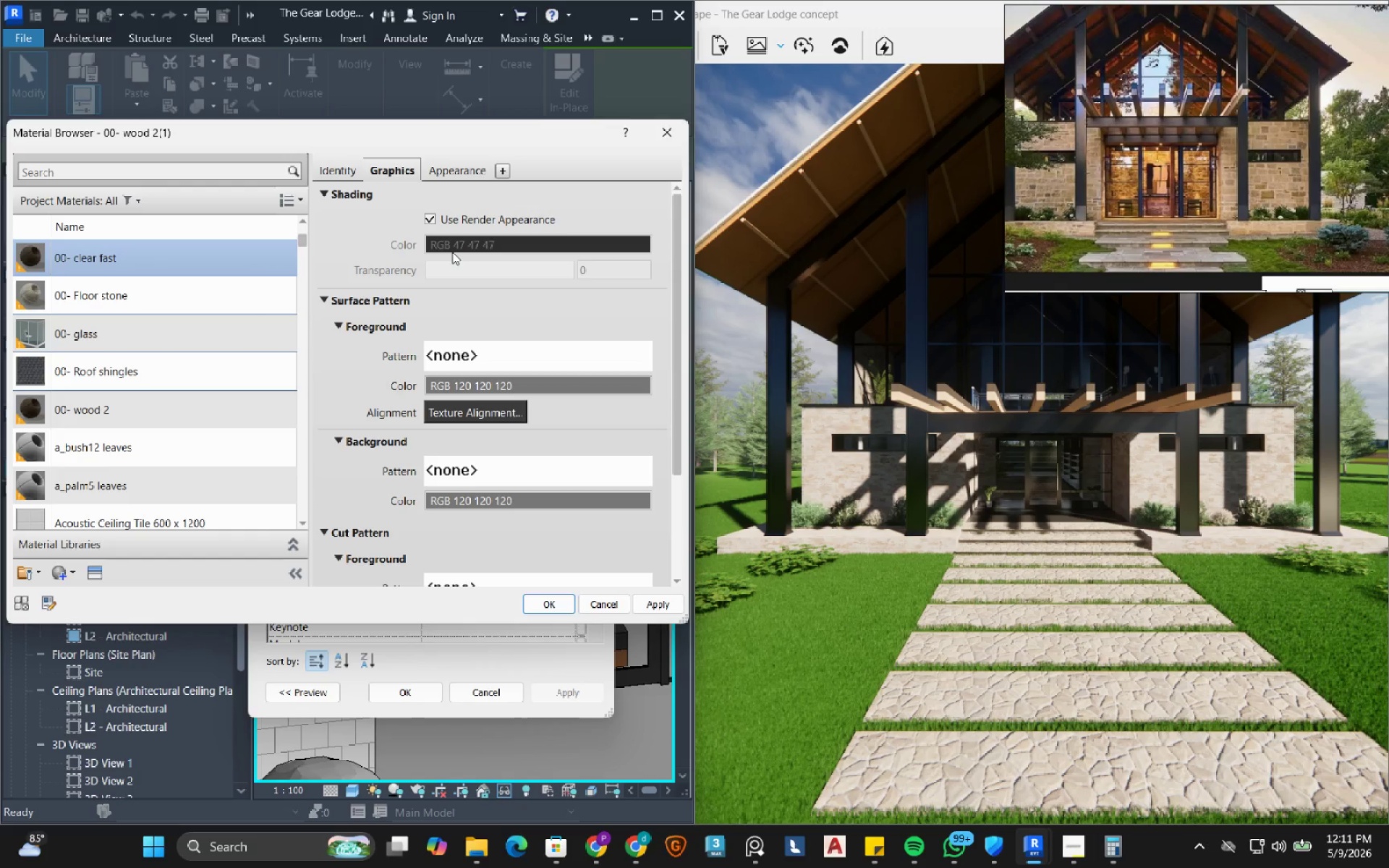 
left_click([454, 169])
 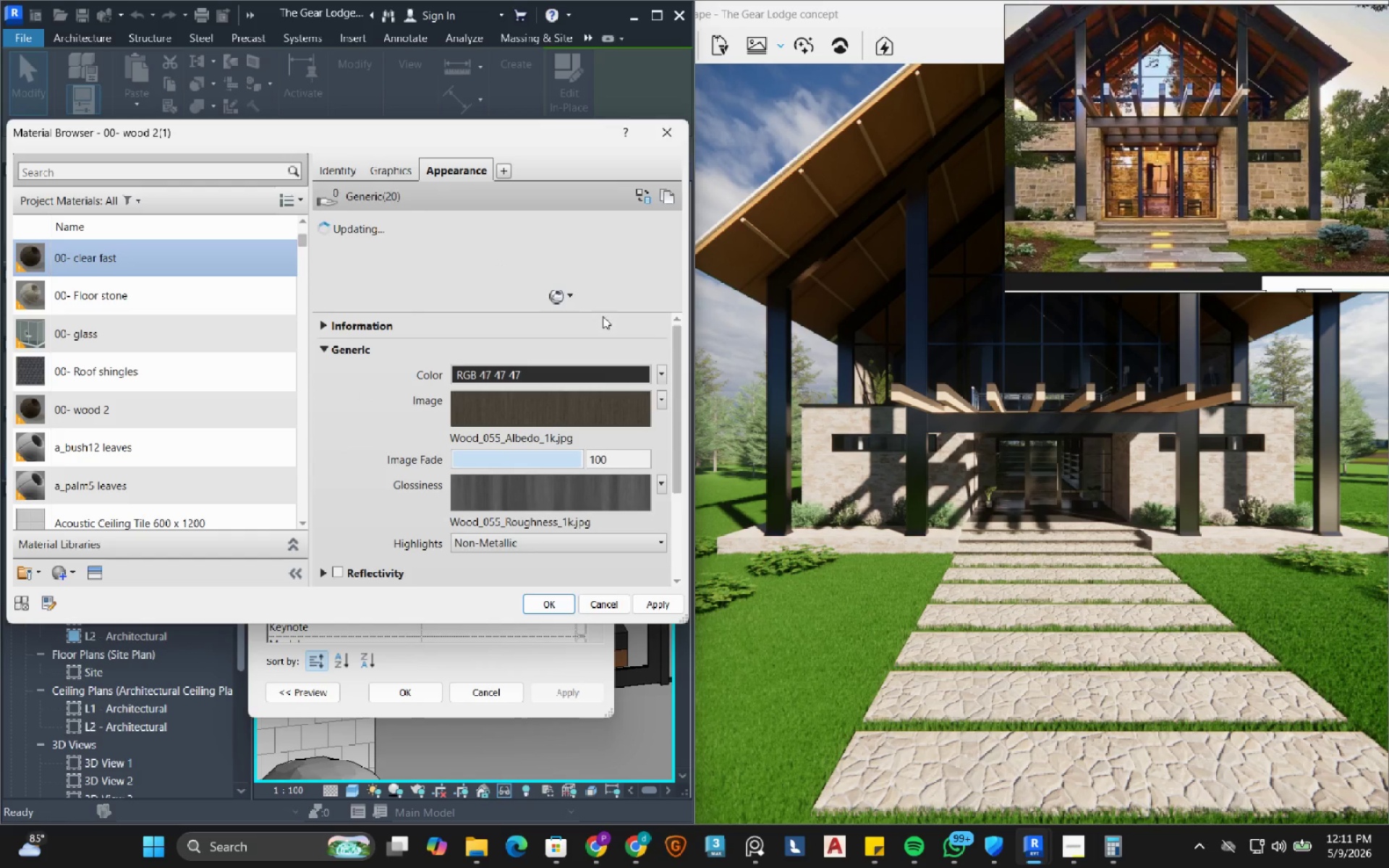 
mouse_move([576, 358])
 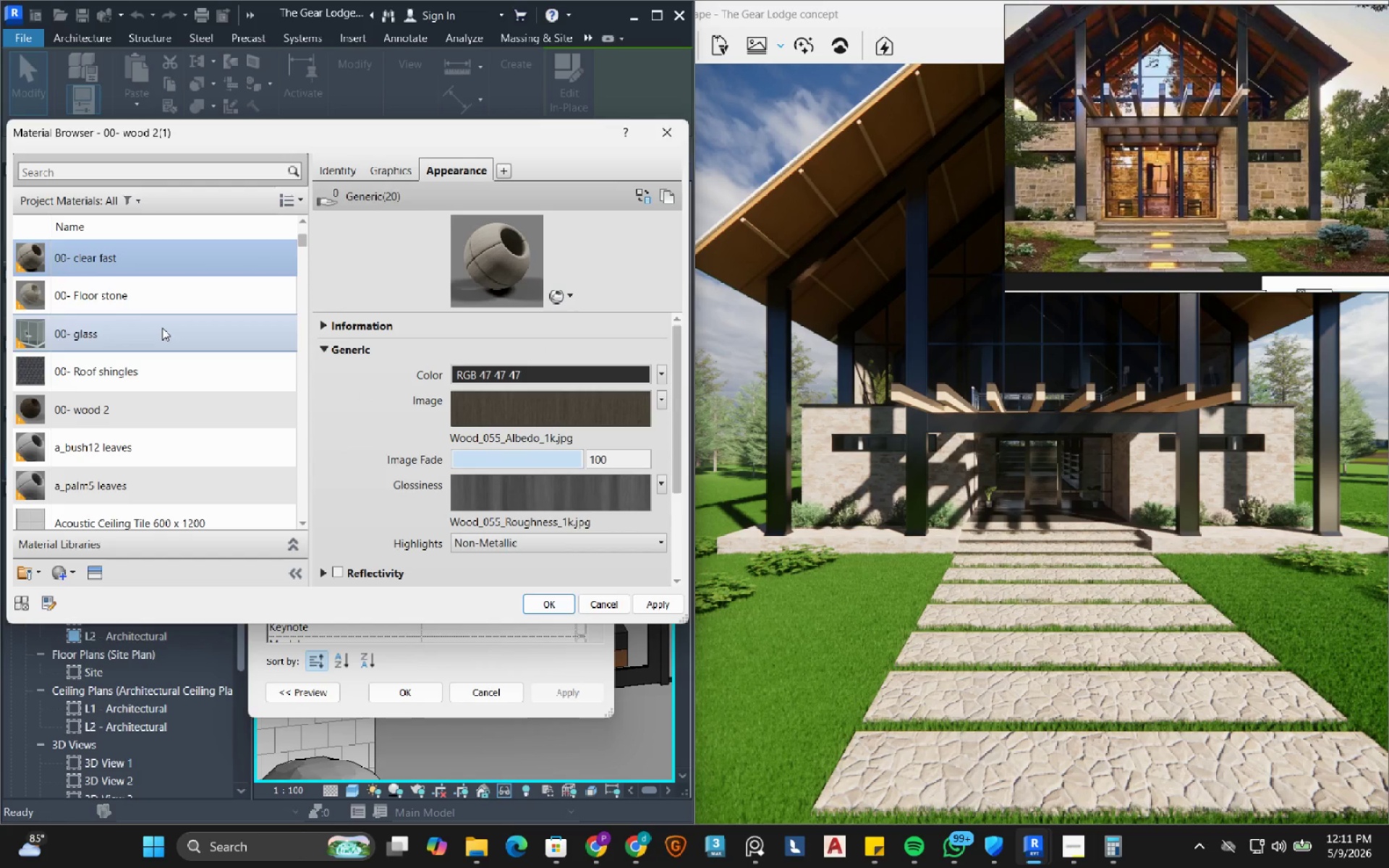 
scroll: coordinate [162, 328], scroll_direction: up, amount: 1.0
 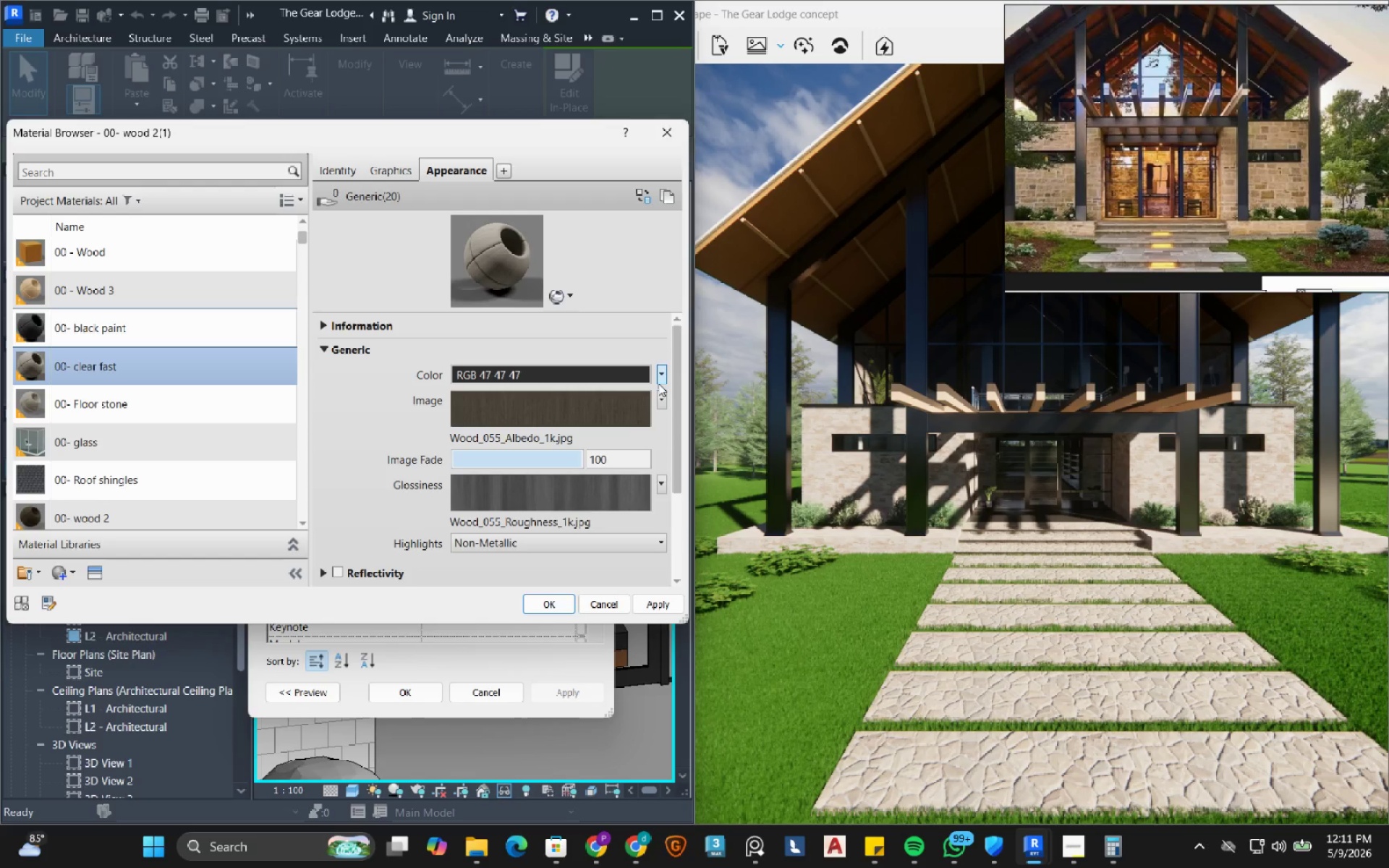 
left_click([658, 401])
 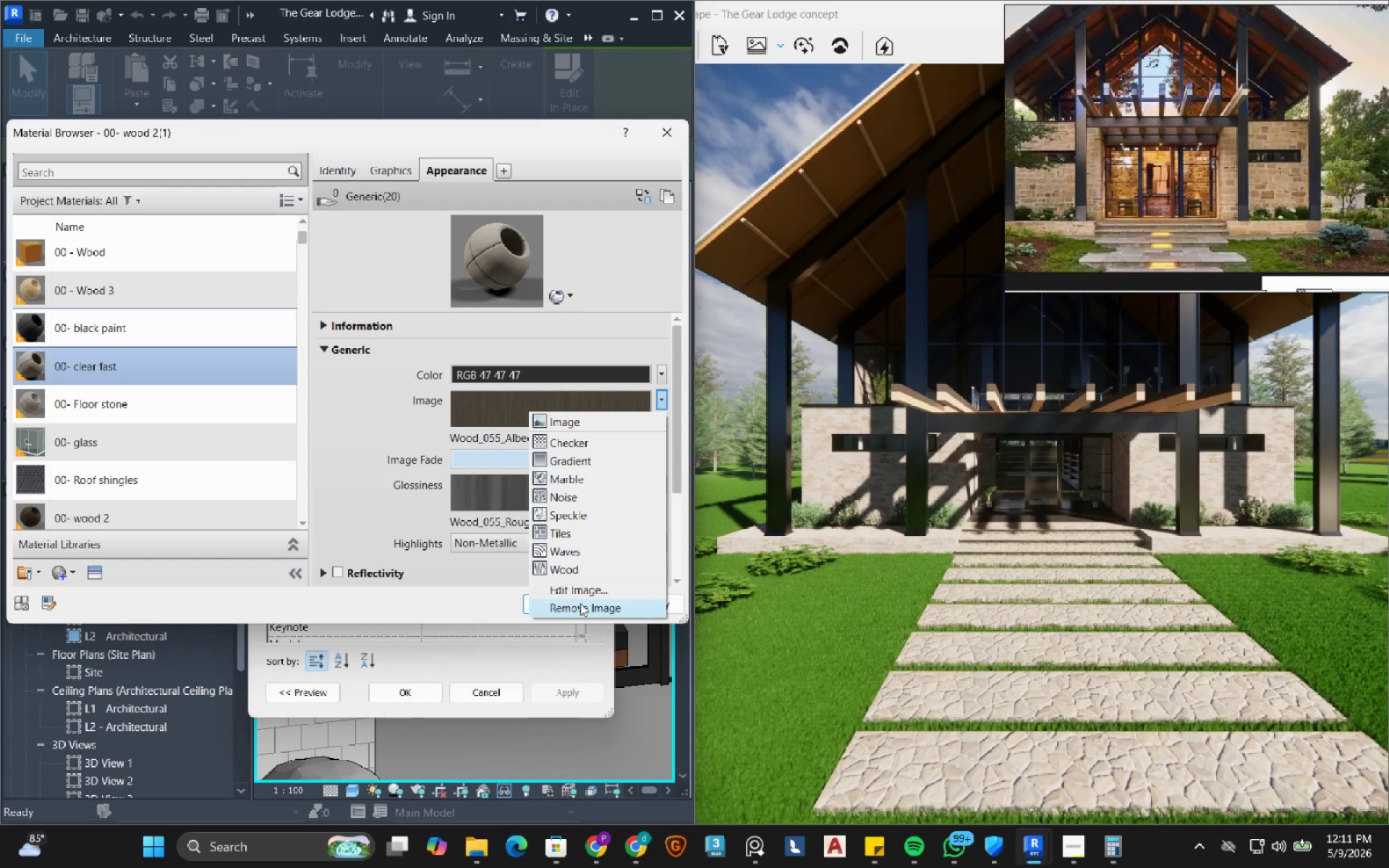 
left_click([580, 603])
 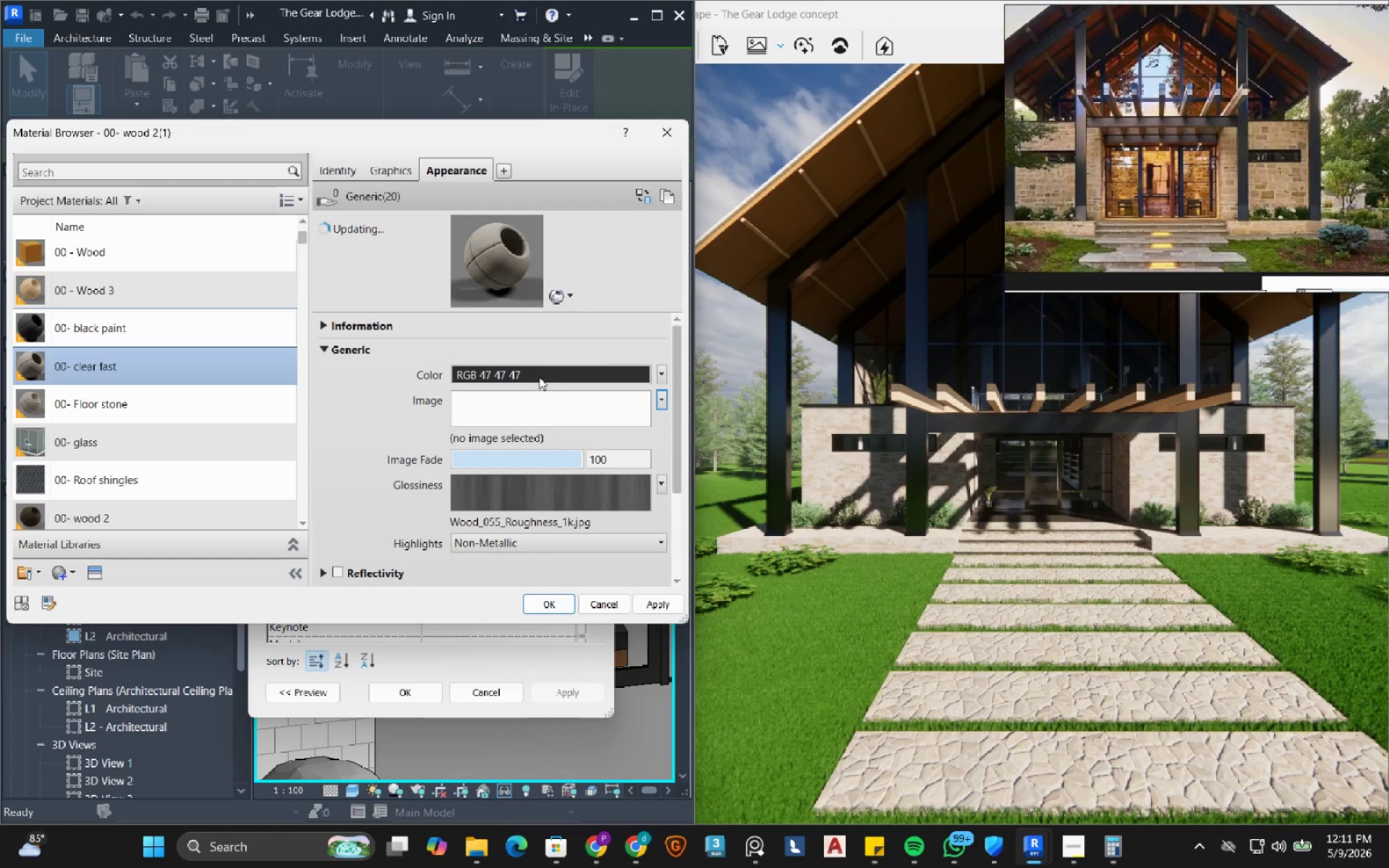 
left_click([539, 377])
 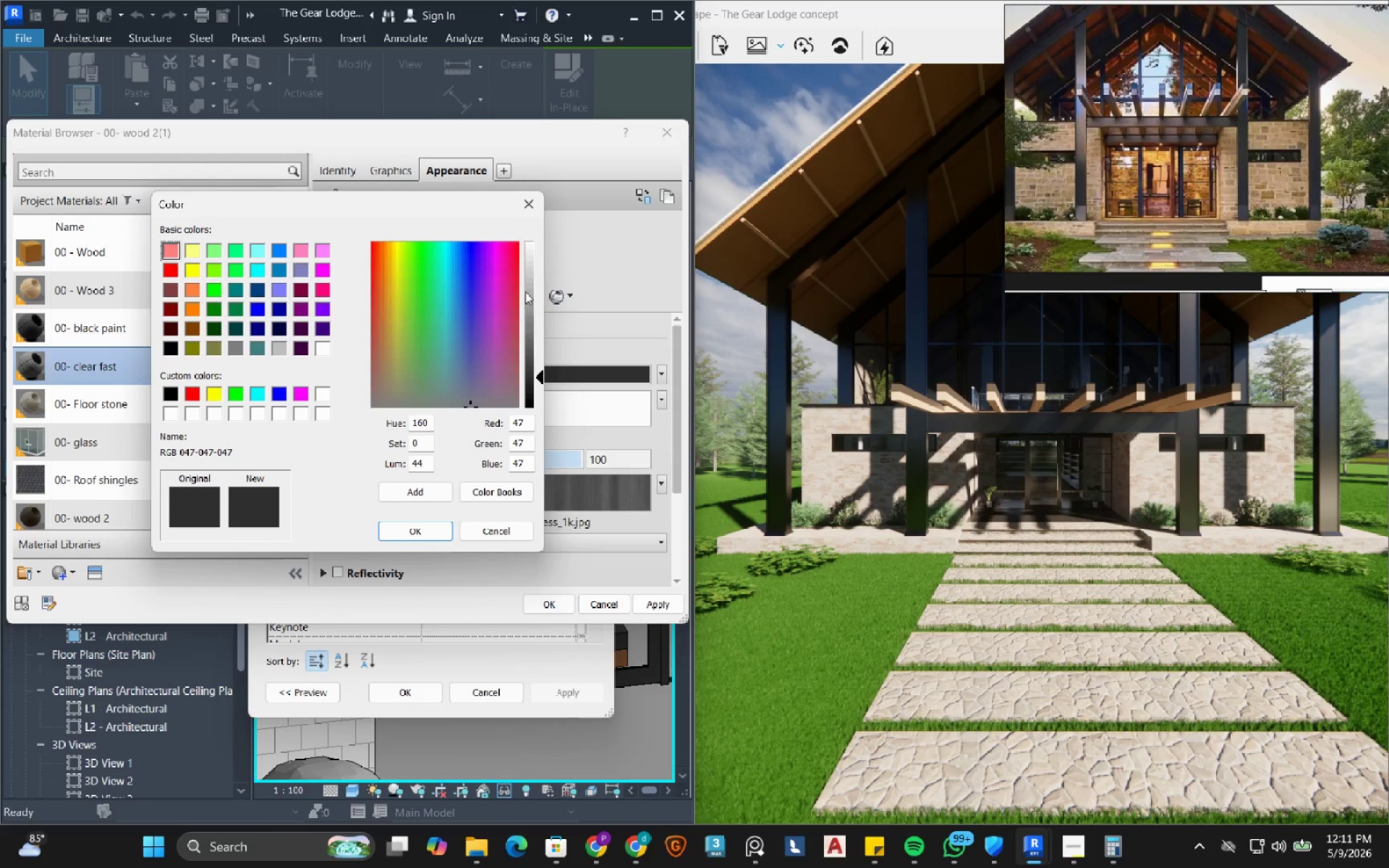 
left_click_drag(start_coordinate=[532, 272], to_coordinate=[534, 242])
 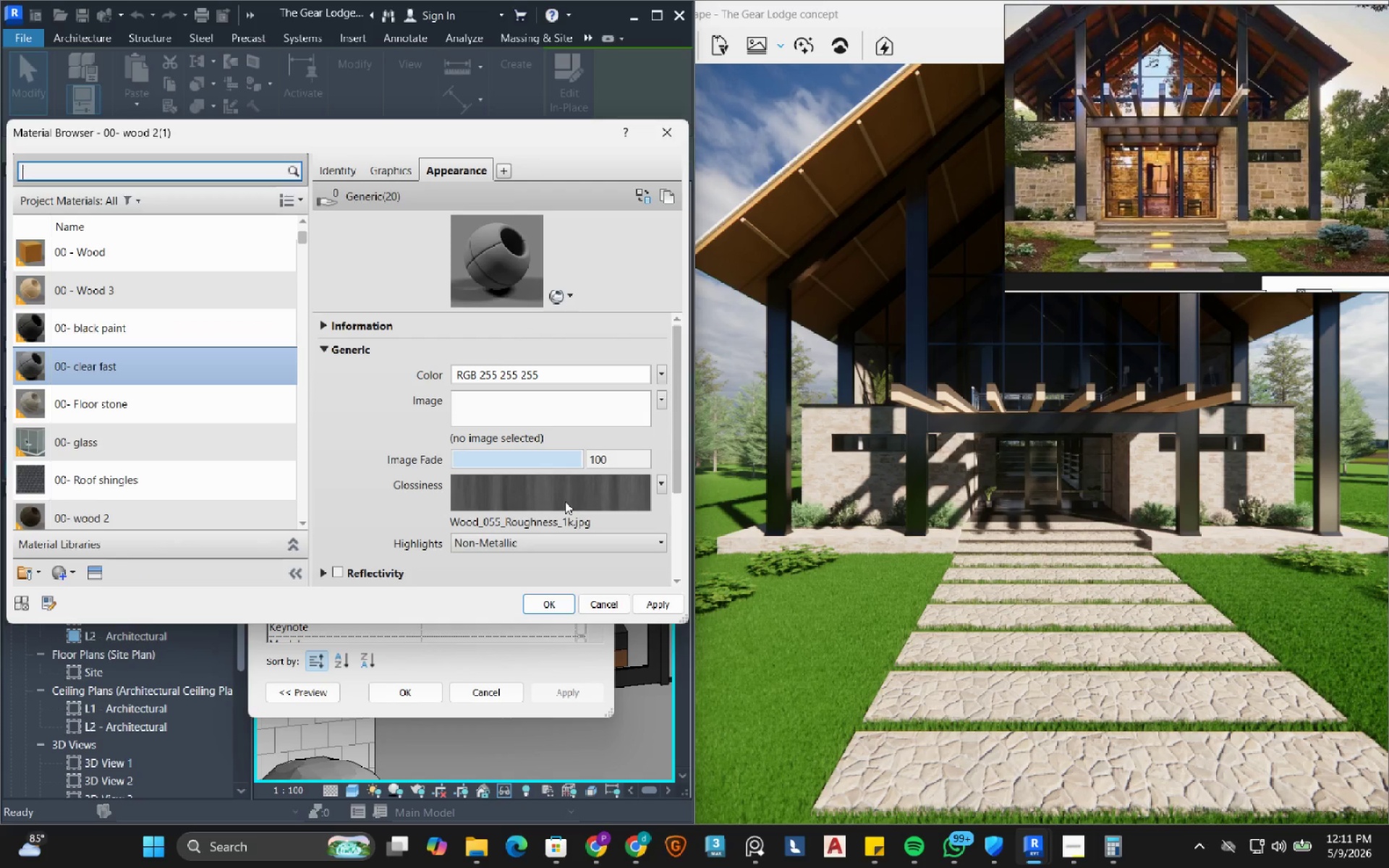 
scroll: coordinate [582, 501], scroll_direction: down, amount: 1.0
 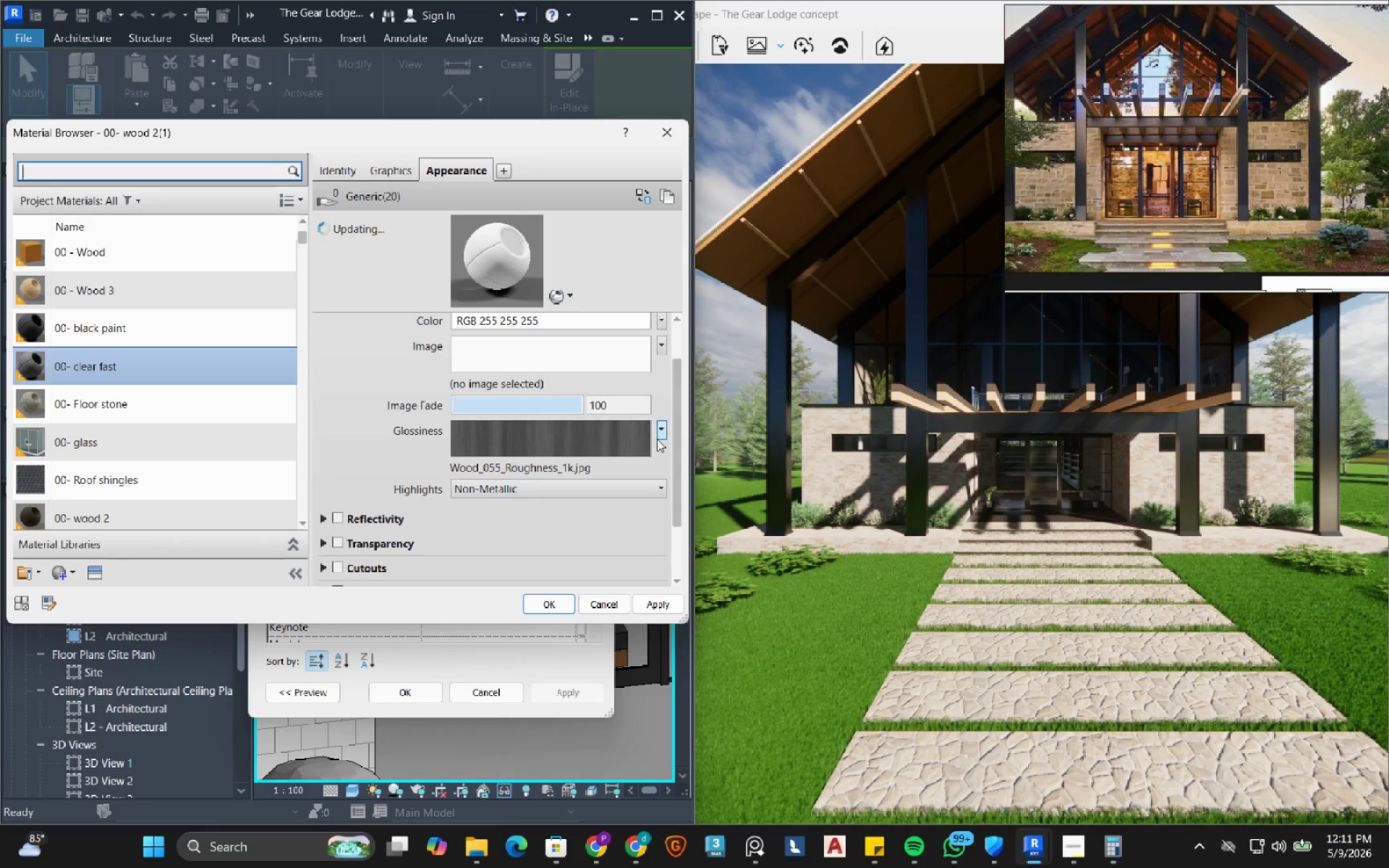 
left_click([657, 438])
 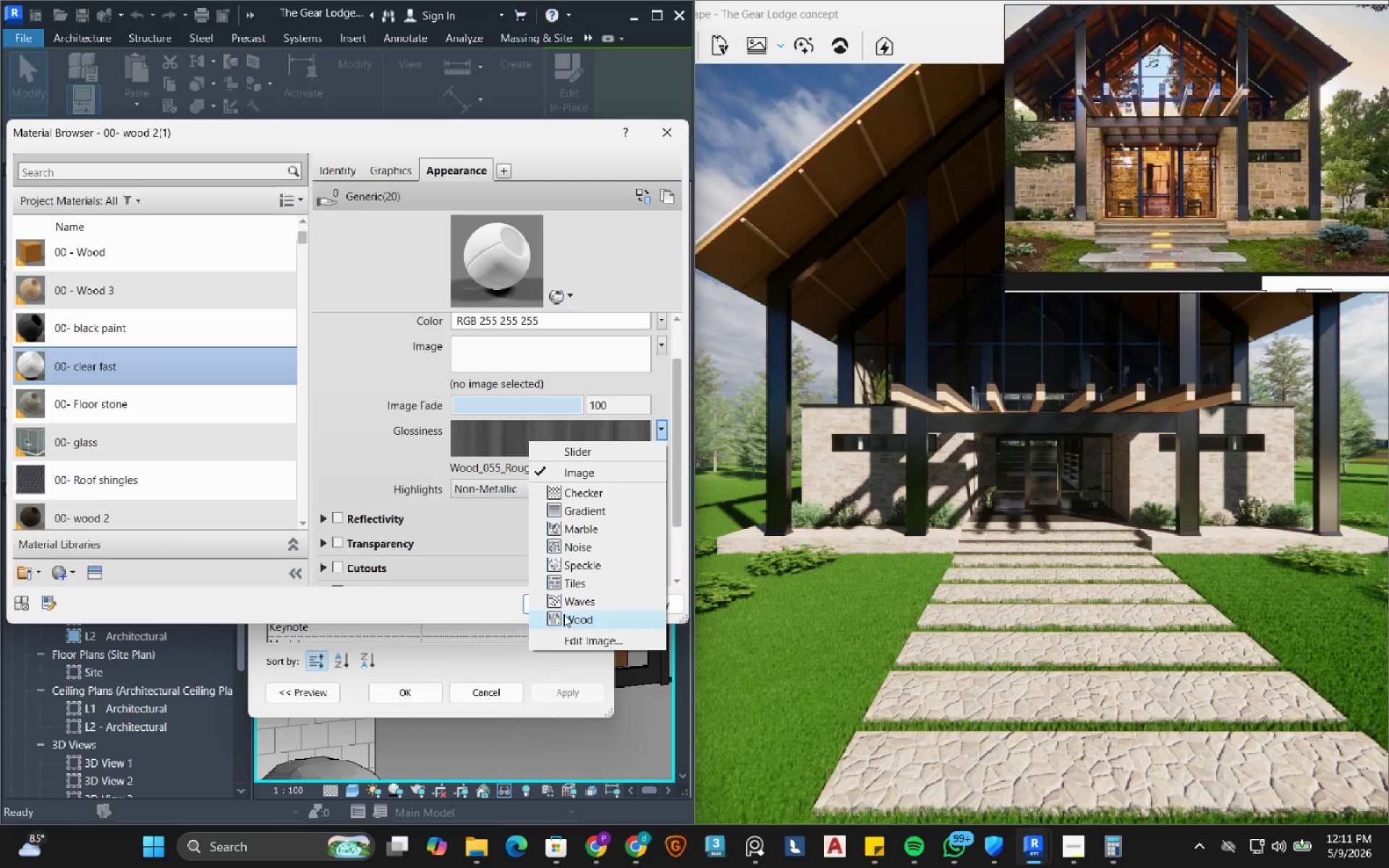 
left_click_drag(start_coordinate=[351, 386], to_coordinate=[354, 386])
 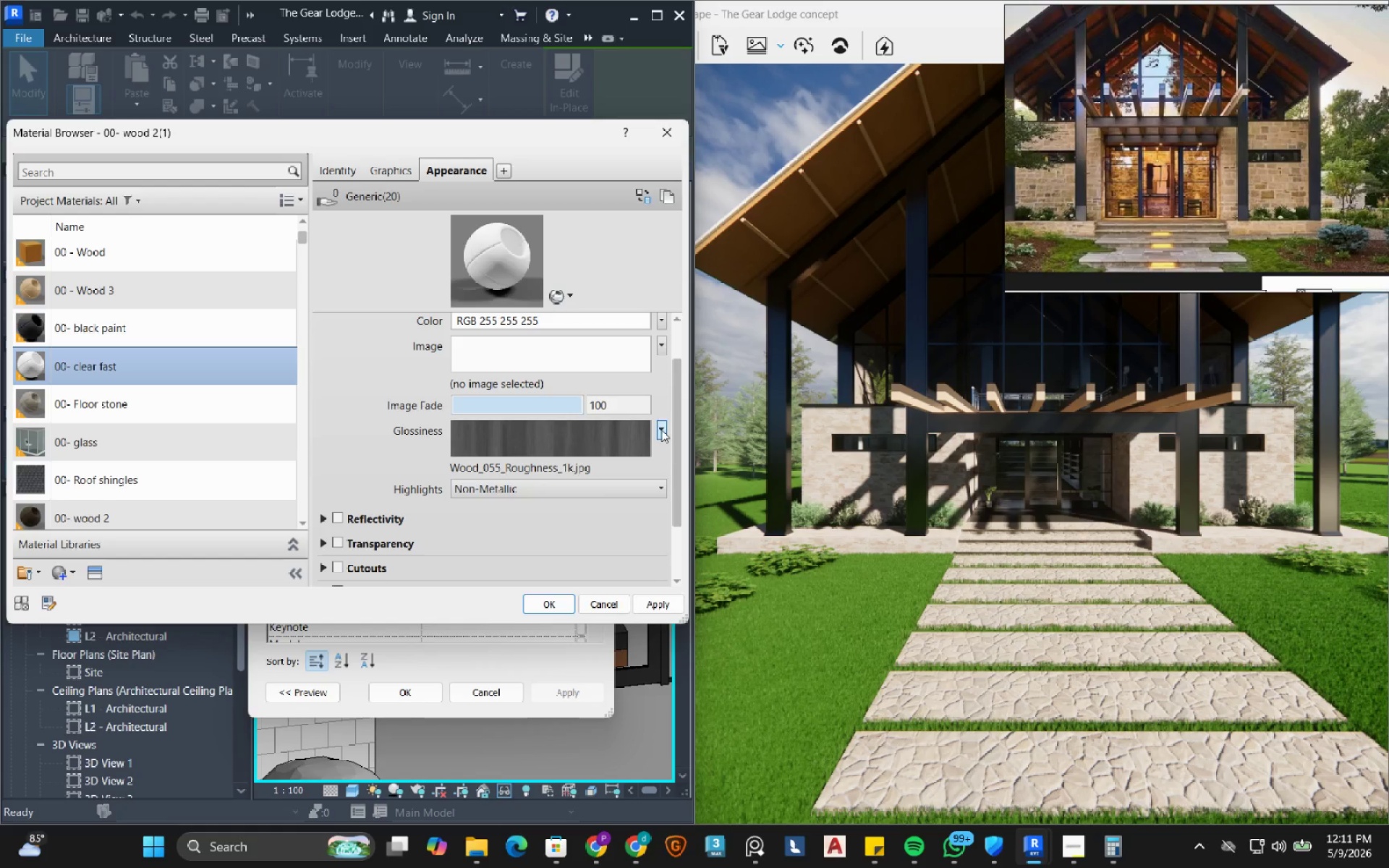 
left_click([661, 430])
 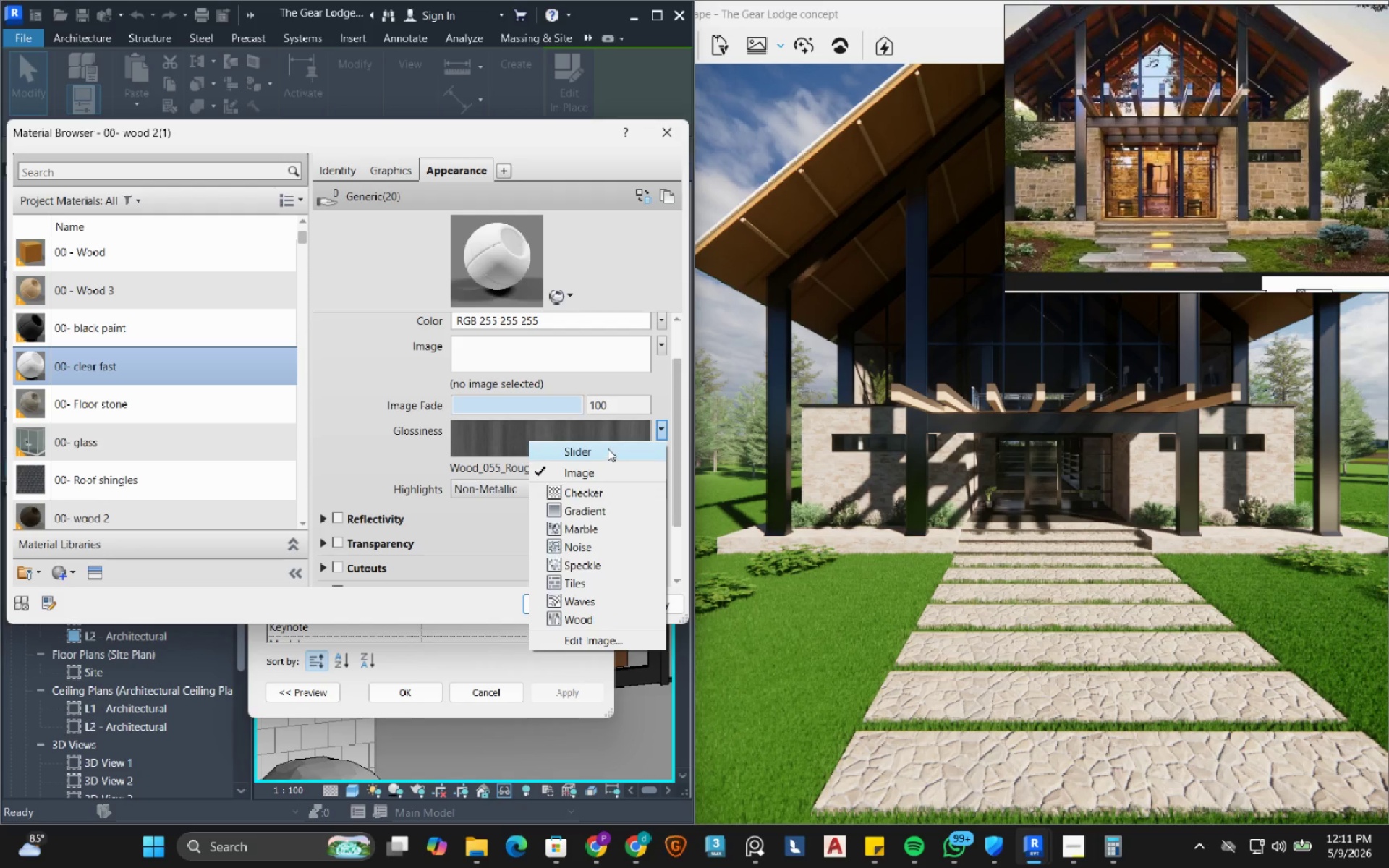 
left_click([606, 448])
 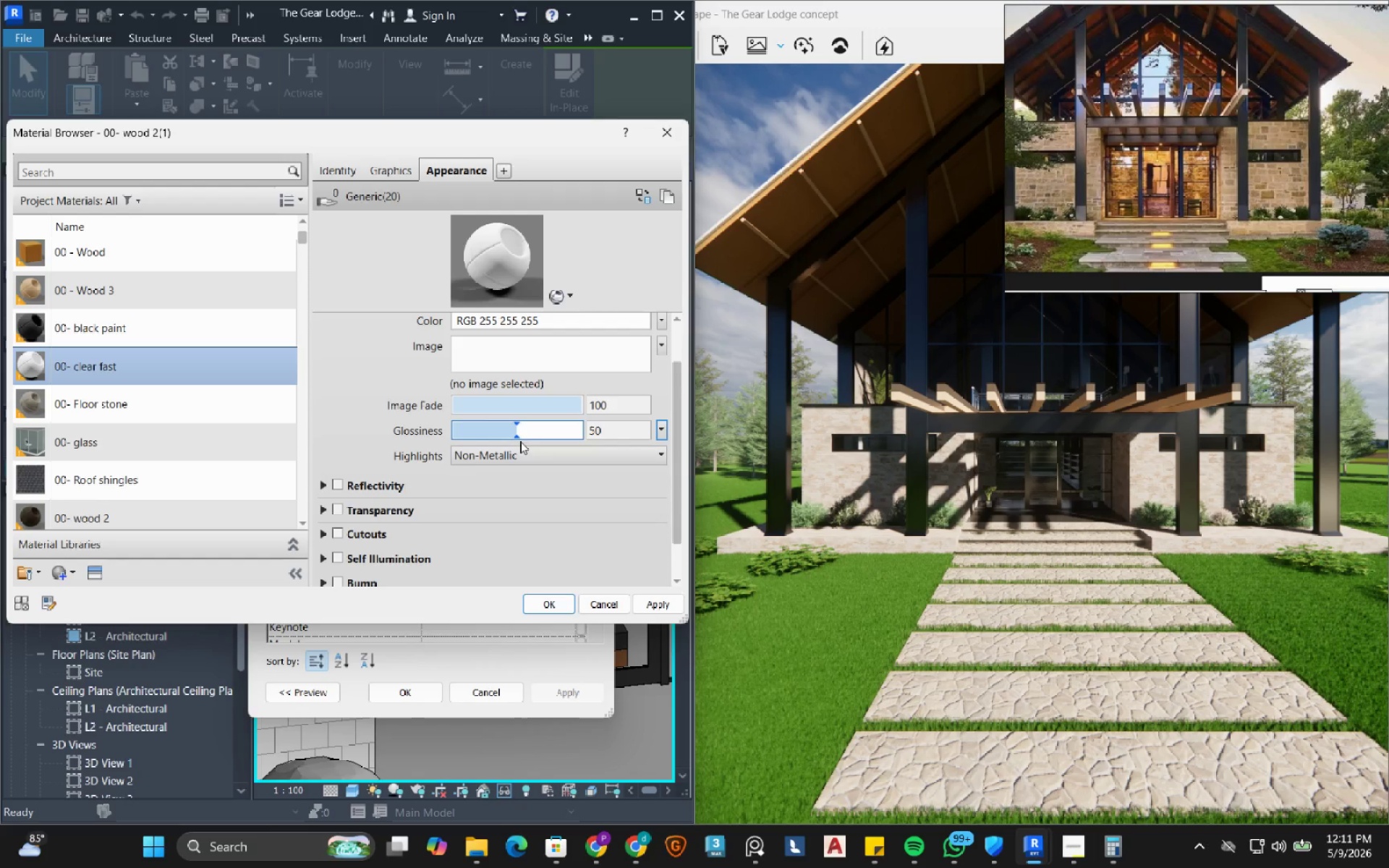 
left_click([492, 456])
 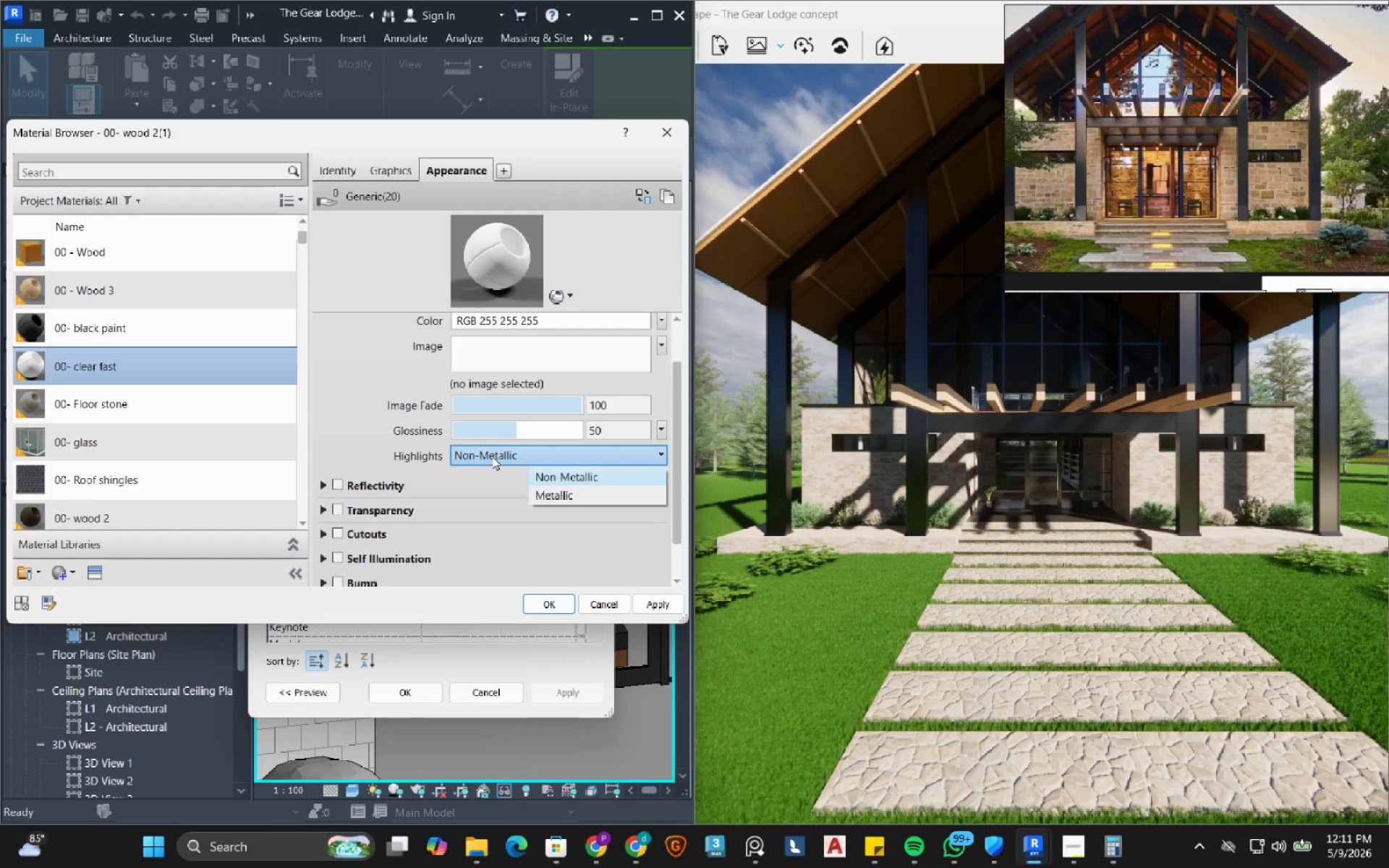 
left_click([492, 456])
 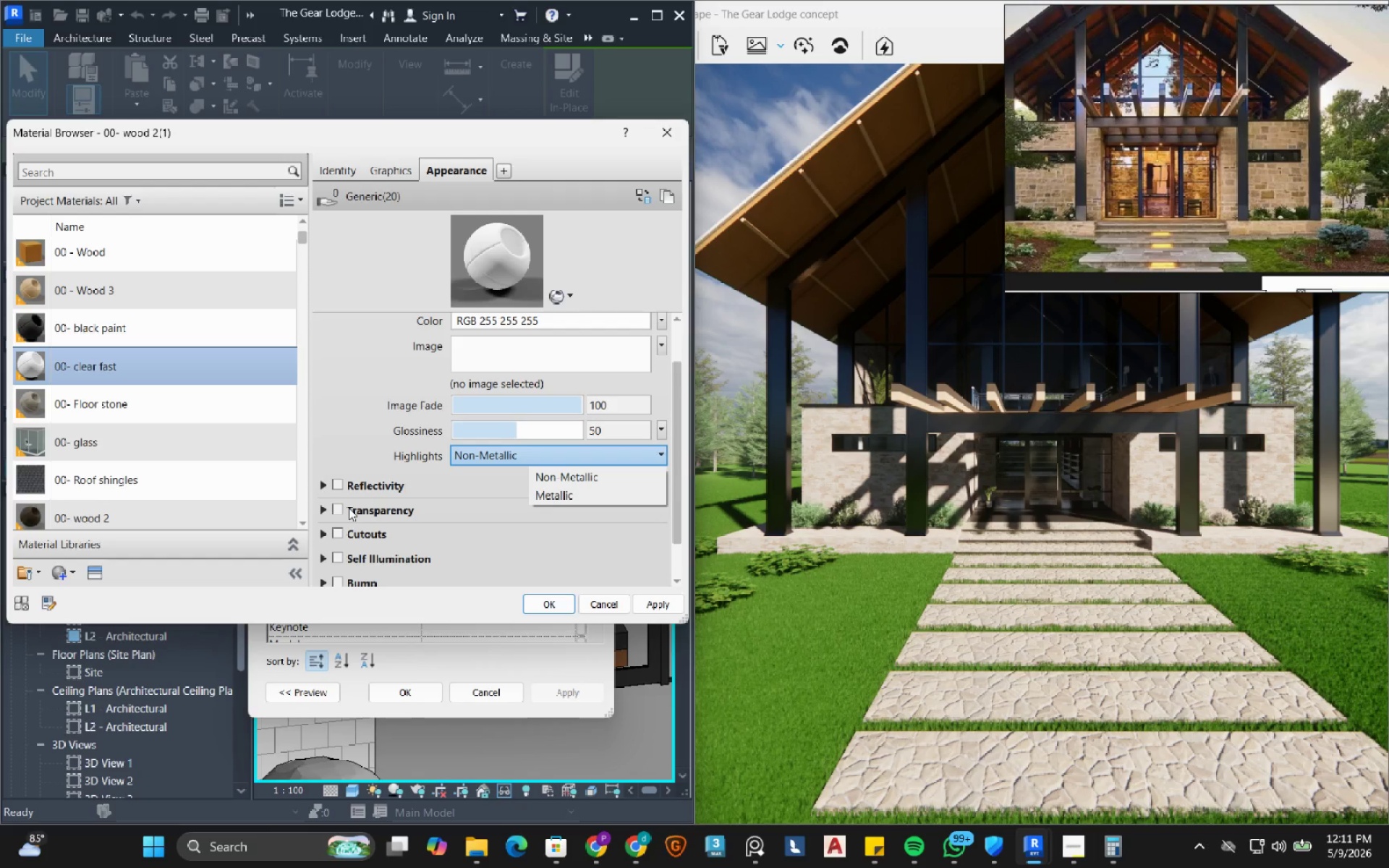 
mouse_move([363, 523])
 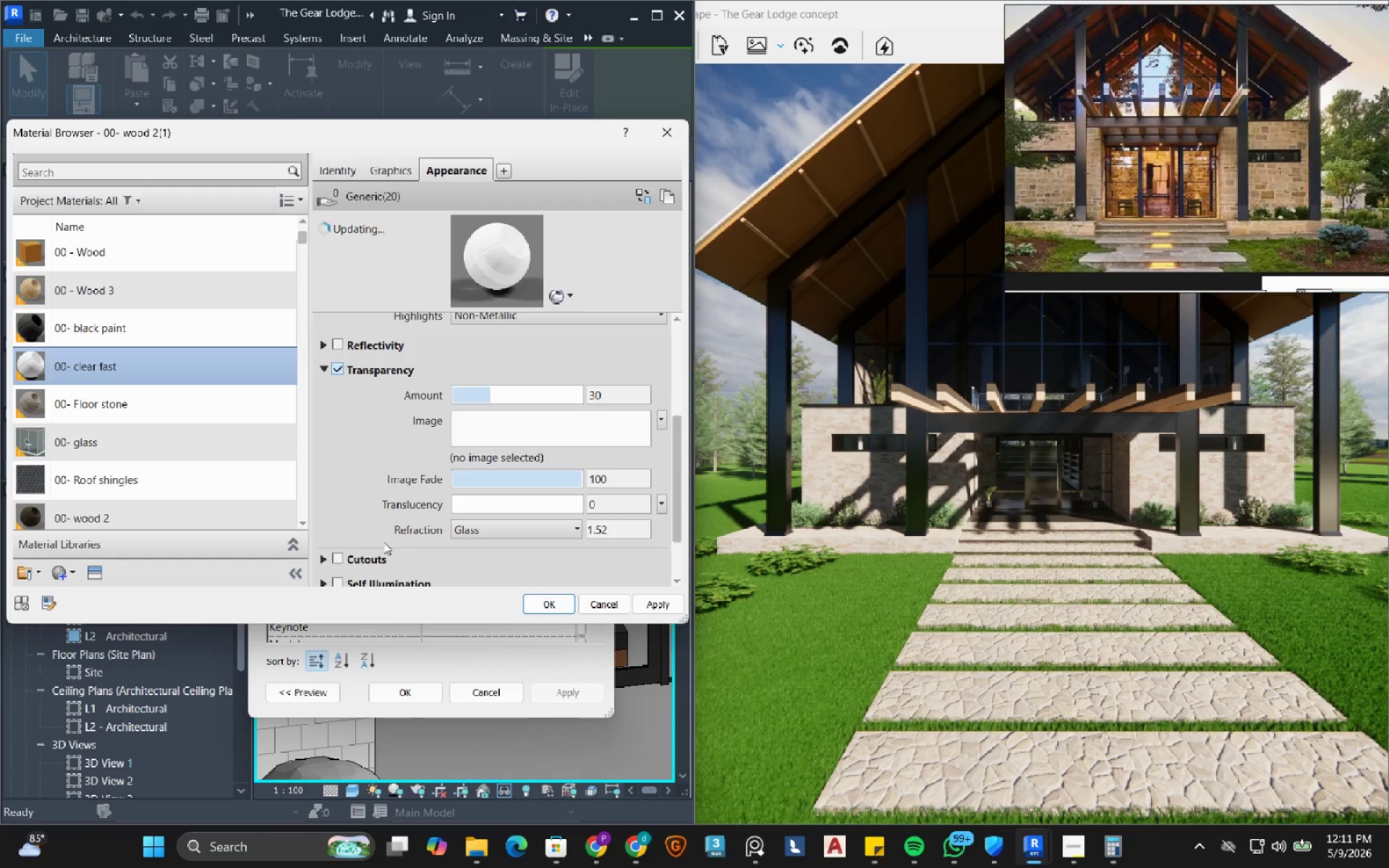 
scroll: coordinate [360, 499], scroll_direction: down, amount: 2.0
 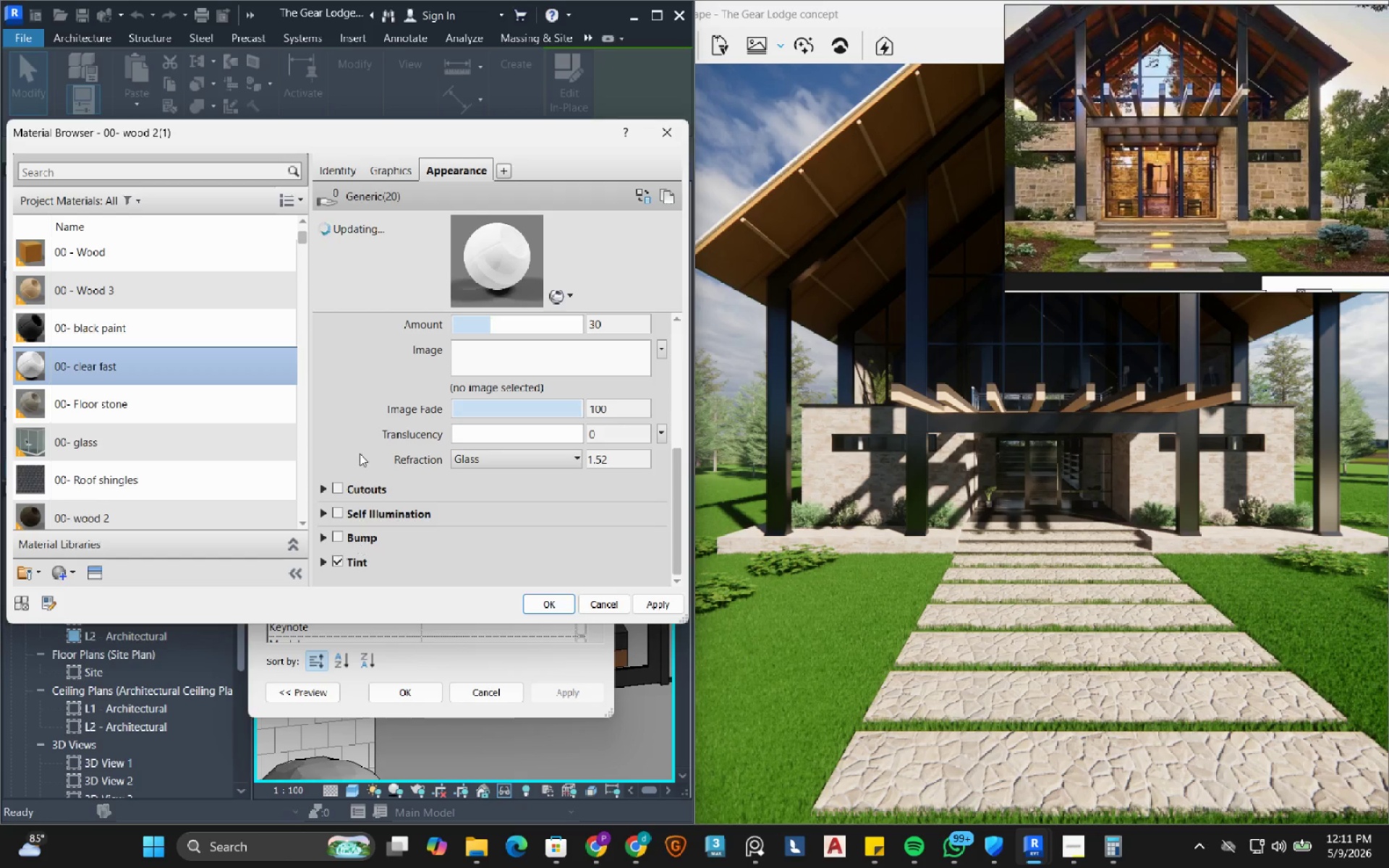 
scroll: coordinate [358, 393], scroll_direction: up, amount: 2.0
 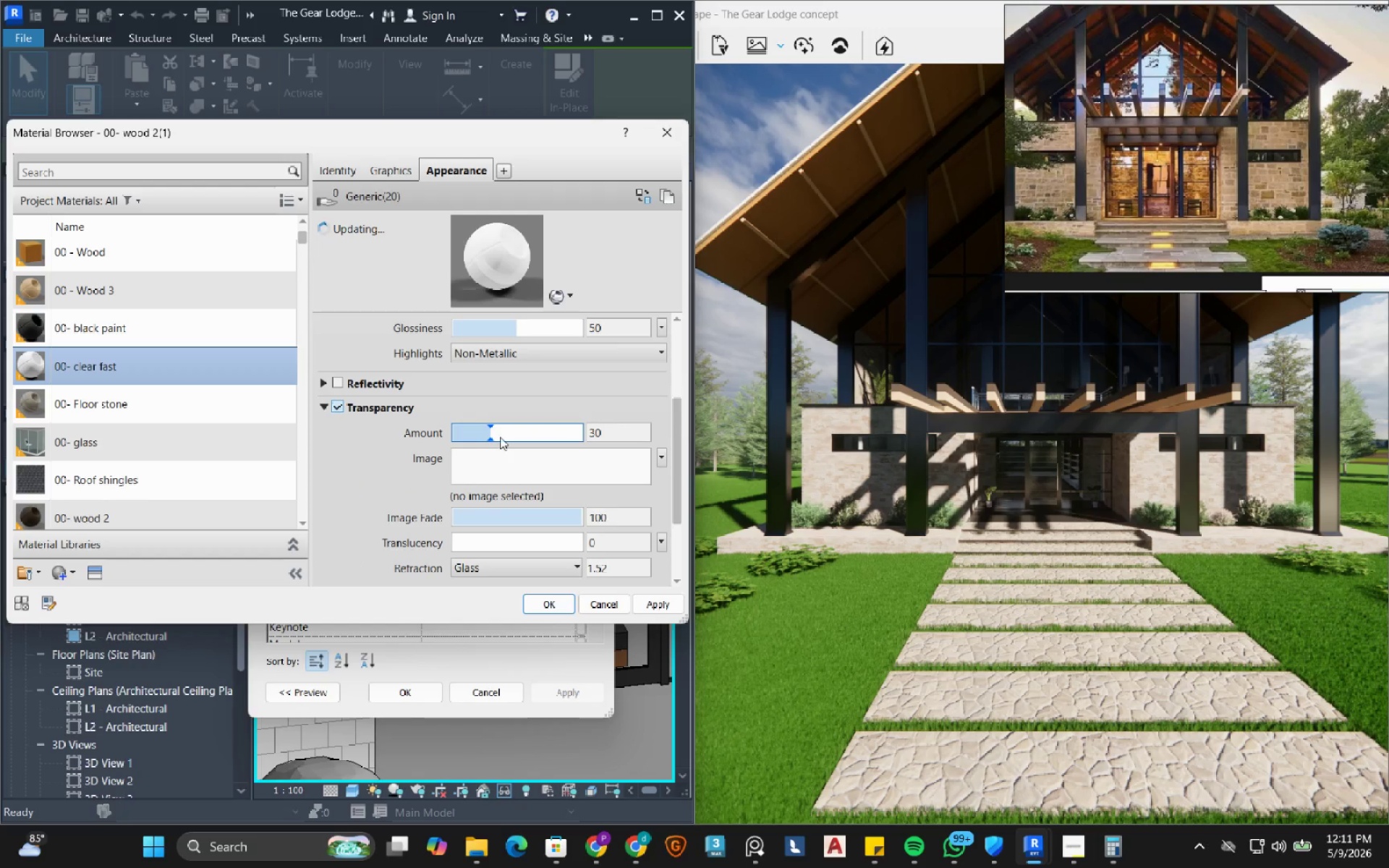 
left_click_drag(start_coordinate=[501, 436], to_coordinate=[648, 435])
 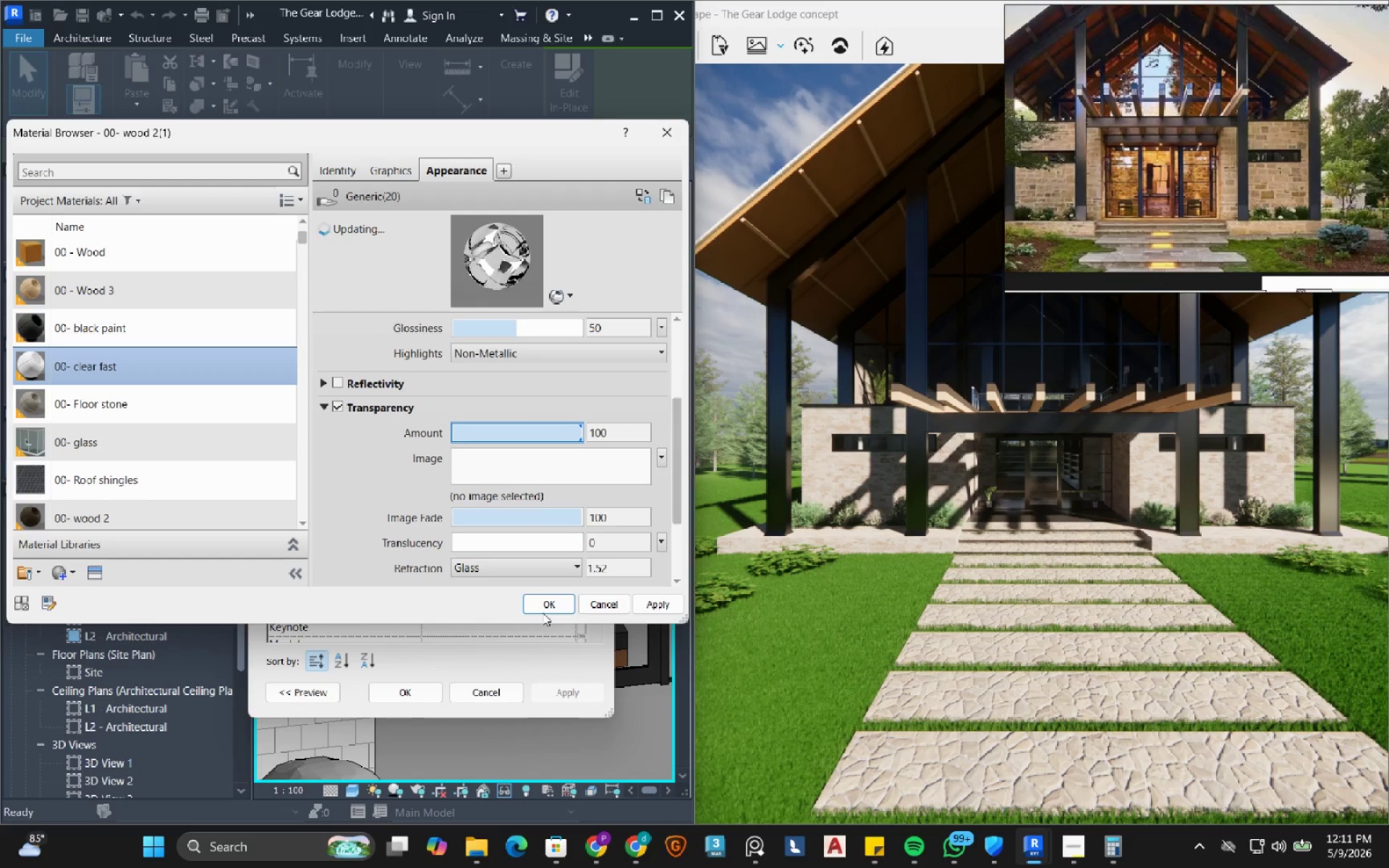 
left_click([656, 605])
 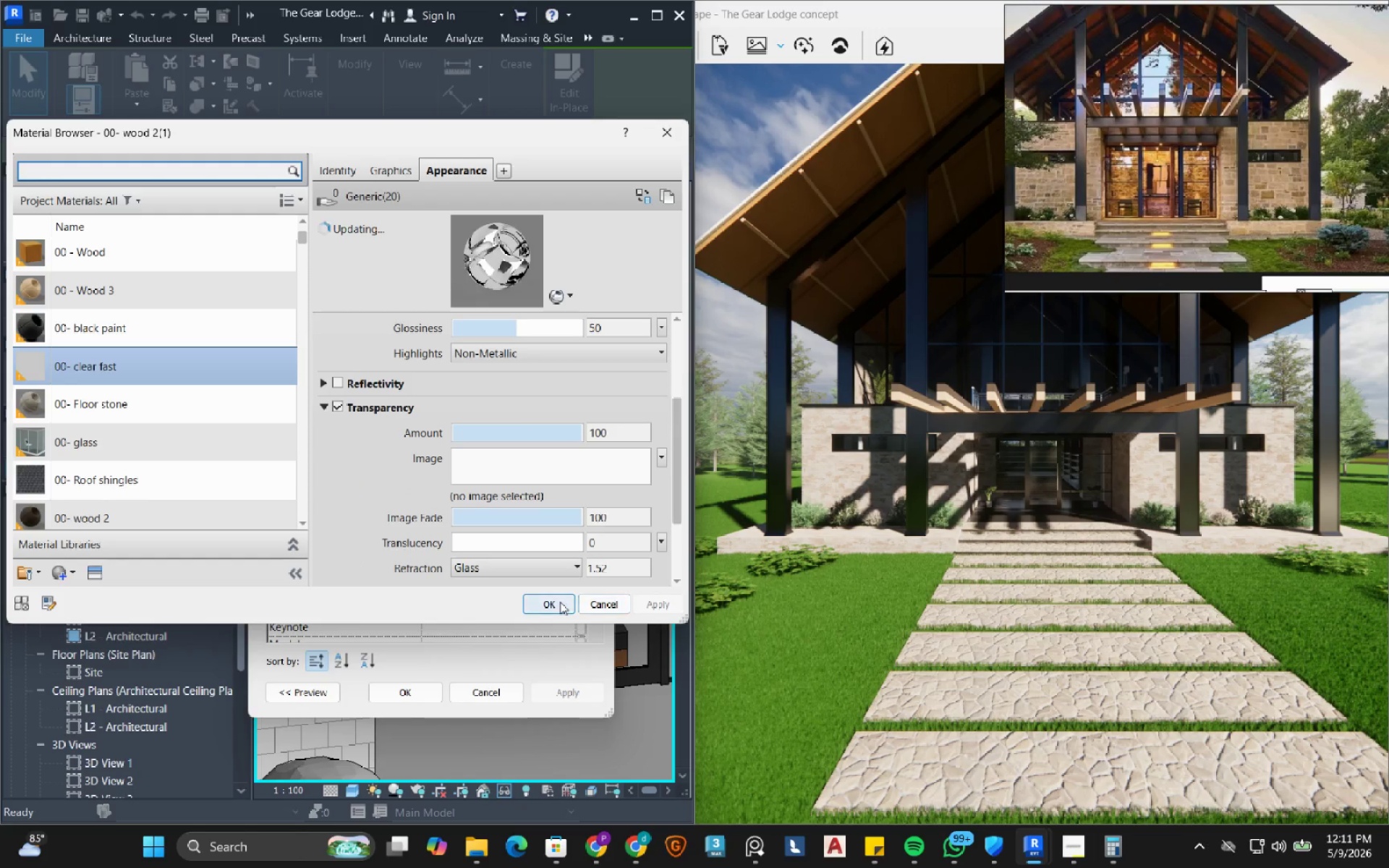 
left_click([560, 602])
 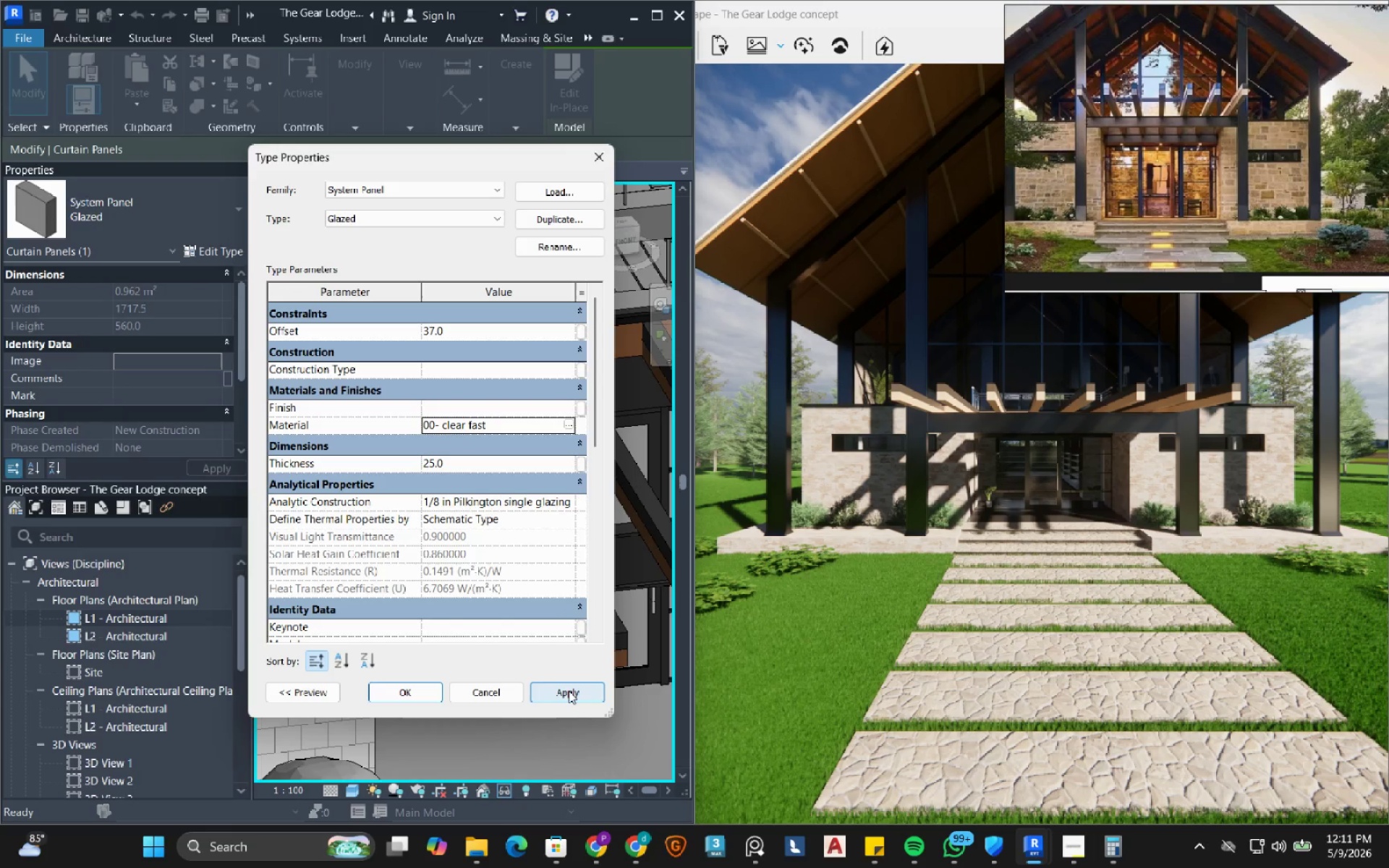 
left_click([569, 692])
 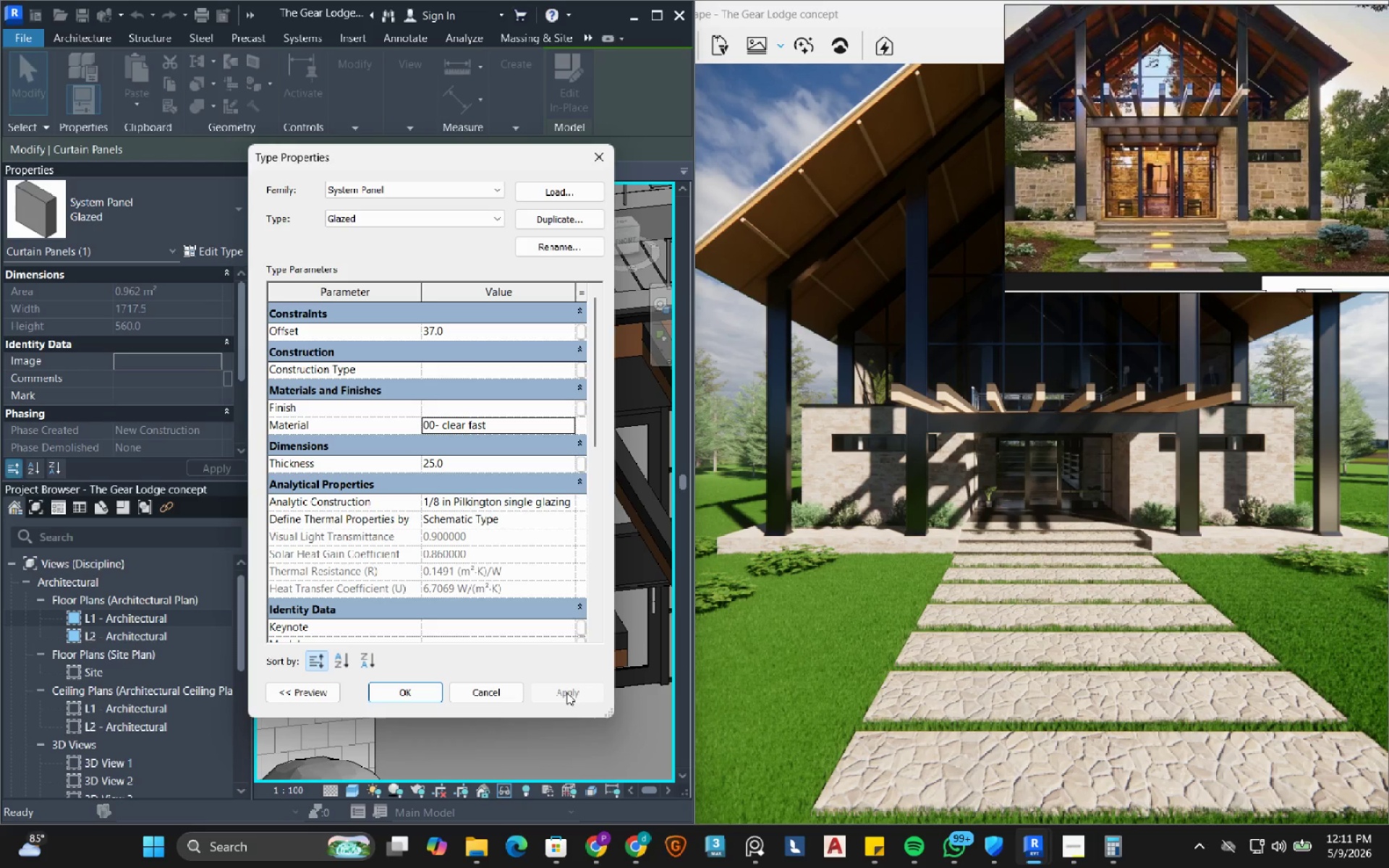 
left_click([423, 689])
 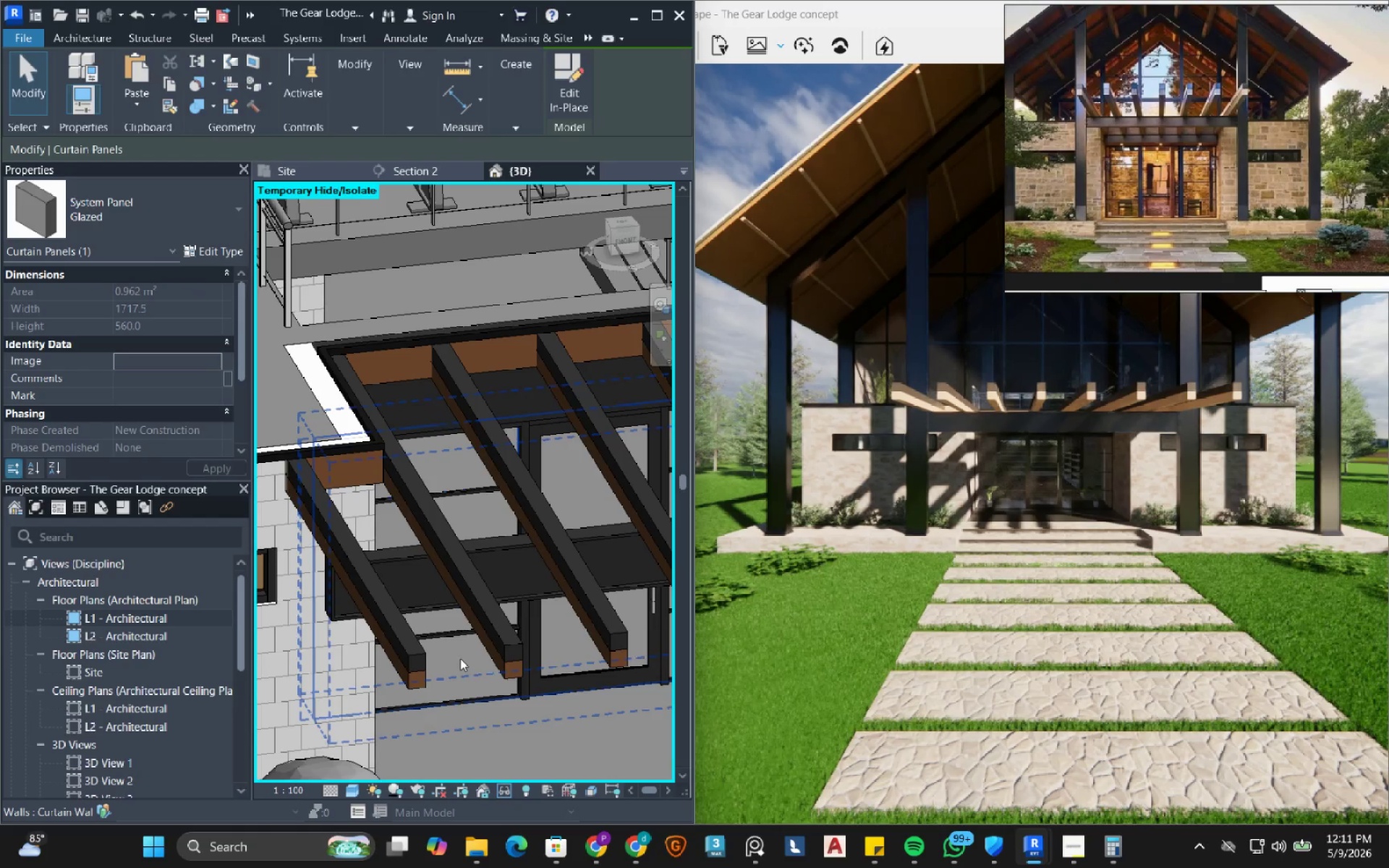 
mouse_move([461, 648])
 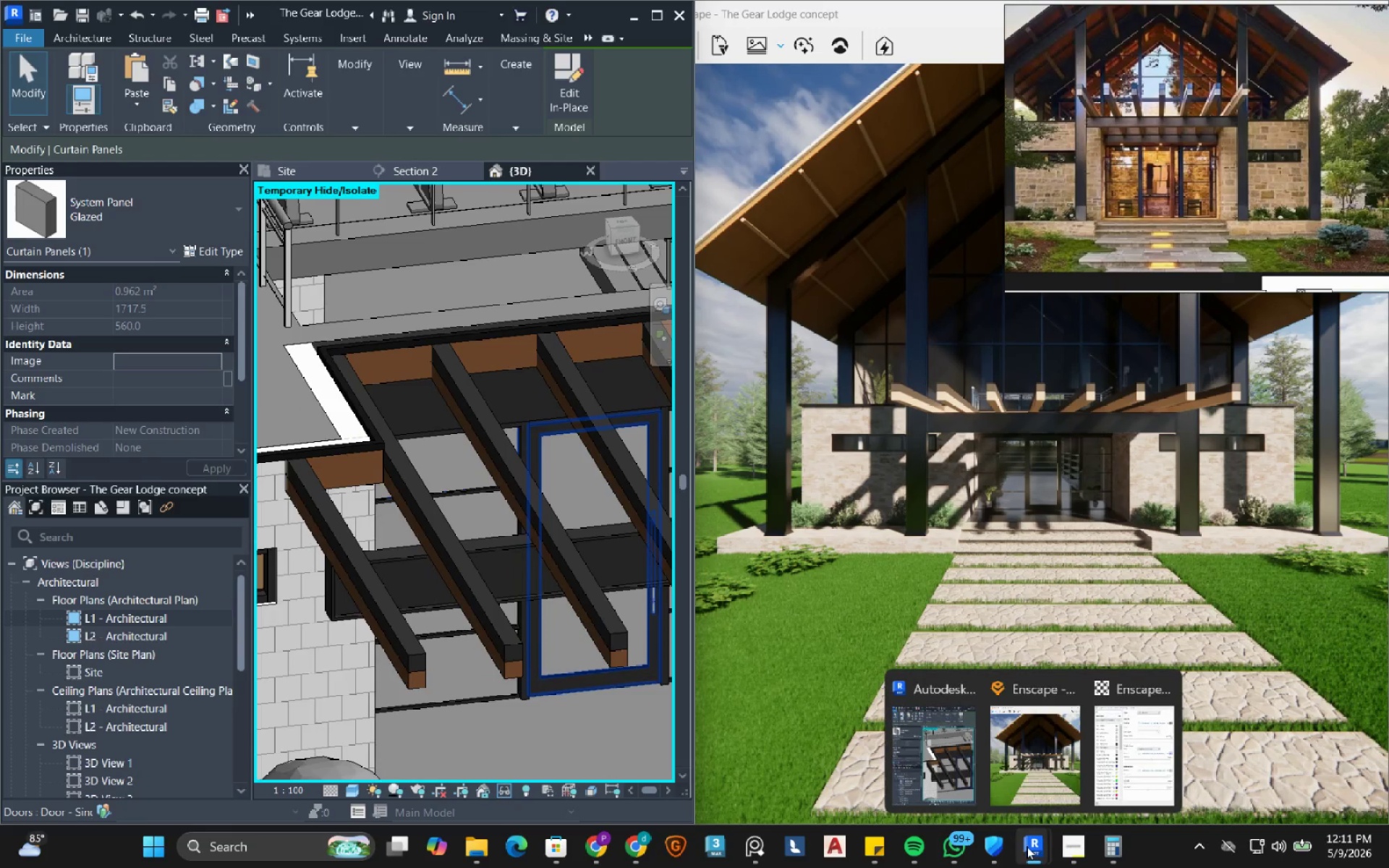 
left_click([1126, 773])
 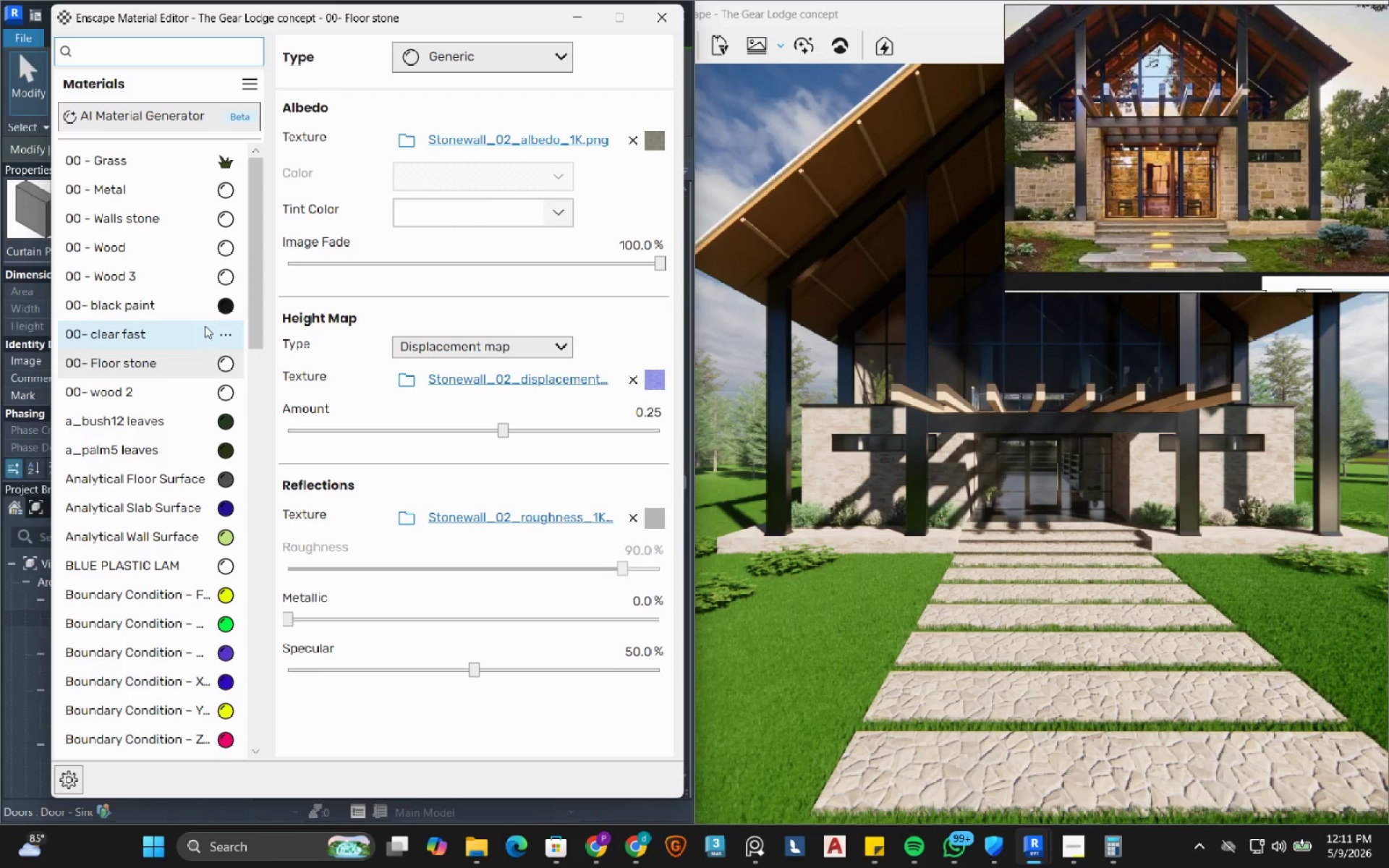 
left_click([227, 335])
 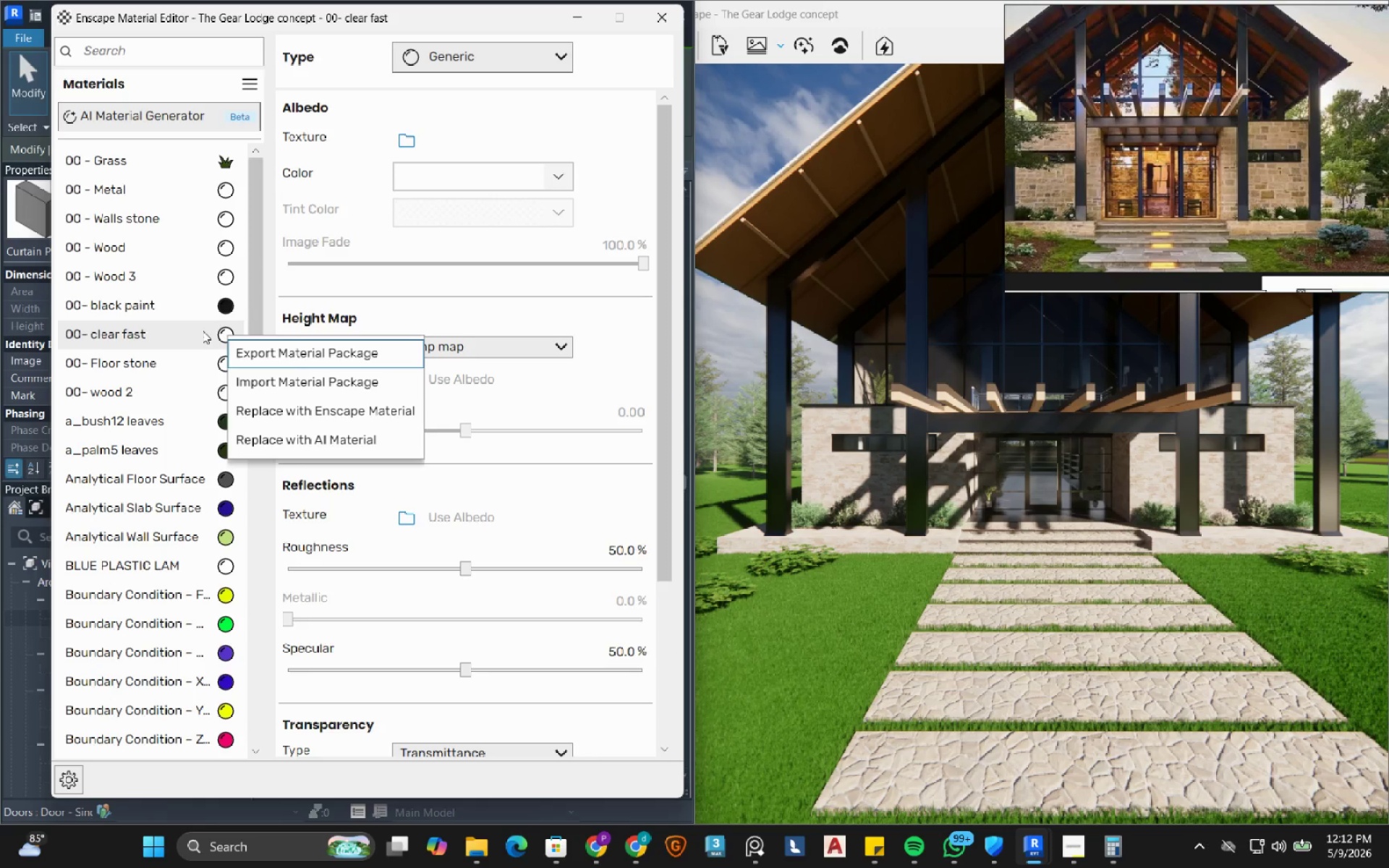 
wait(5.33)
 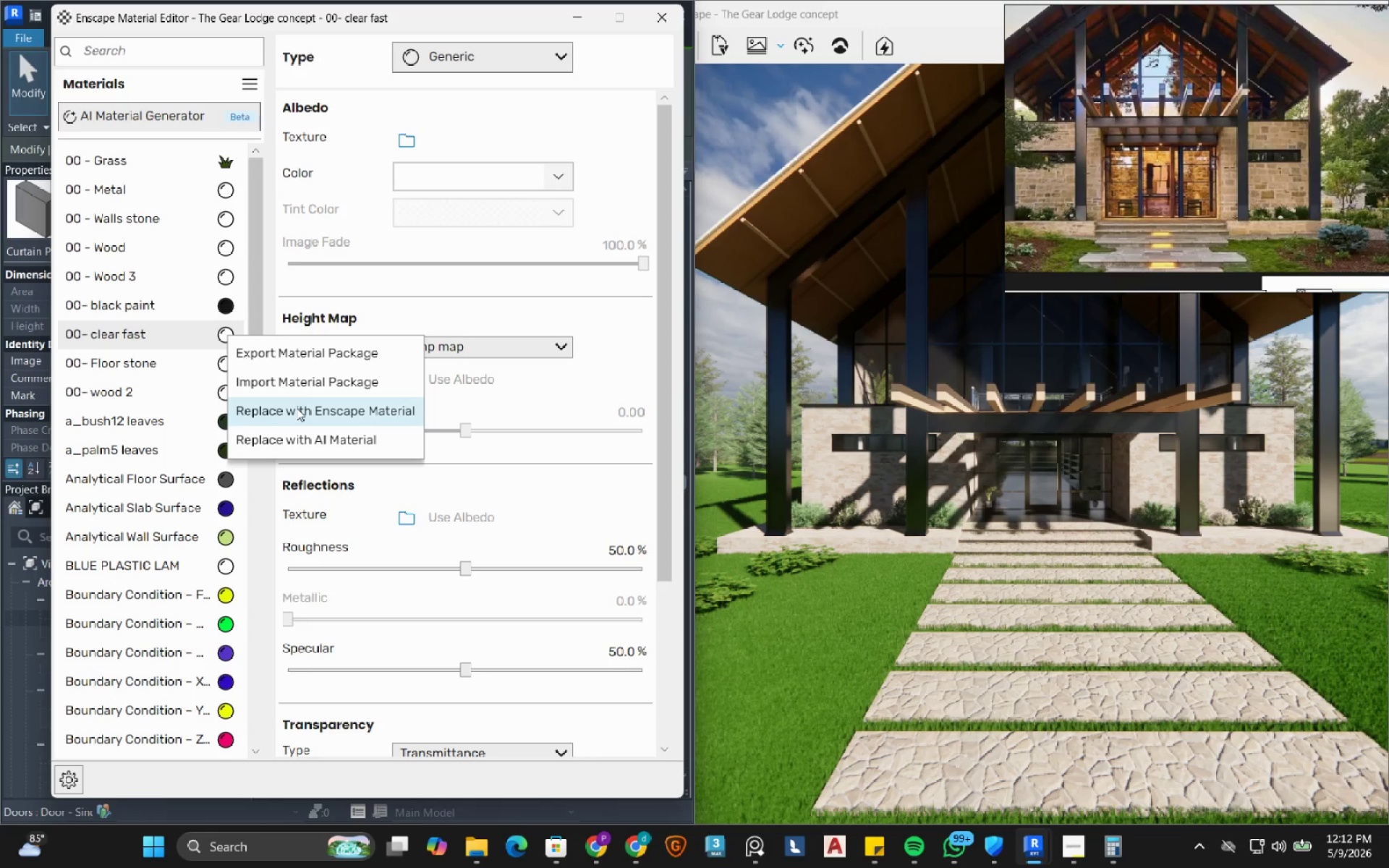 
left_click([258, 305])
 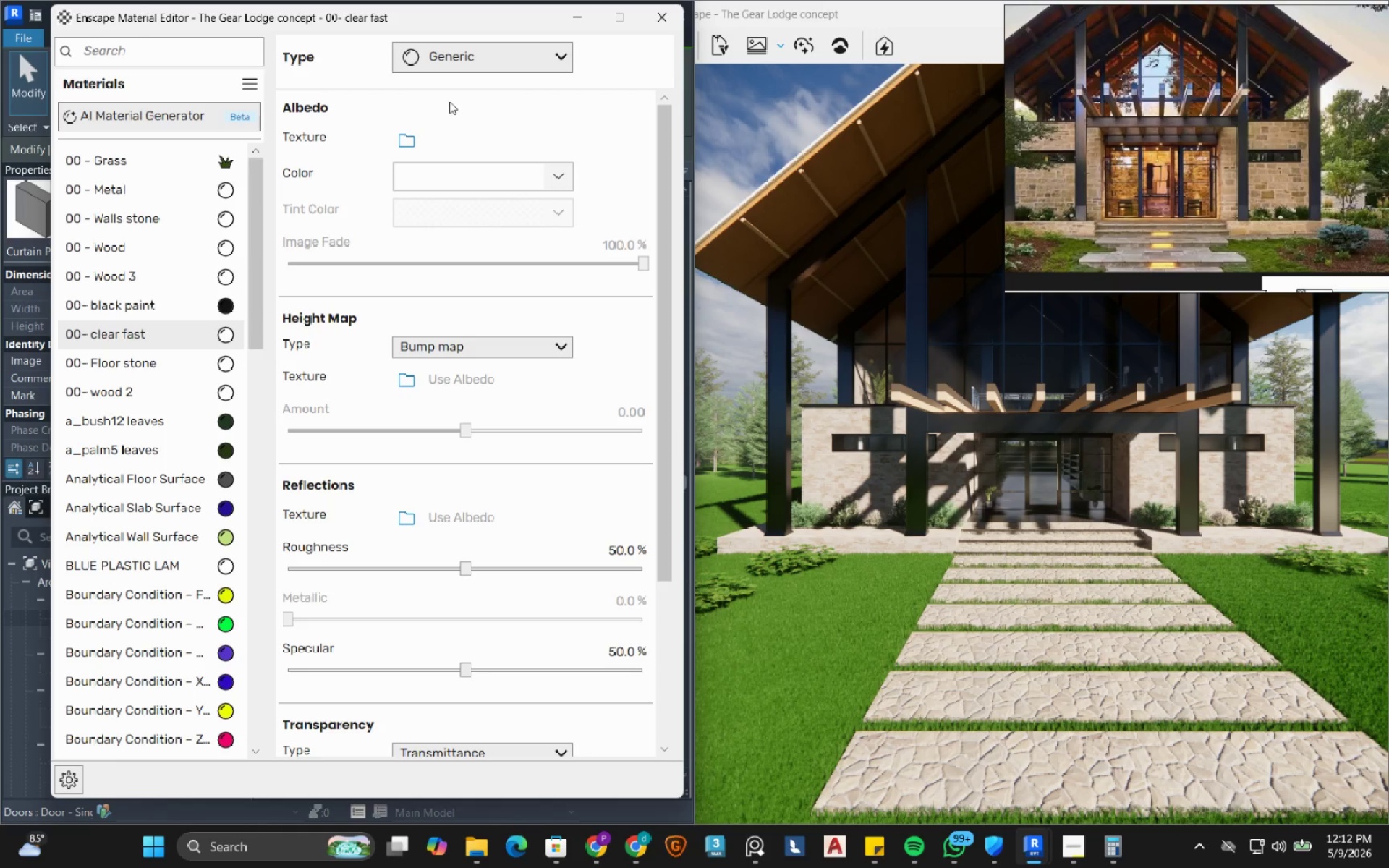 
mouse_move([479, 87])
 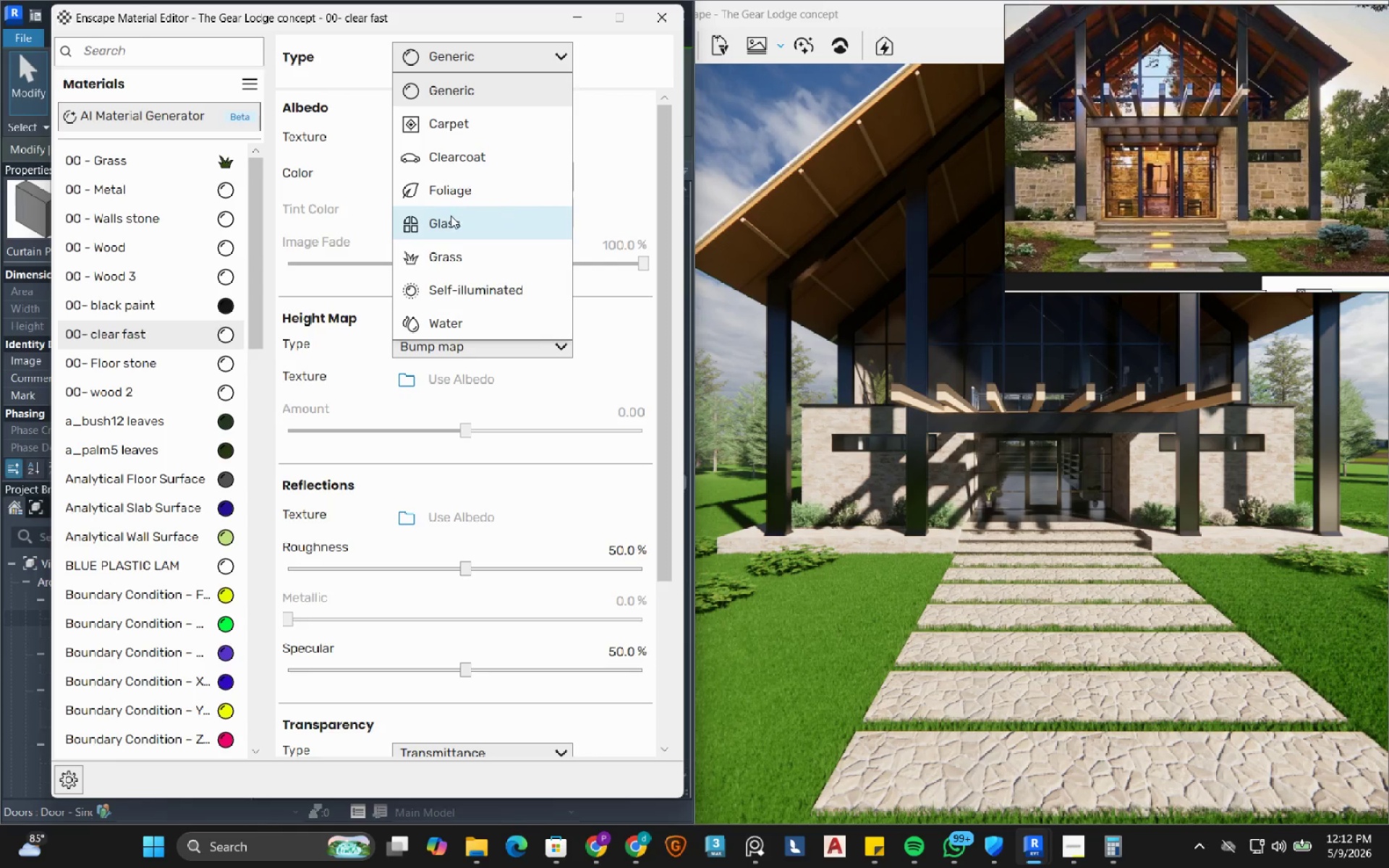 
left_click([449, 218])
 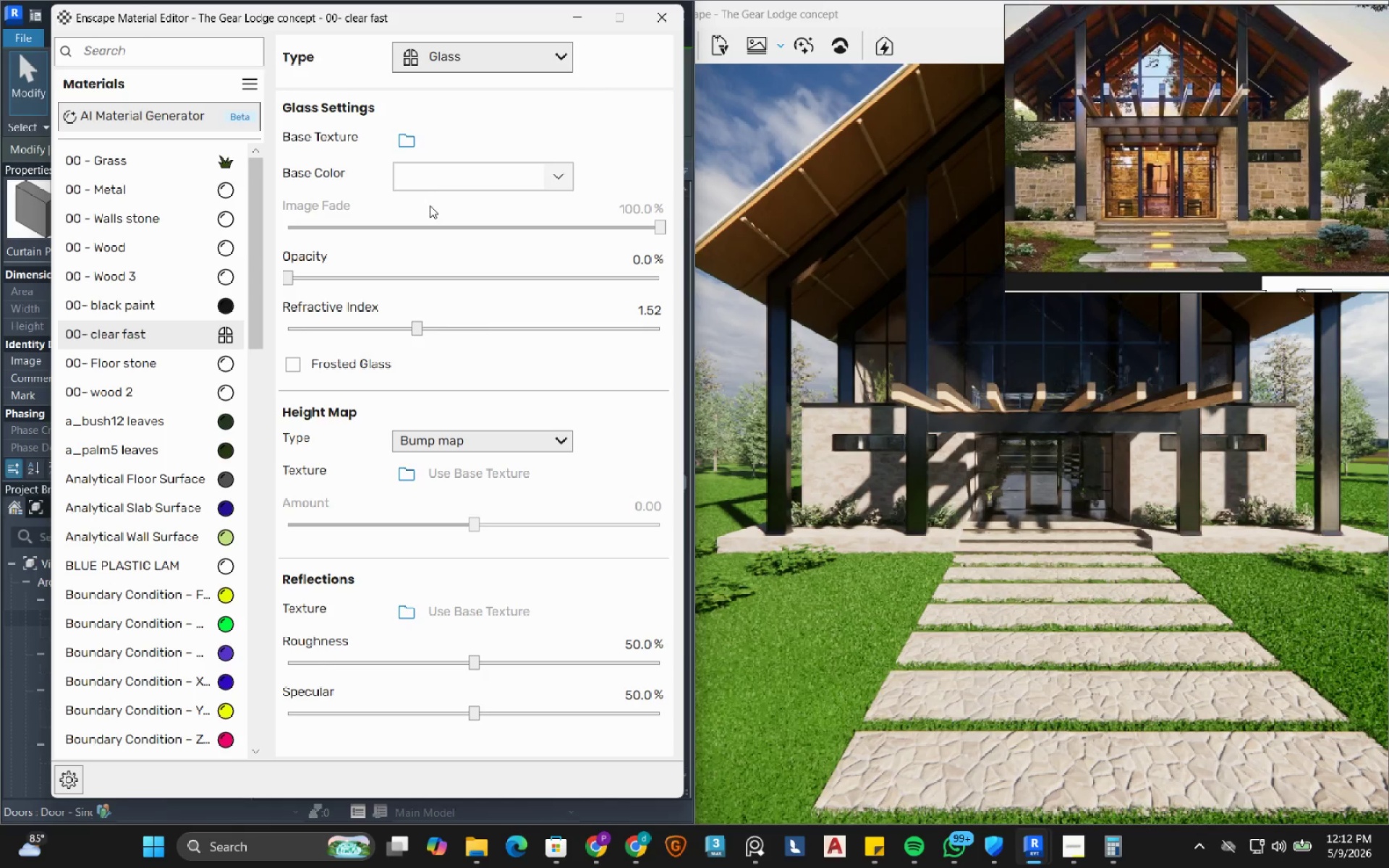 
mouse_move([399, 213])
 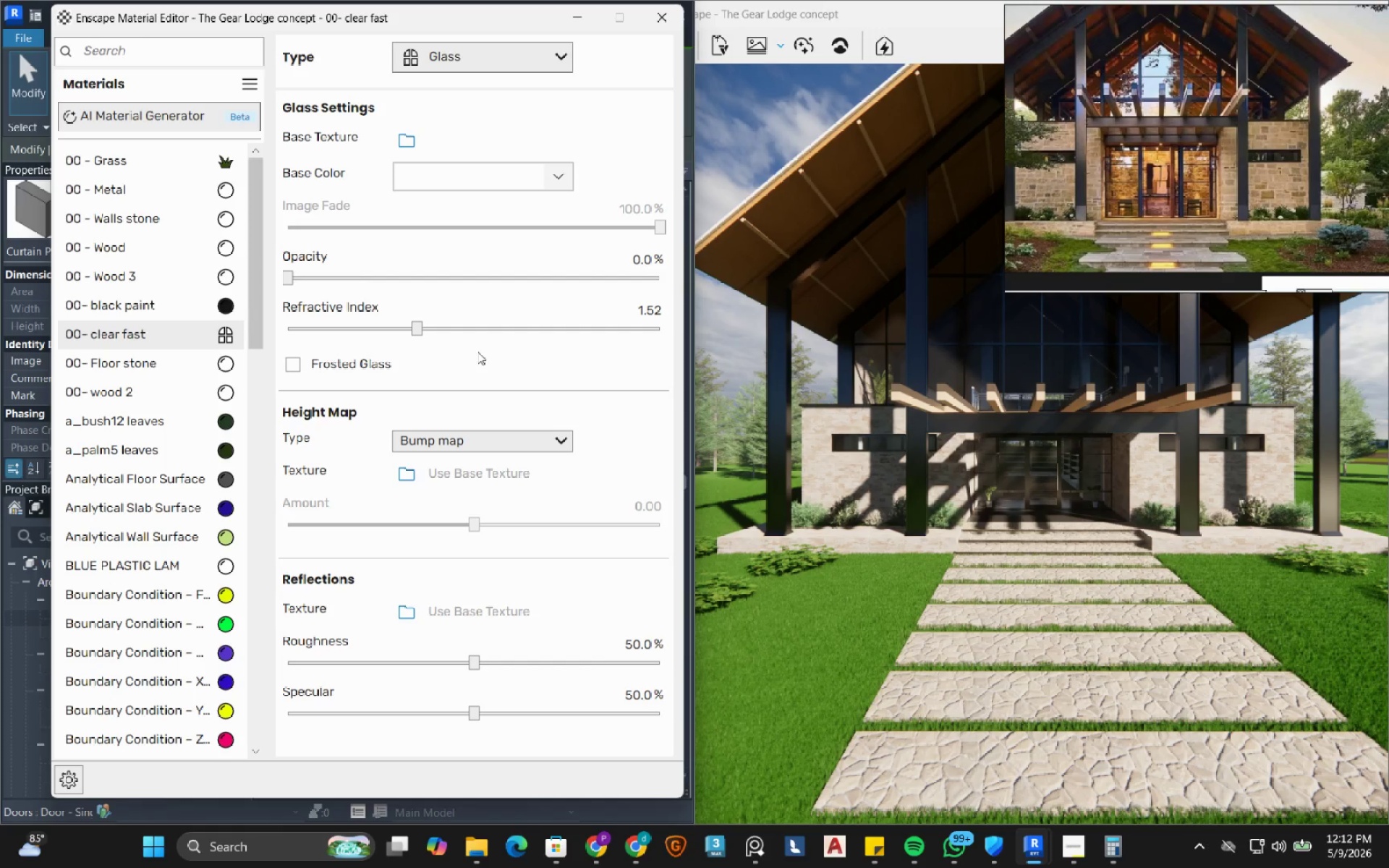 
left_click([341, 357])
 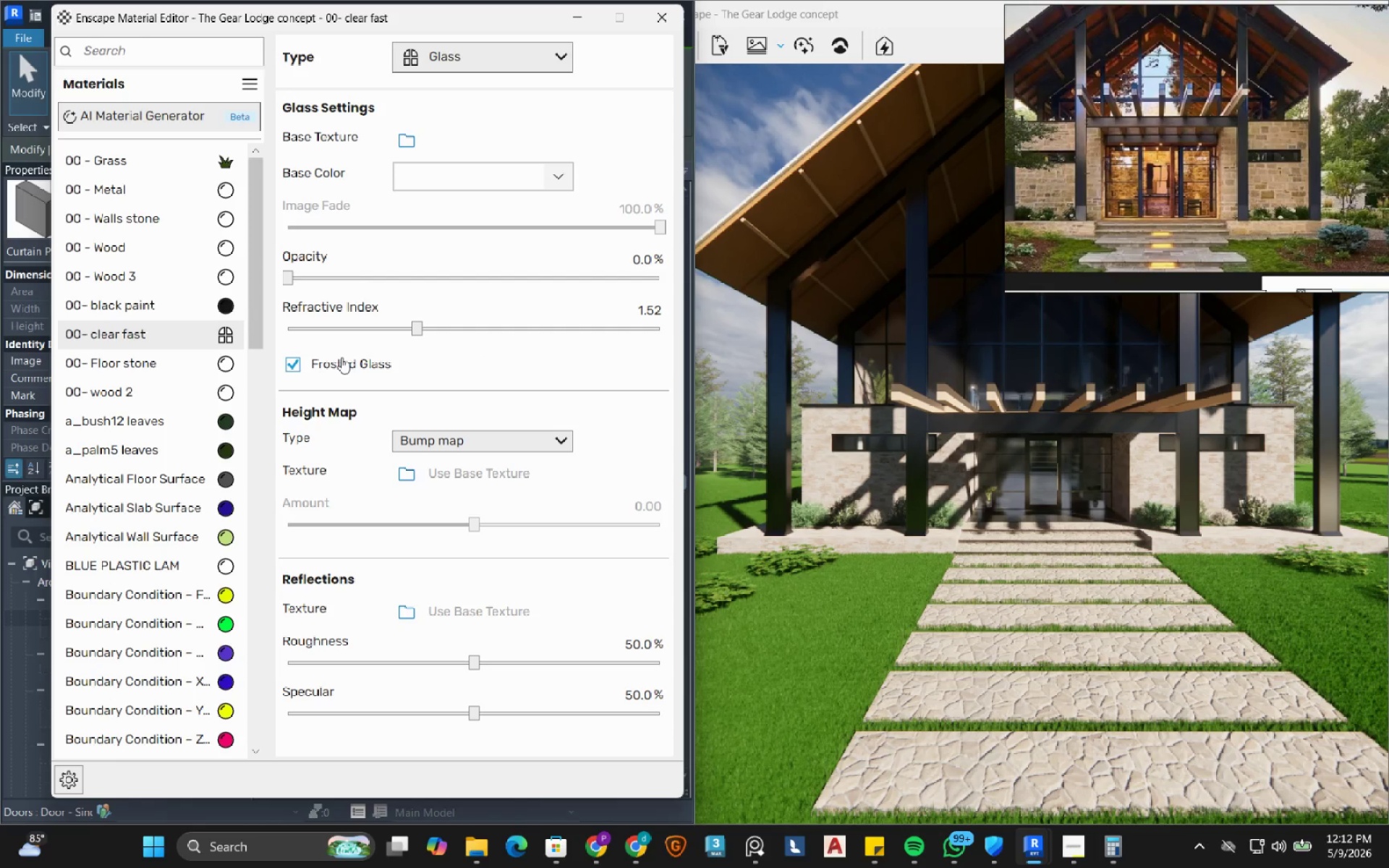 
left_click([341, 357])
 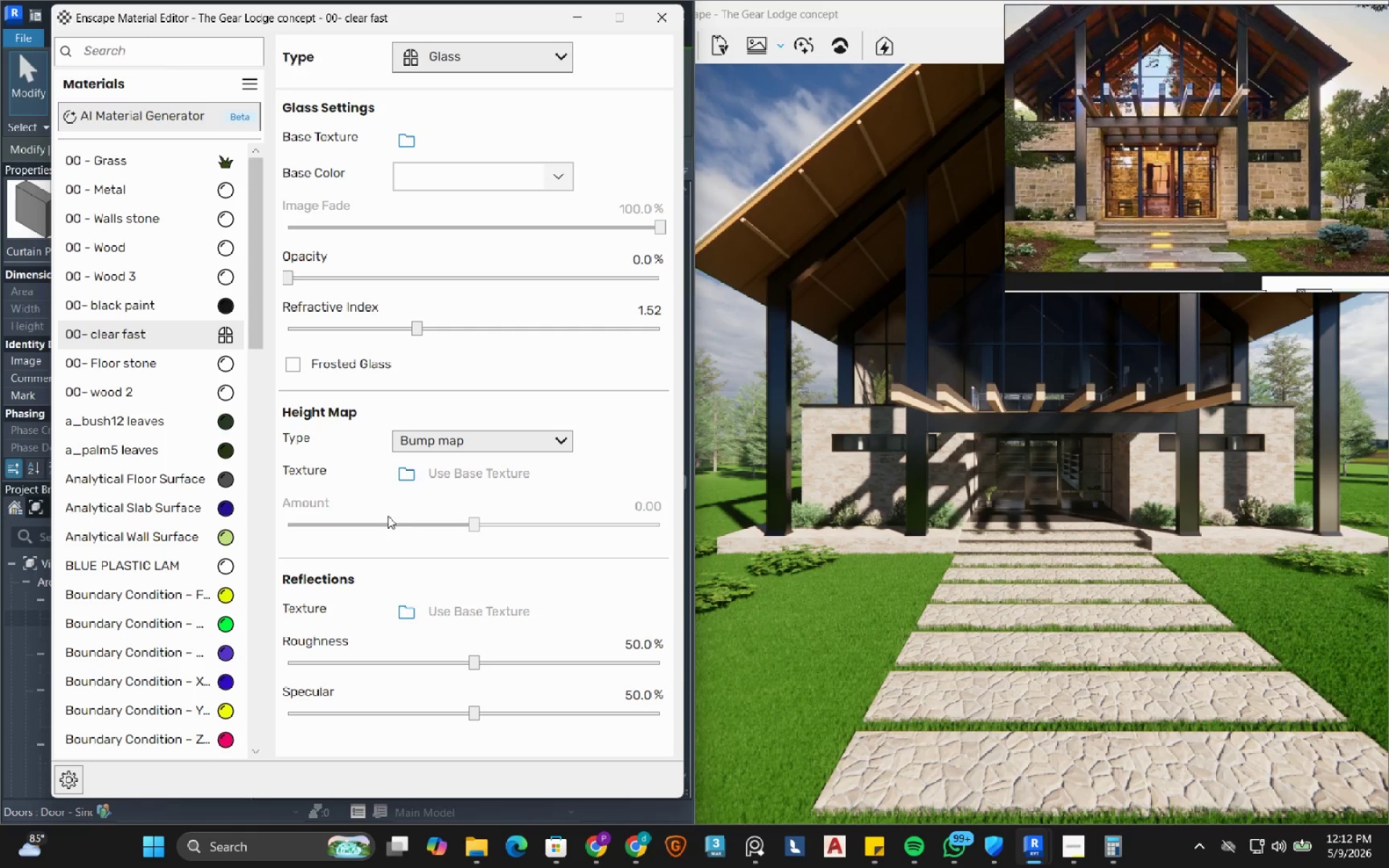 
wait(6.56)
 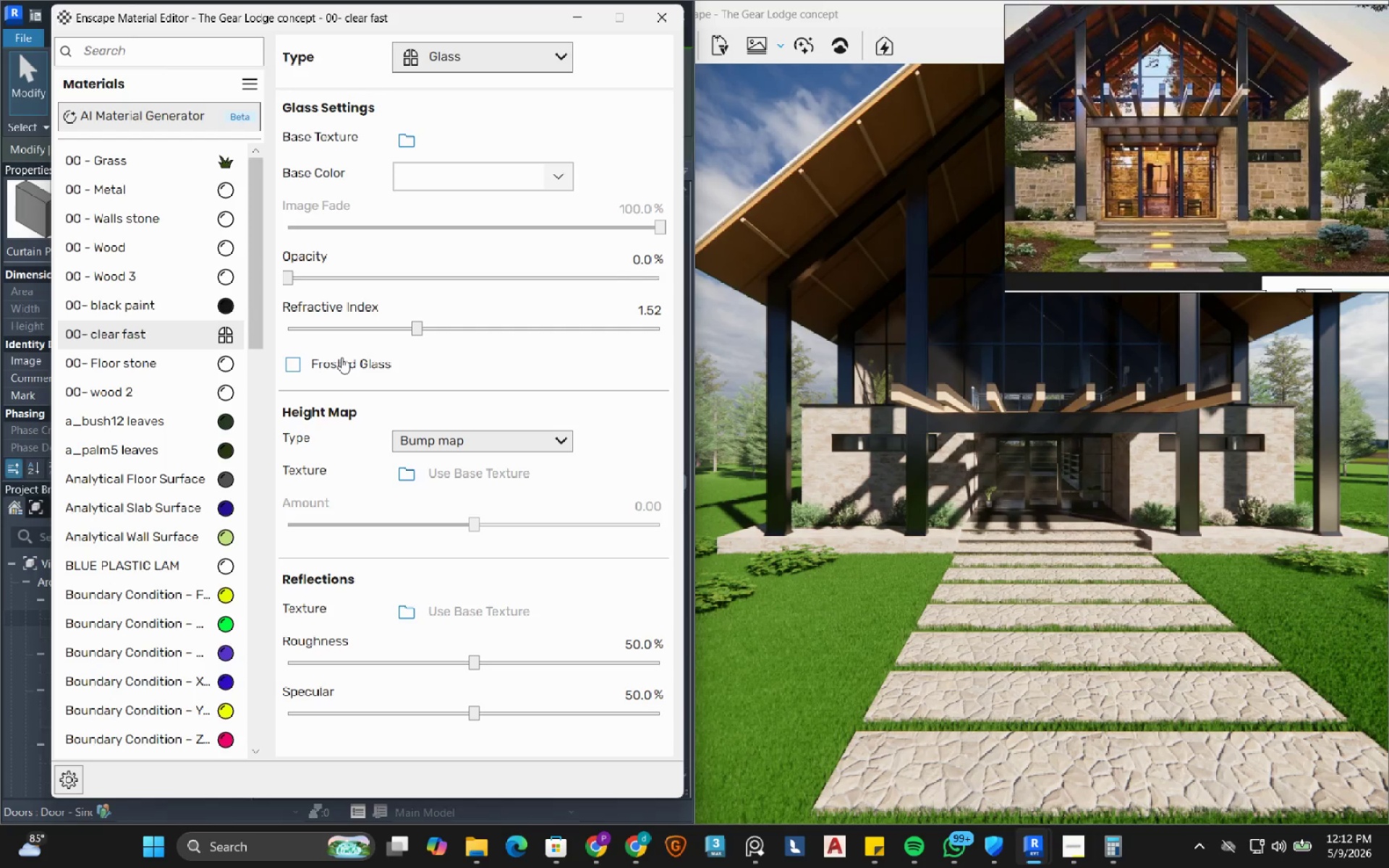 
left_click_drag(start_coordinate=[472, 665], to_coordinate=[367, 665])
 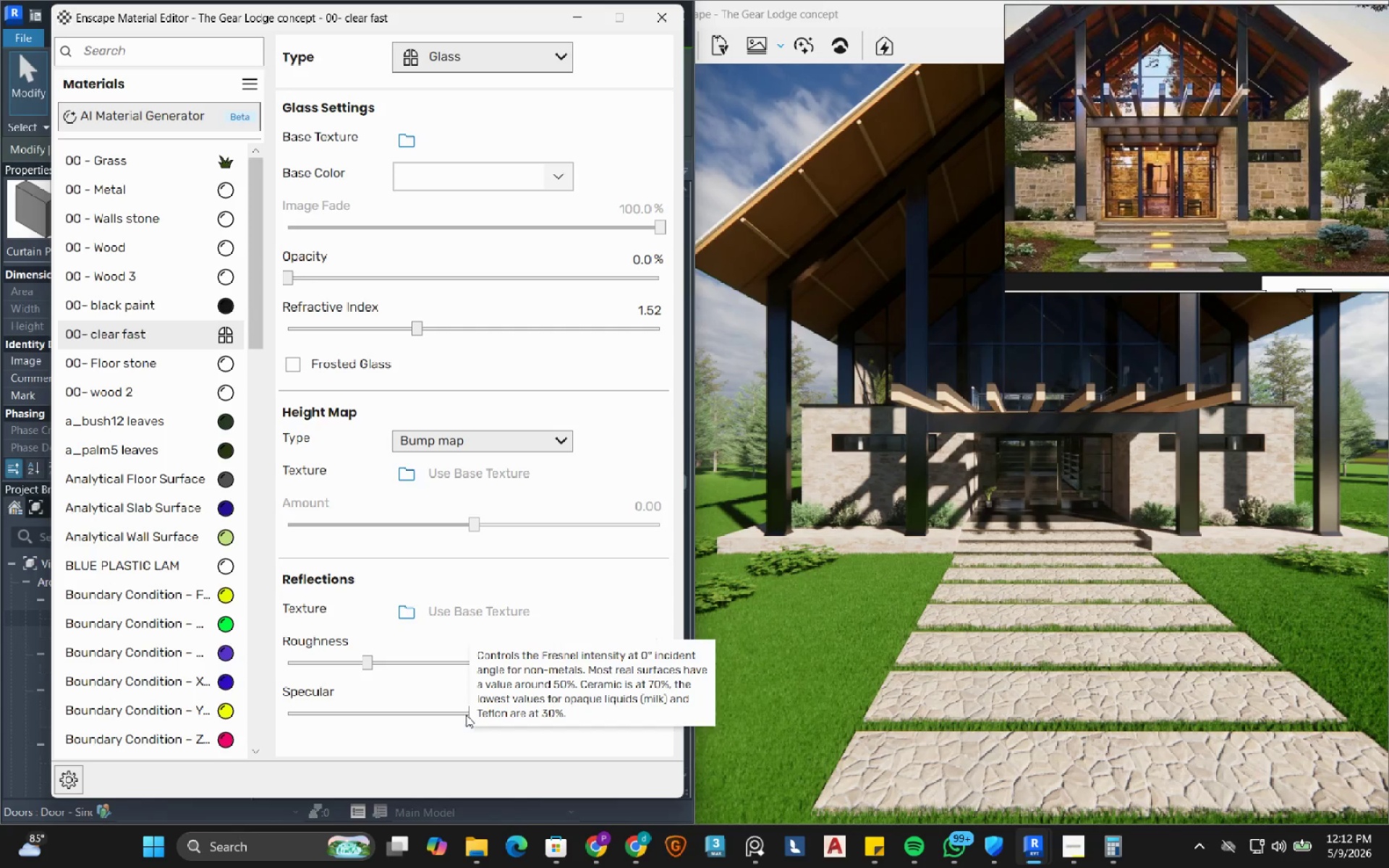 
left_click_drag(start_coordinate=[466, 715], to_coordinate=[462, 715])
 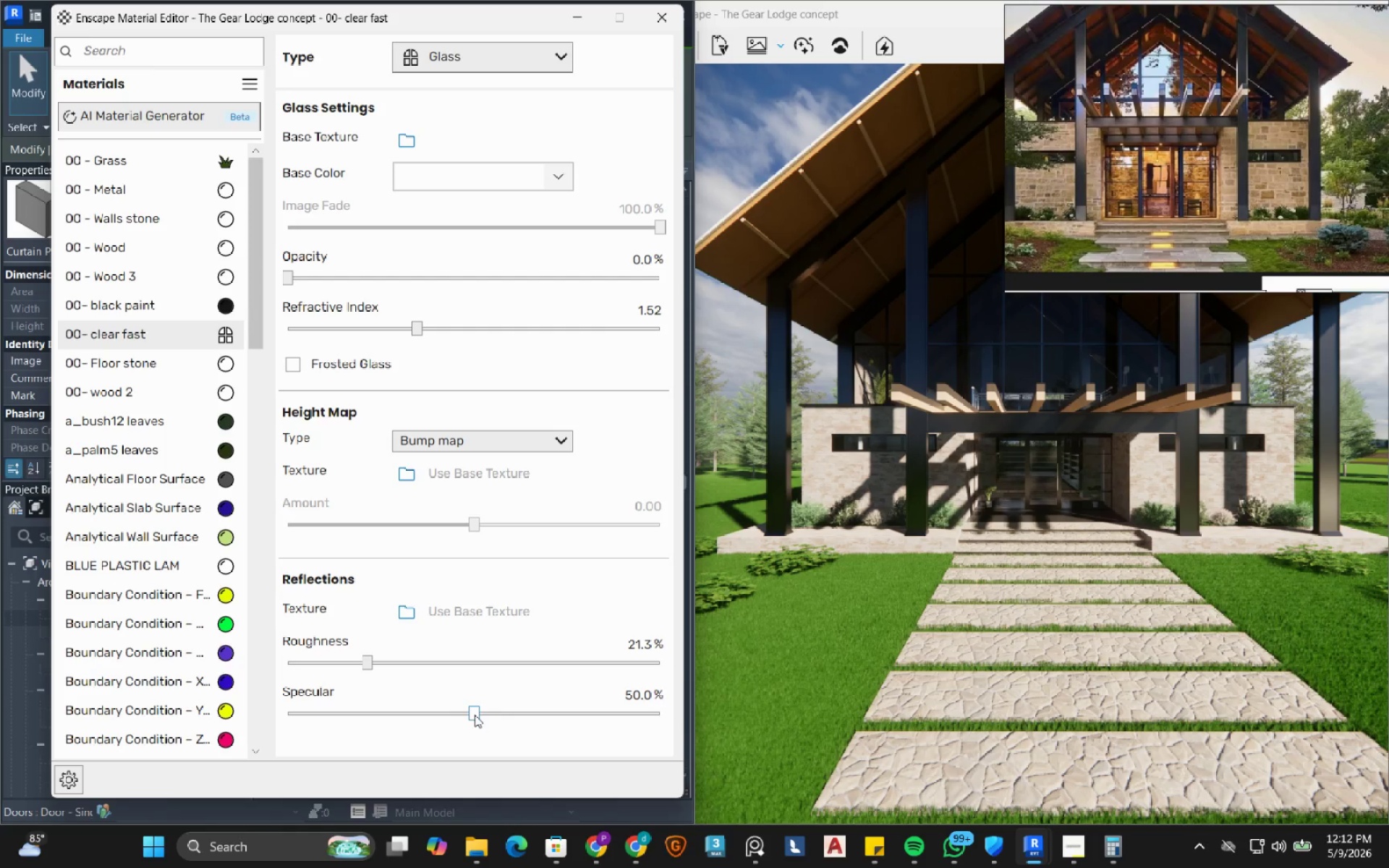 
left_click_drag(start_coordinate=[475, 715], to_coordinate=[478, 715])
 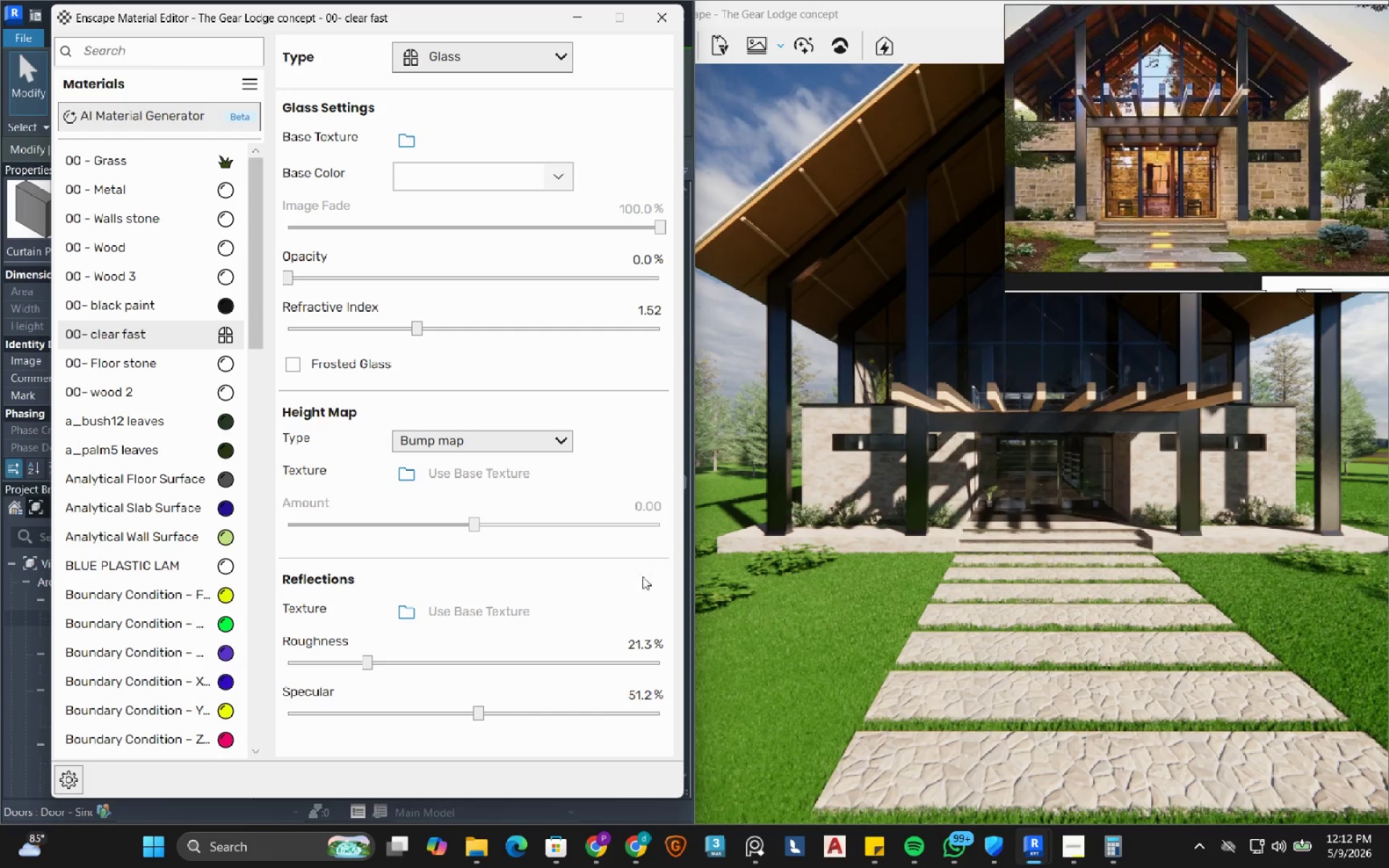 
mouse_move([650, 510])
 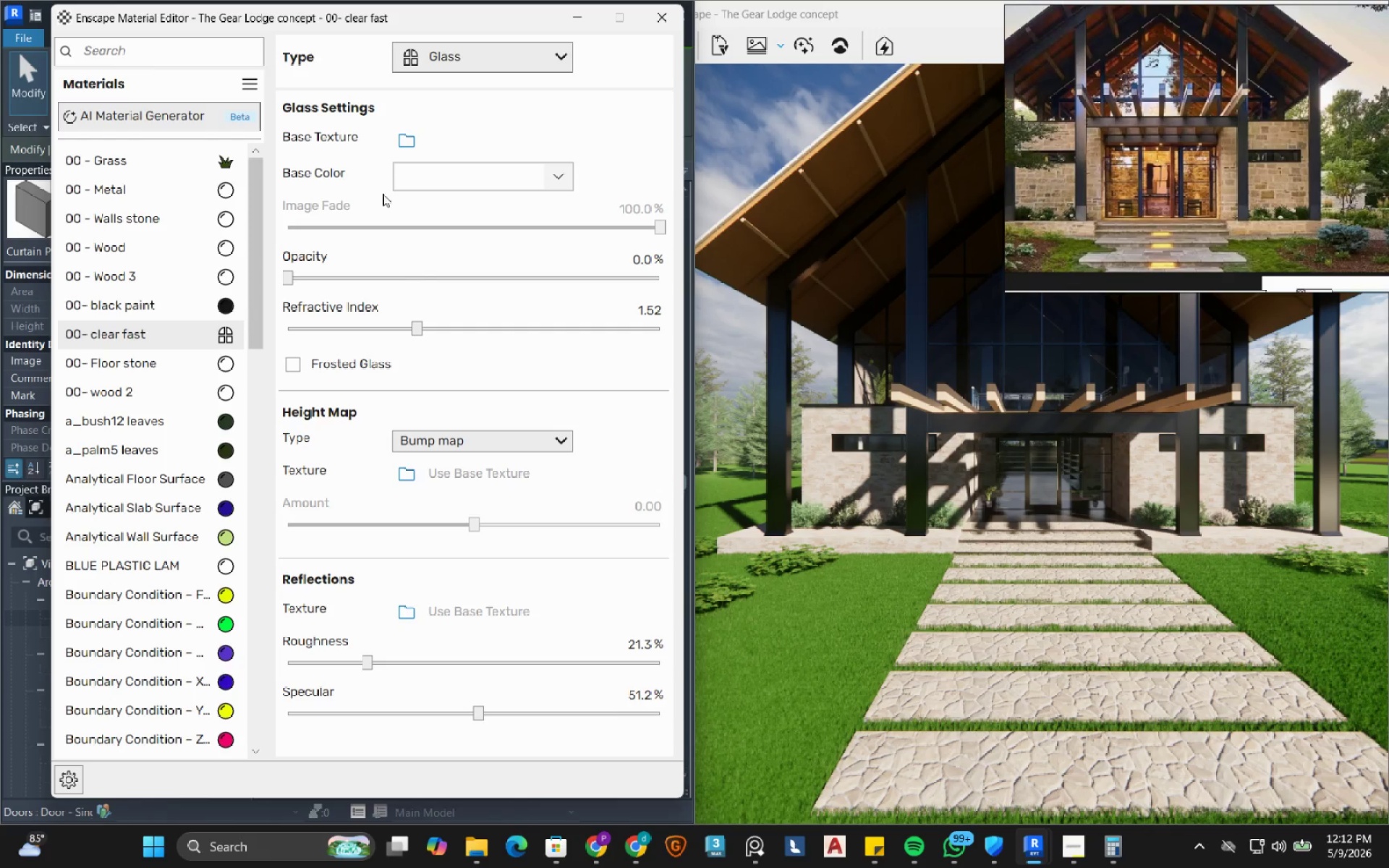 
left_click([561, 176])
 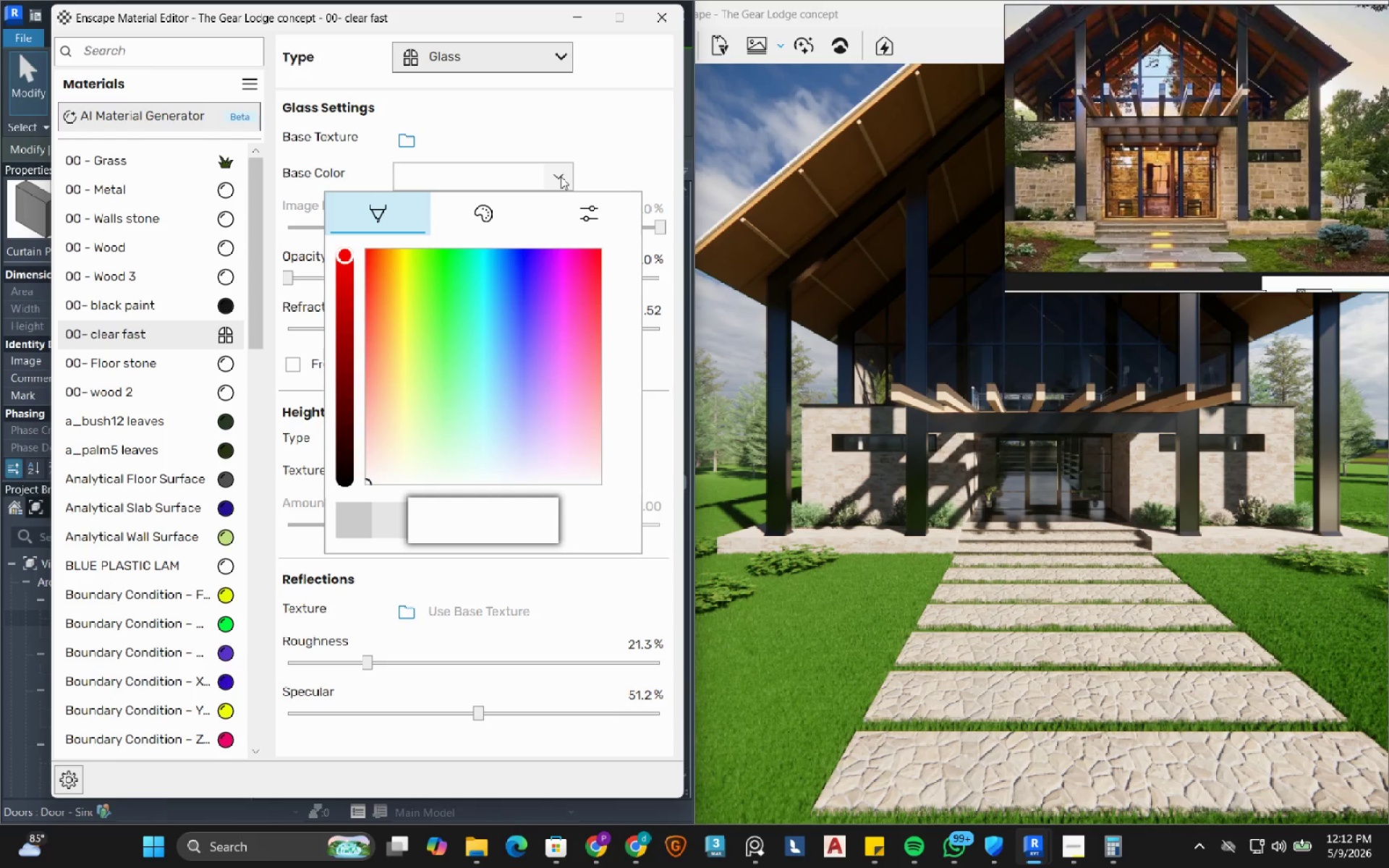 
left_click([561, 176])
 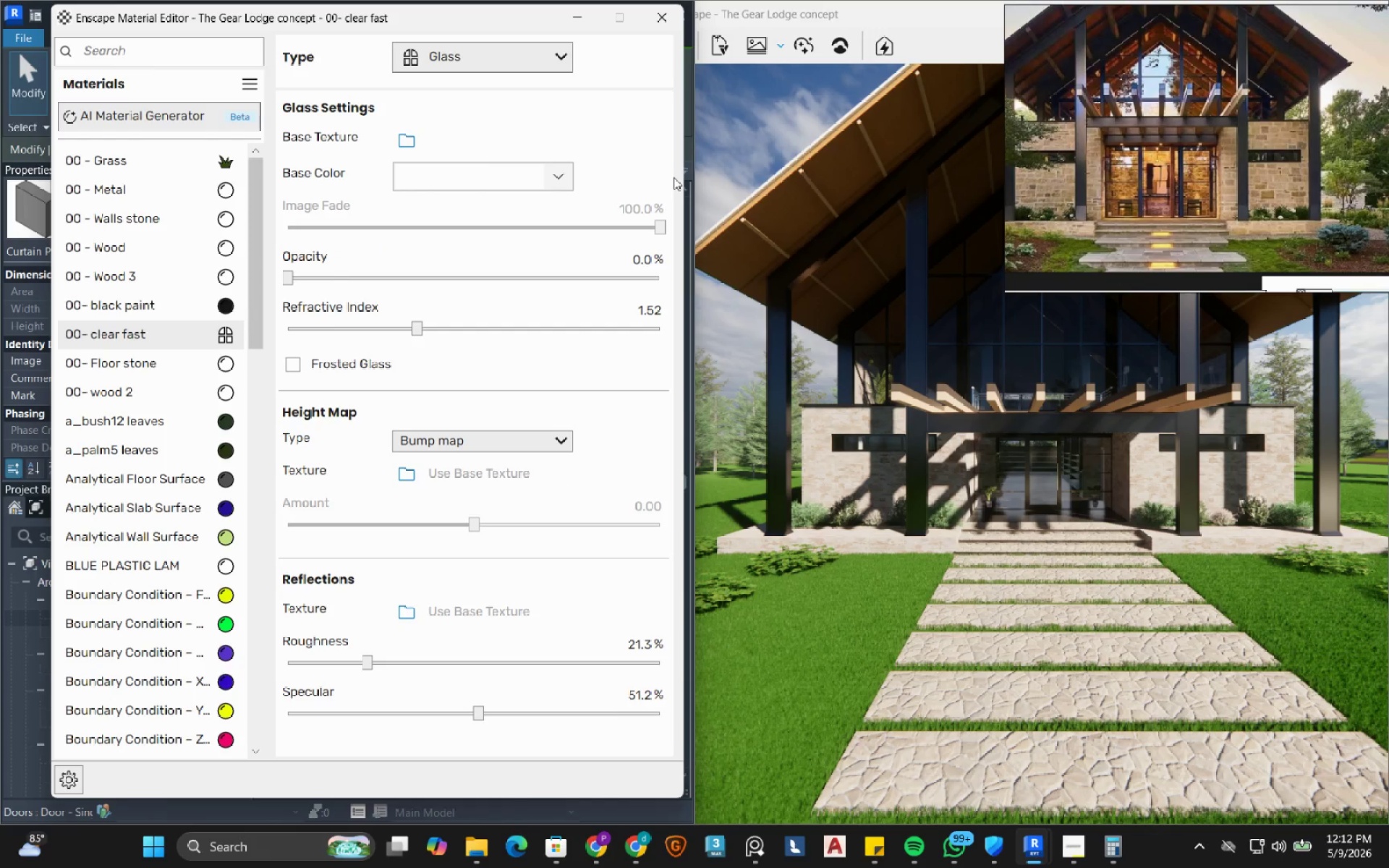 
scroll: coordinate [371, 728], scroll_direction: down, amount: 6.0
 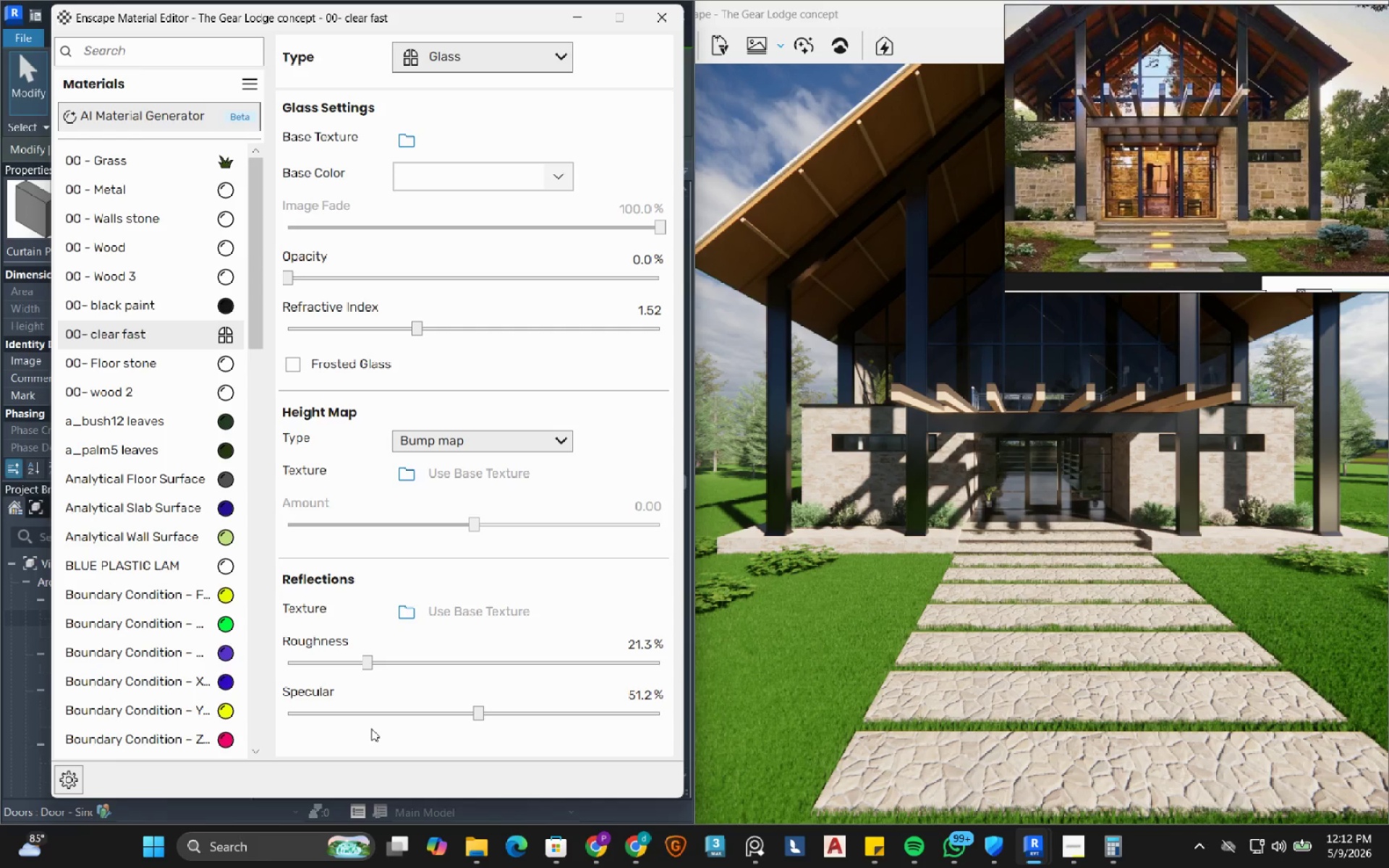 
wait(8.38)
 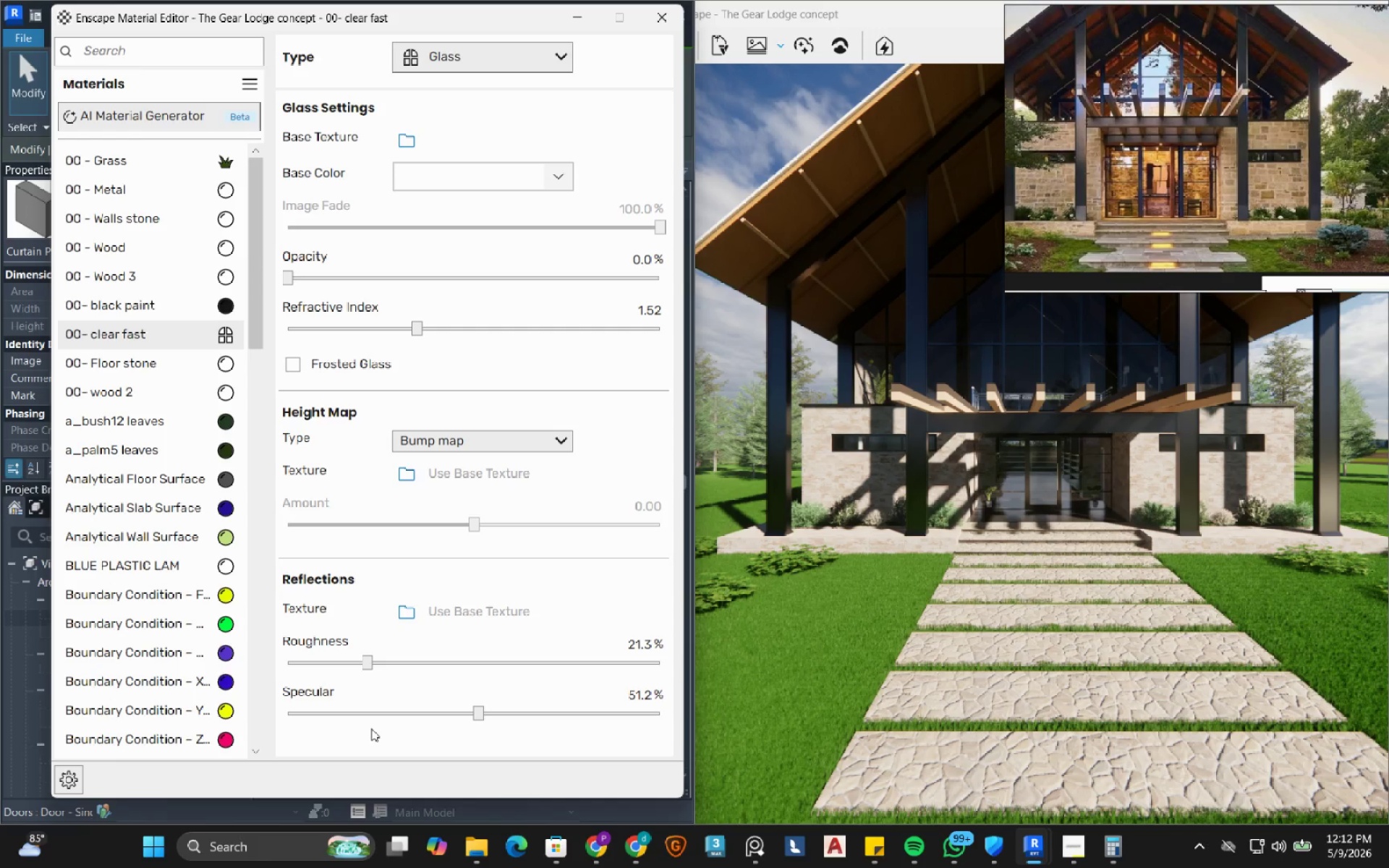 
mouse_move([366, 704])
 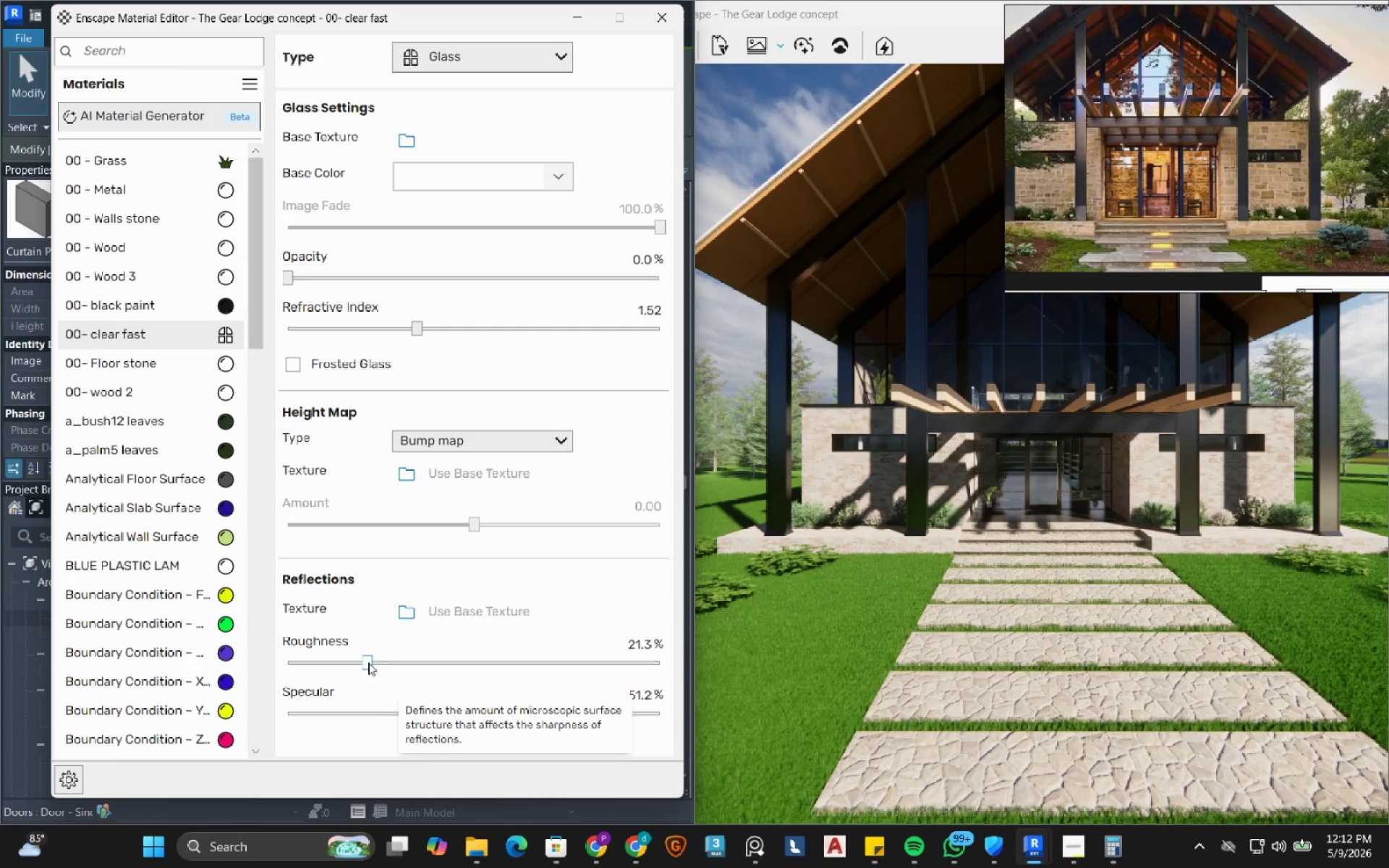 
left_click_drag(start_coordinate=[367, 663], to_coordinate=[351, 671])
 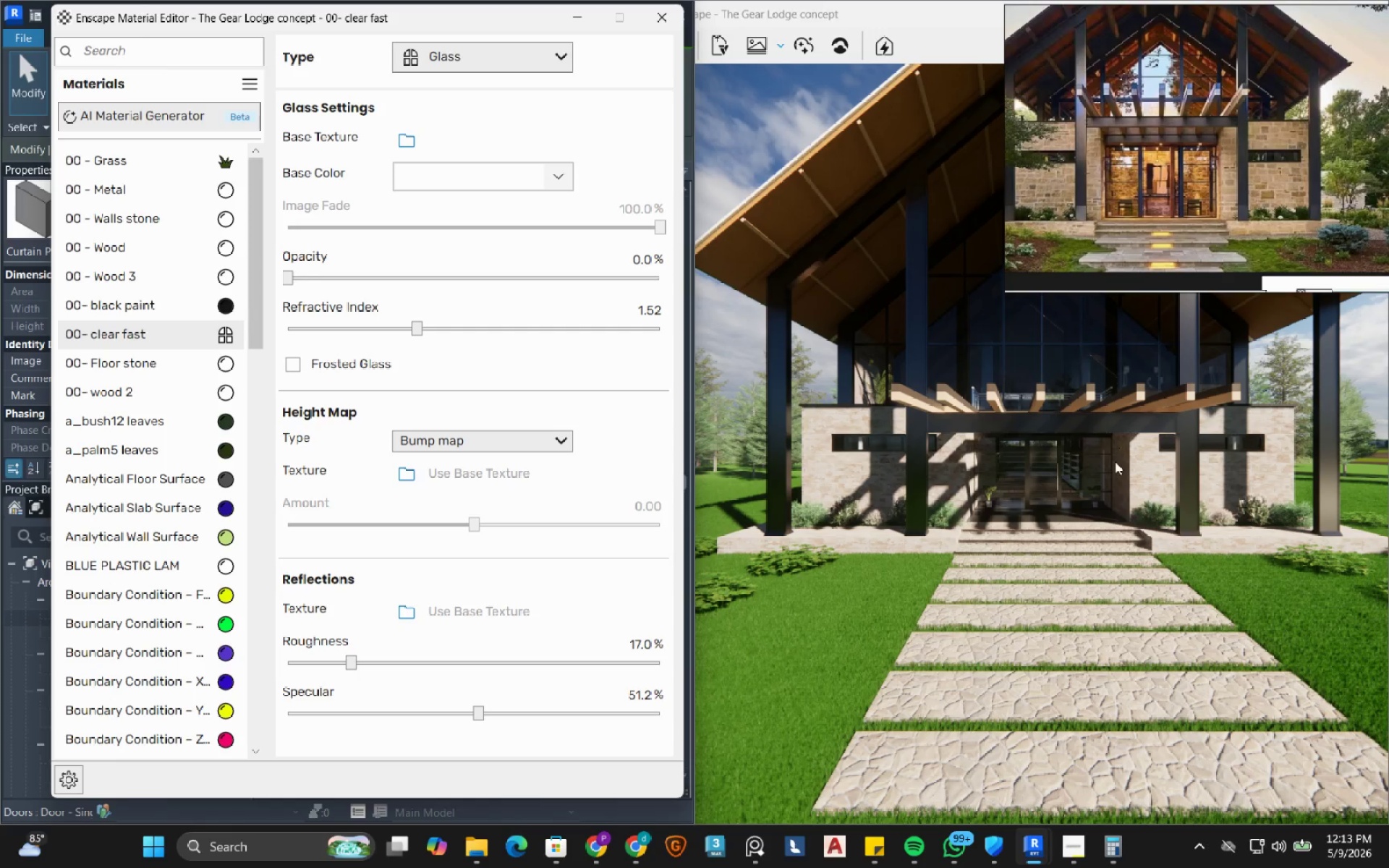 
wait(21.42)
 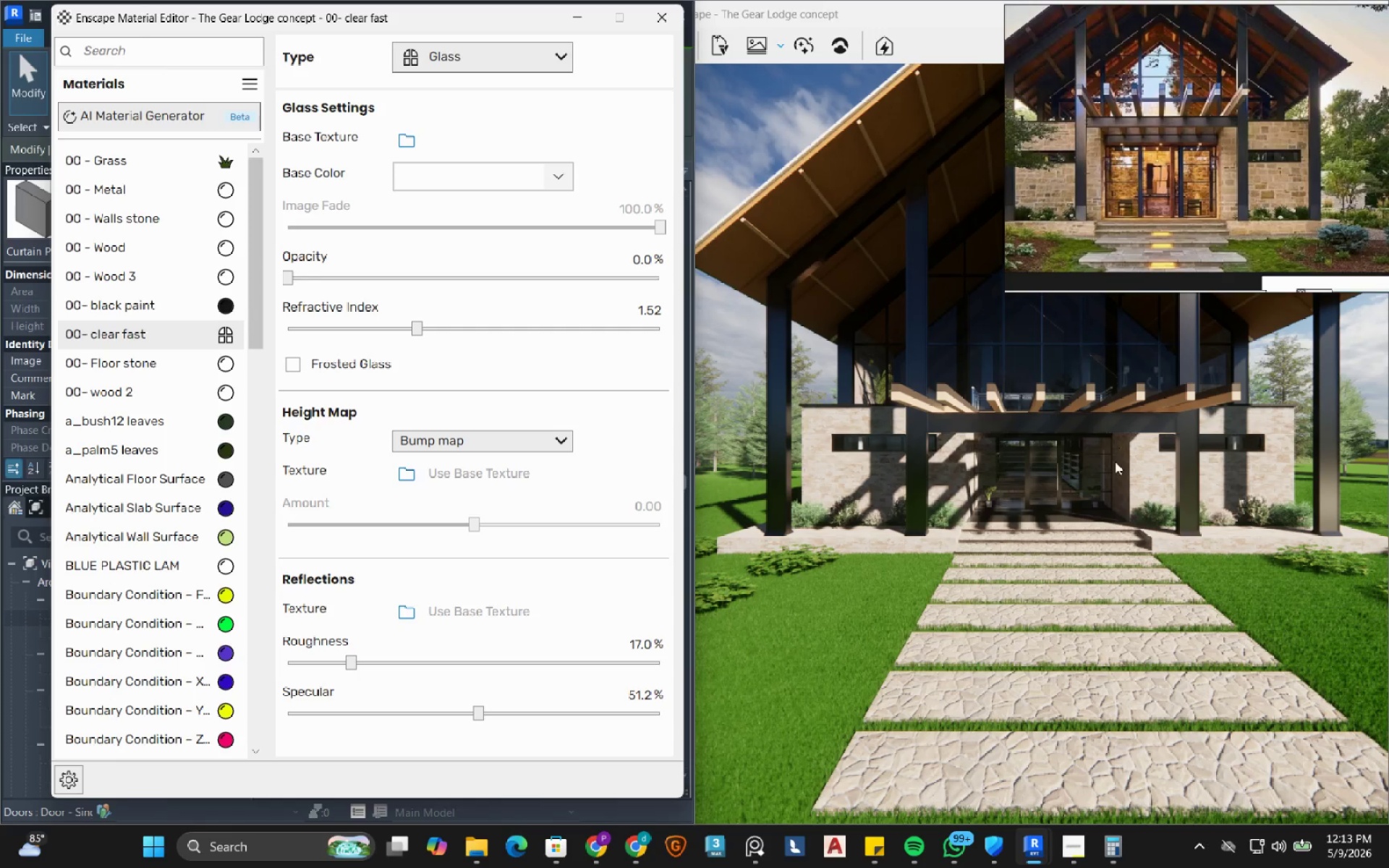 
left_click([645, 25])
 